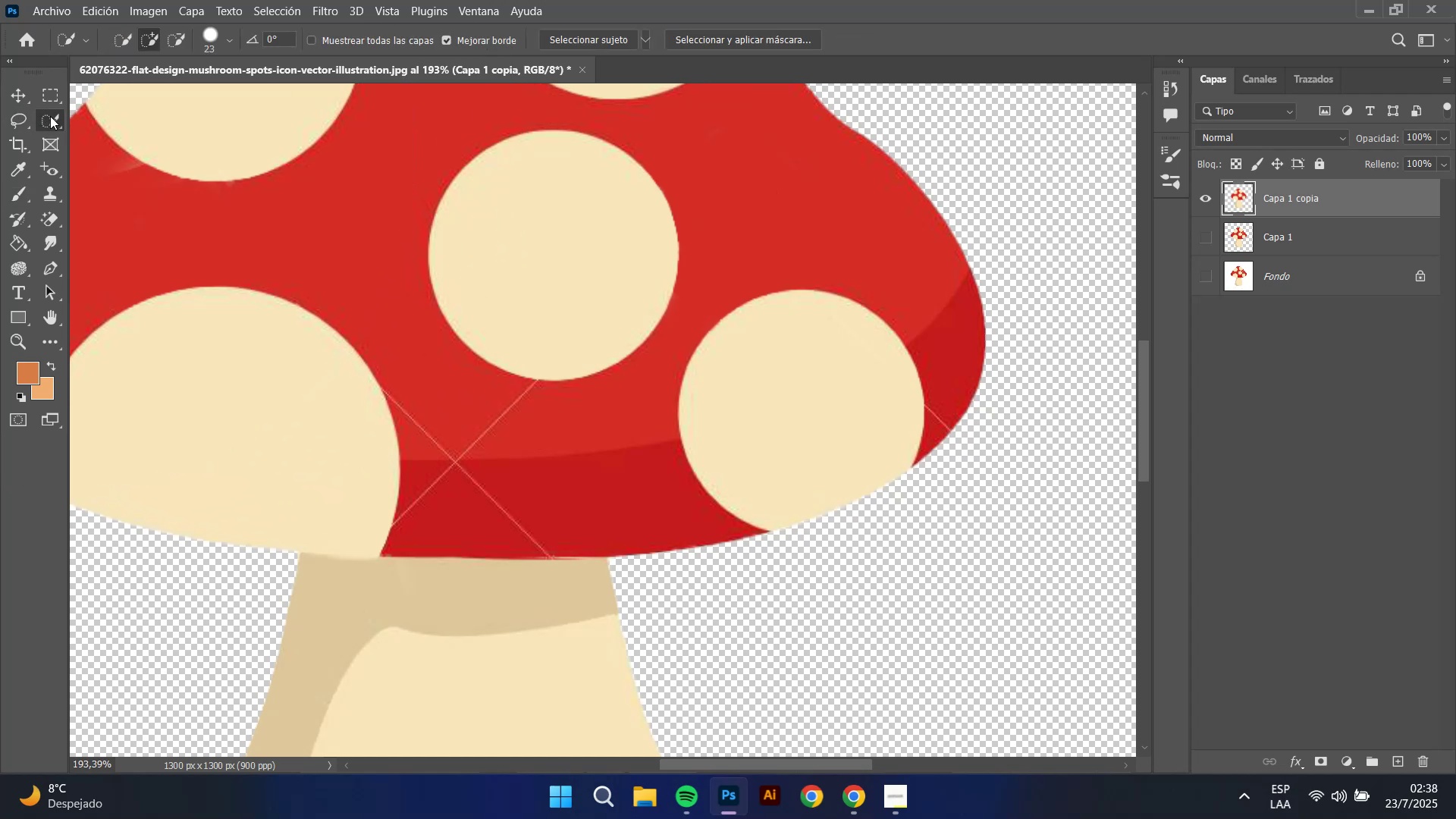 
left_click([357, 252])
 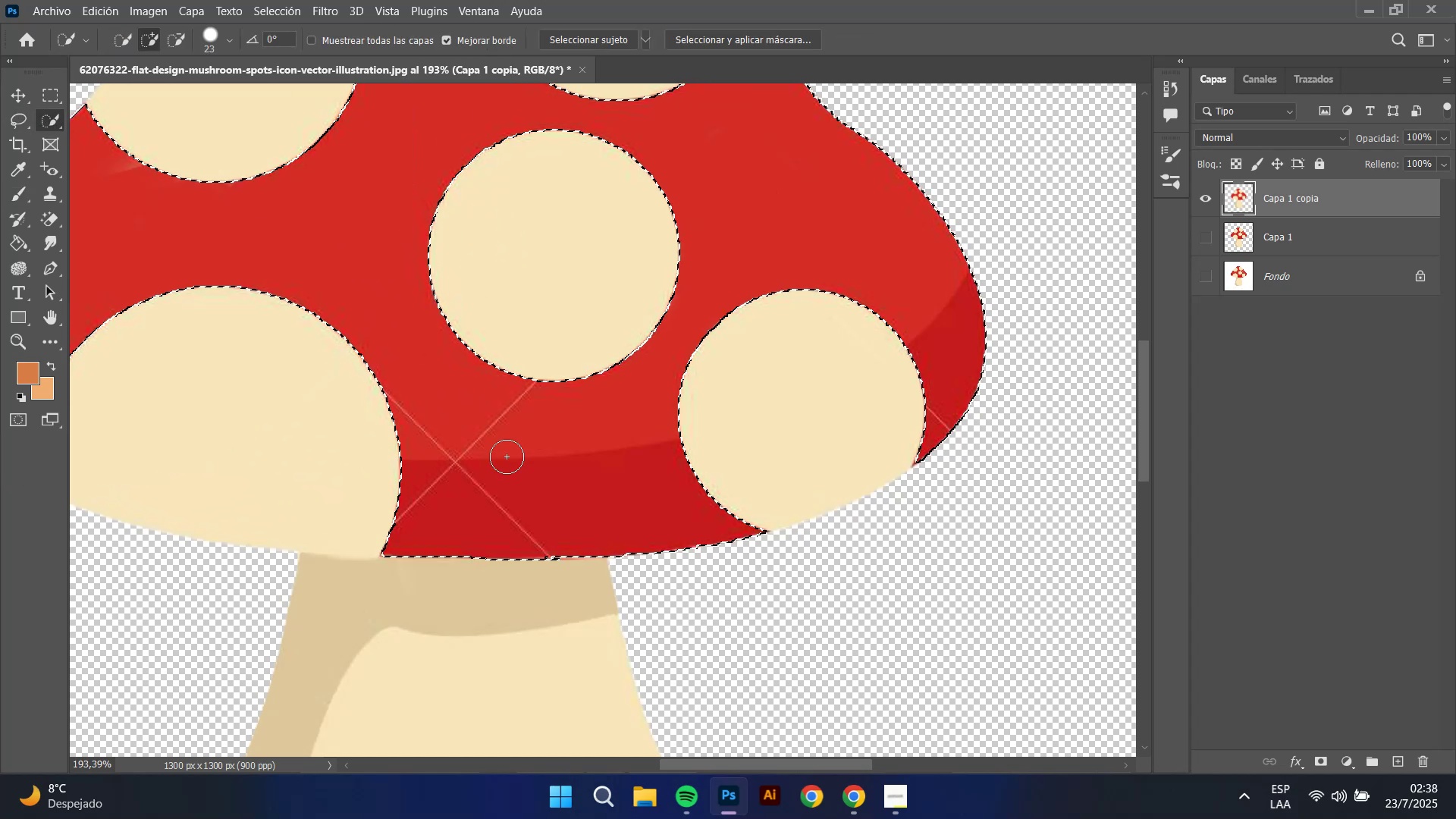 
hold_key(key=AltLeft, duration=0.55)
 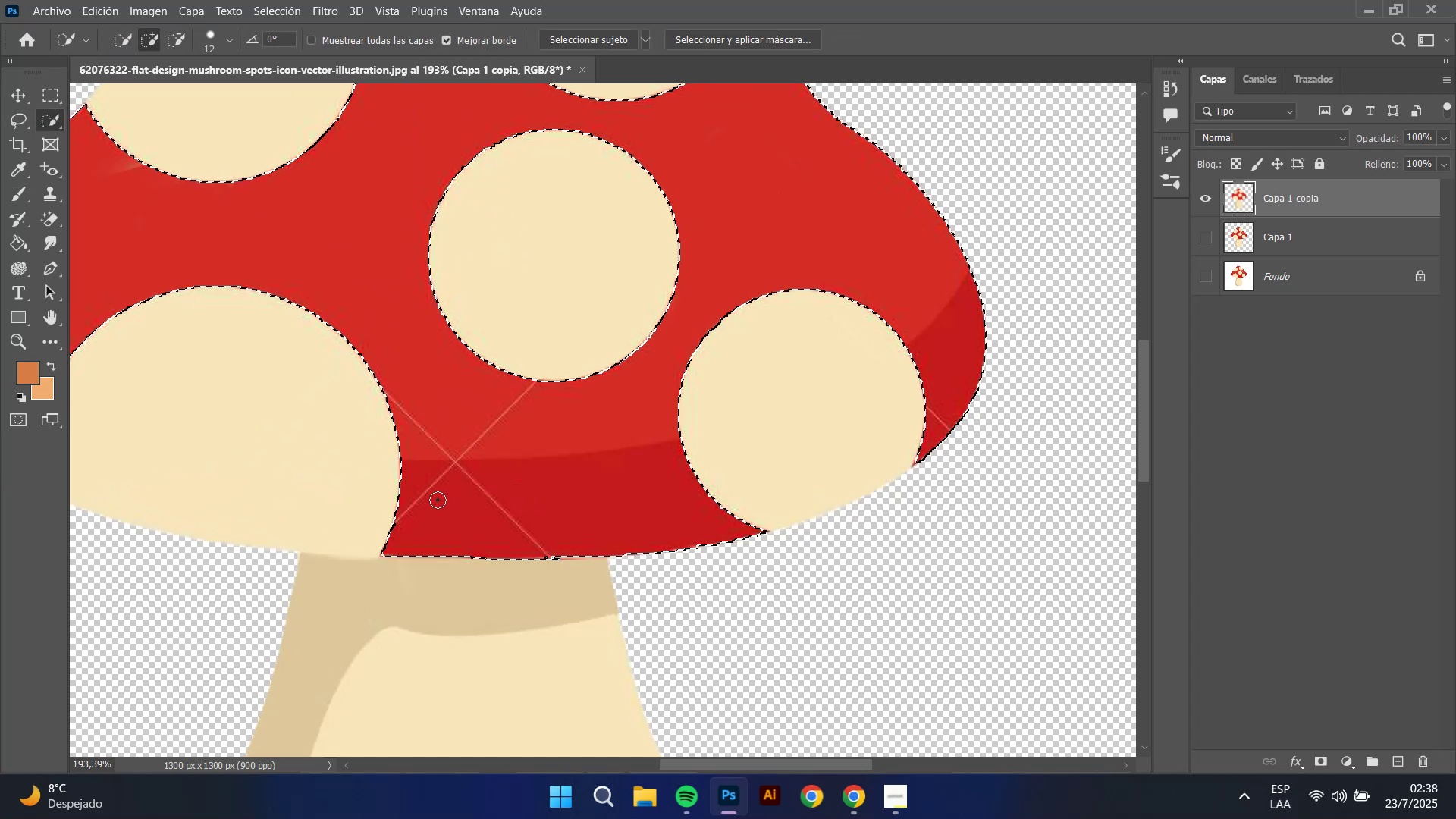 
hold_key(key=ControlLeft, duration=0.37)
 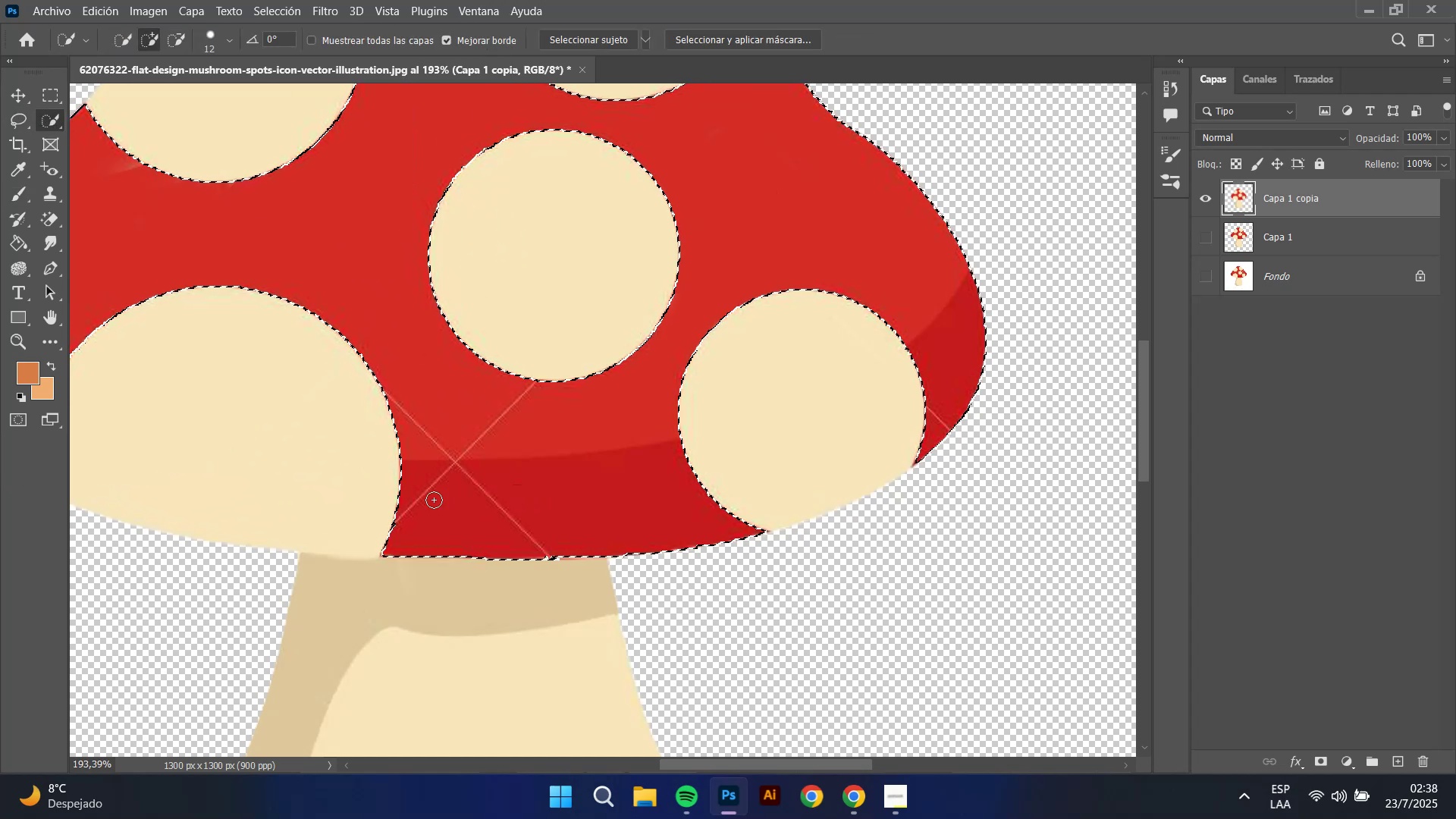 
hold_key(key=AltLeft, duration=1.53)
left_click_drag(start_coordinate=[435, 500], to_coordinate=[678, 487])
 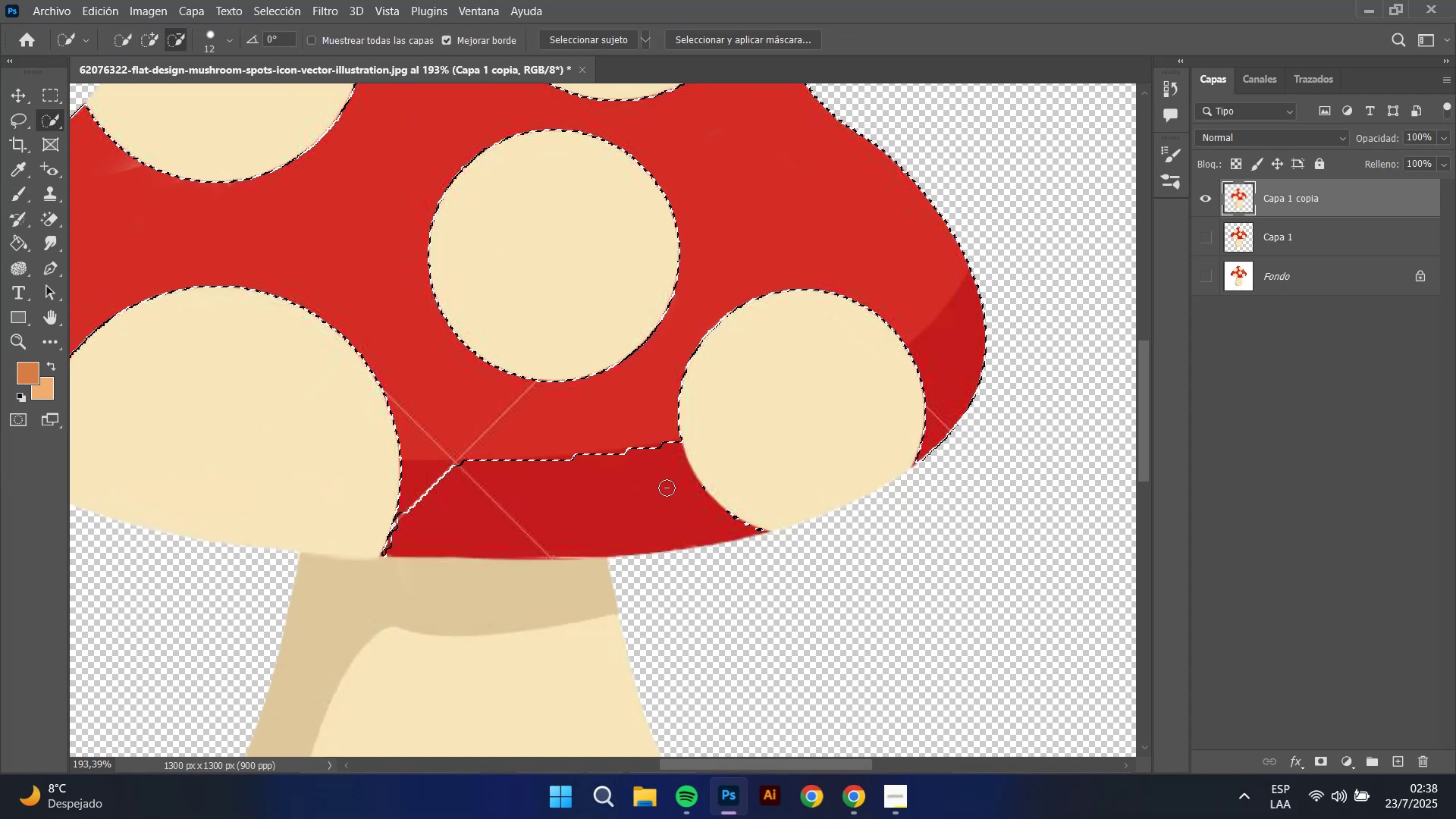 
hold_key(key=AltLeft, duration=1.52)
left_click([407, 481])
 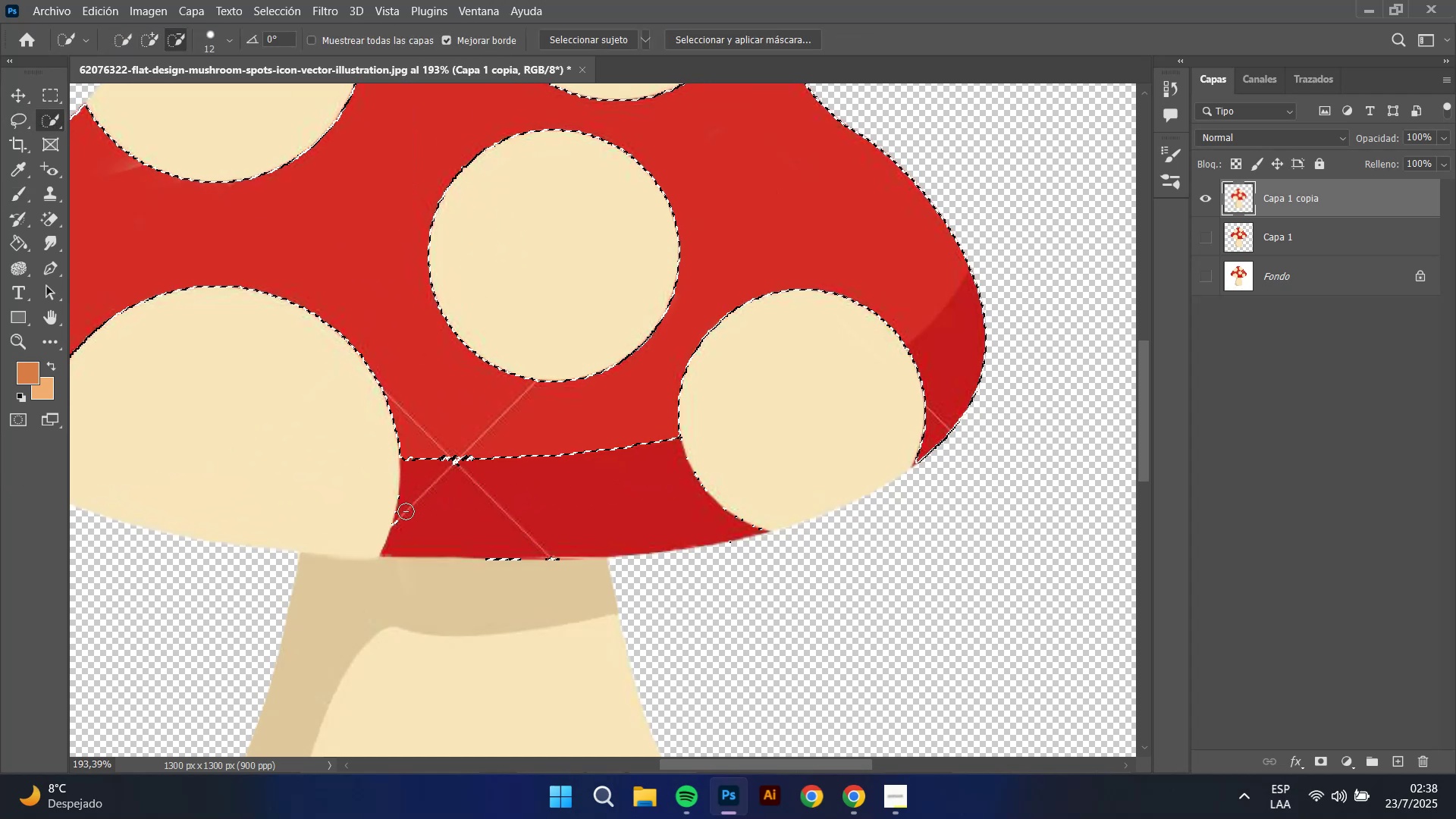 
hold_key(key=AltLeft, duration=1.4)
left_click_drag(start_coordinate=[394, 494], to_coordinate=[547, 547])
 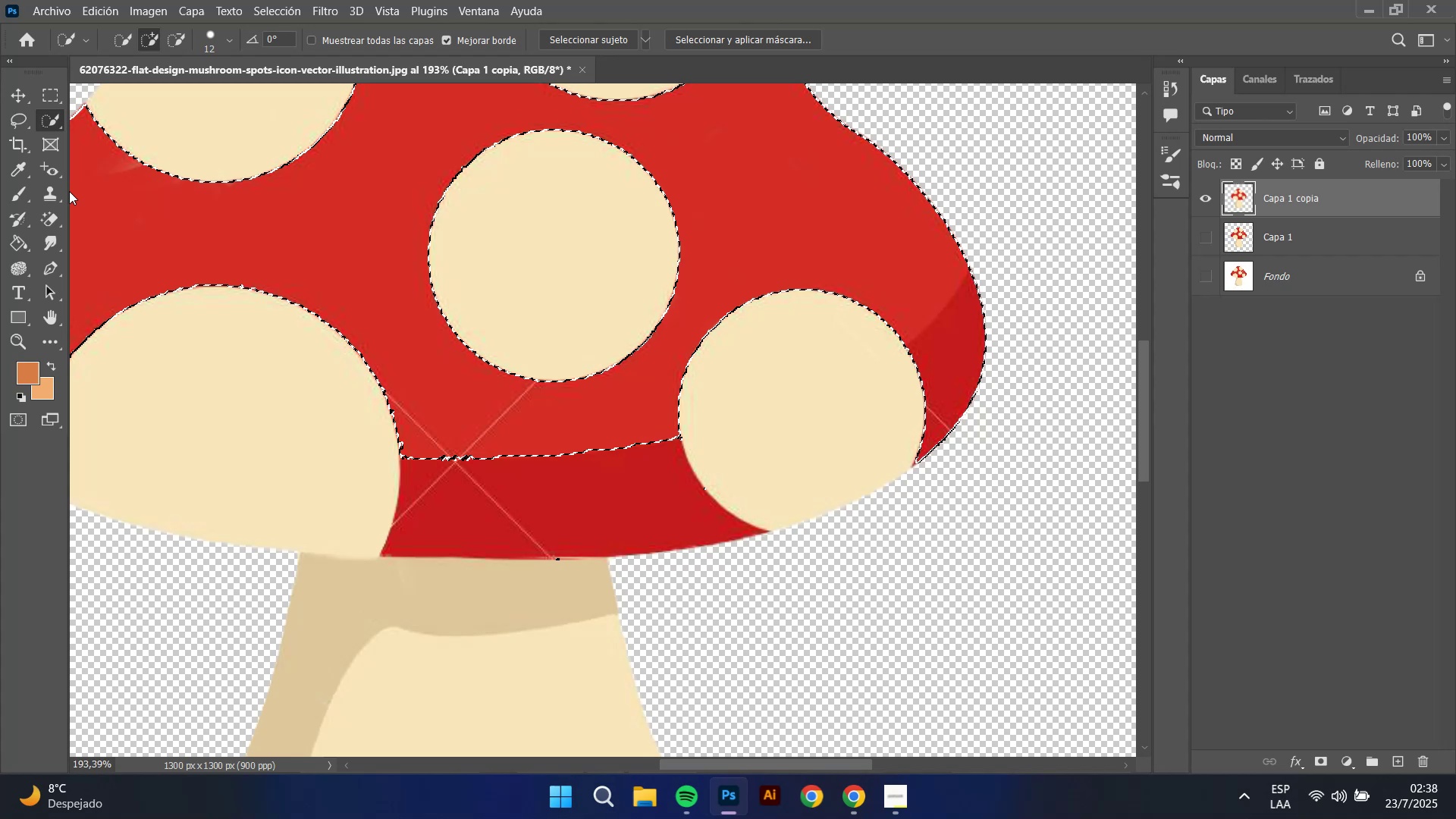 
left_click([46, 202])
 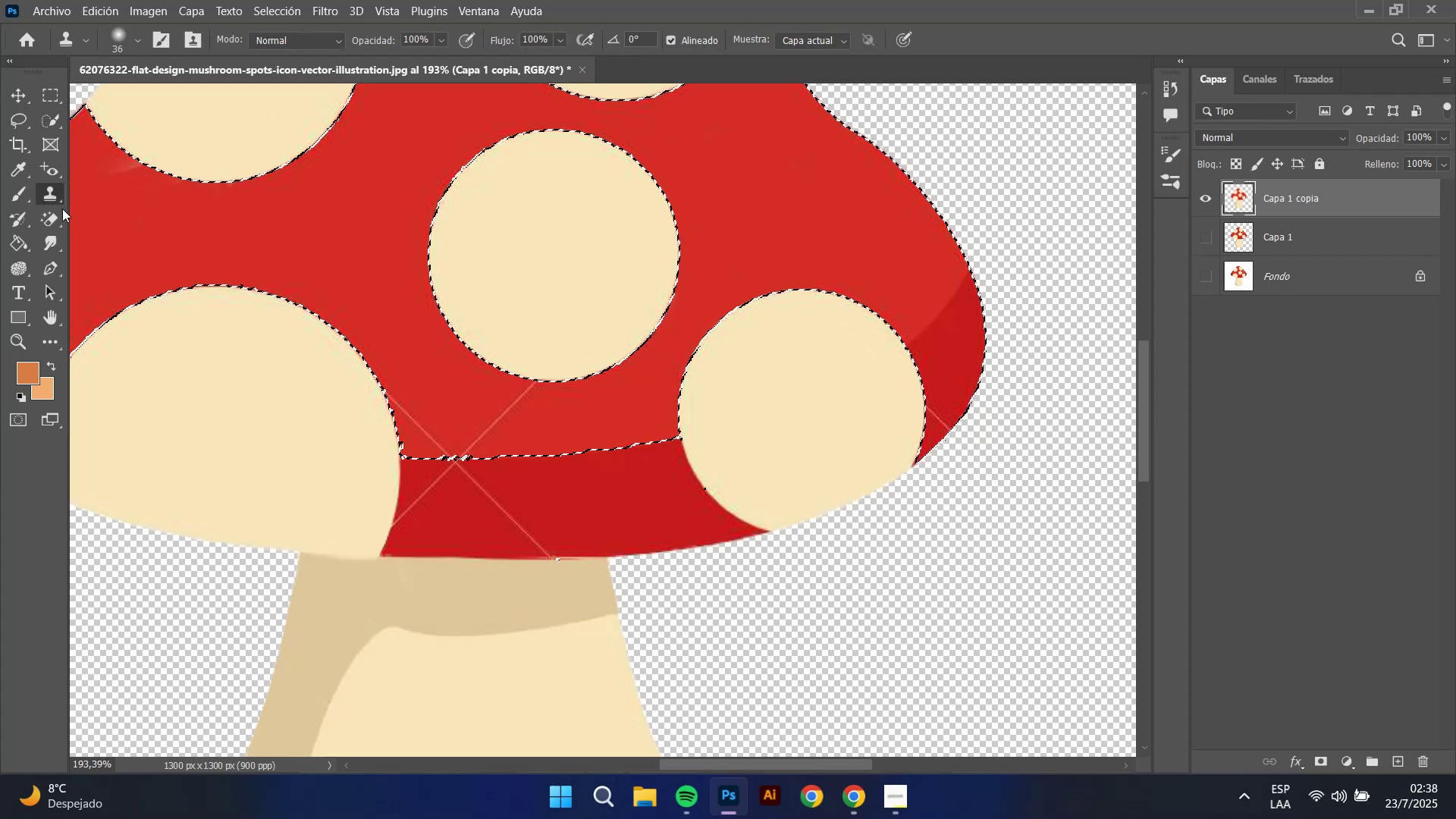 
hold_key(key=AltLeft, duration=0.42)
 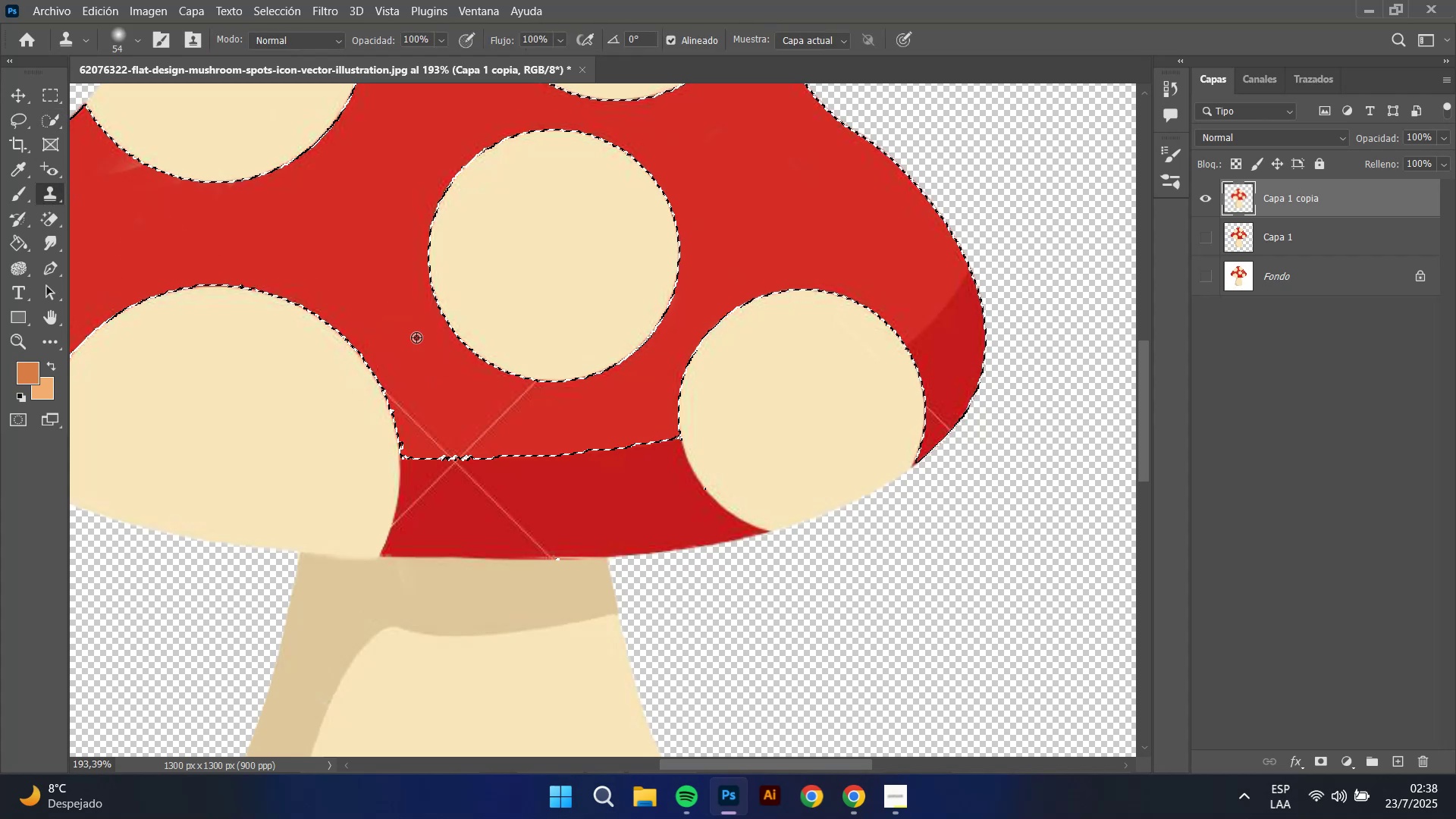 
key(Alt+AltLeft)
 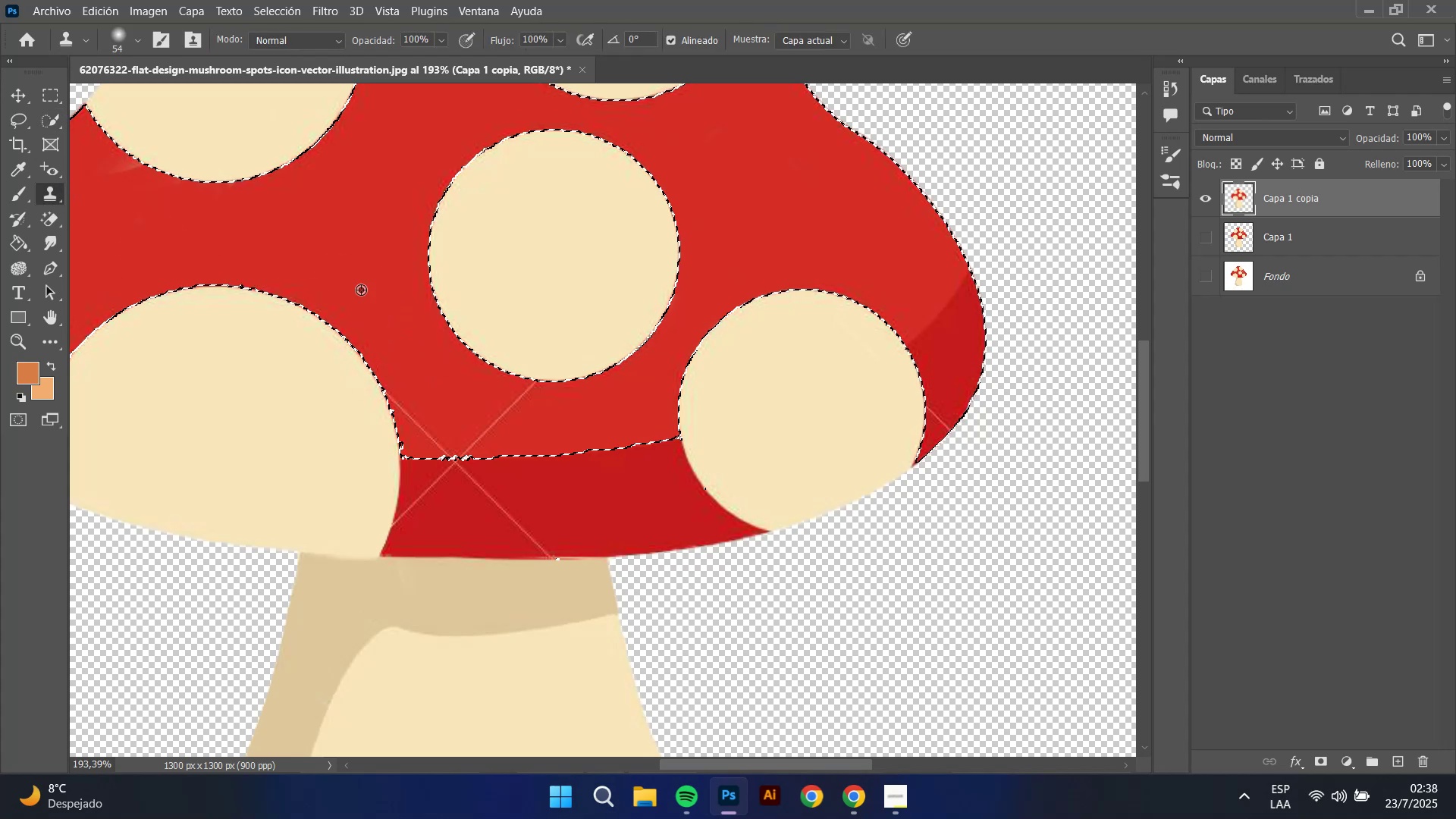 
left_click([361, 290])
 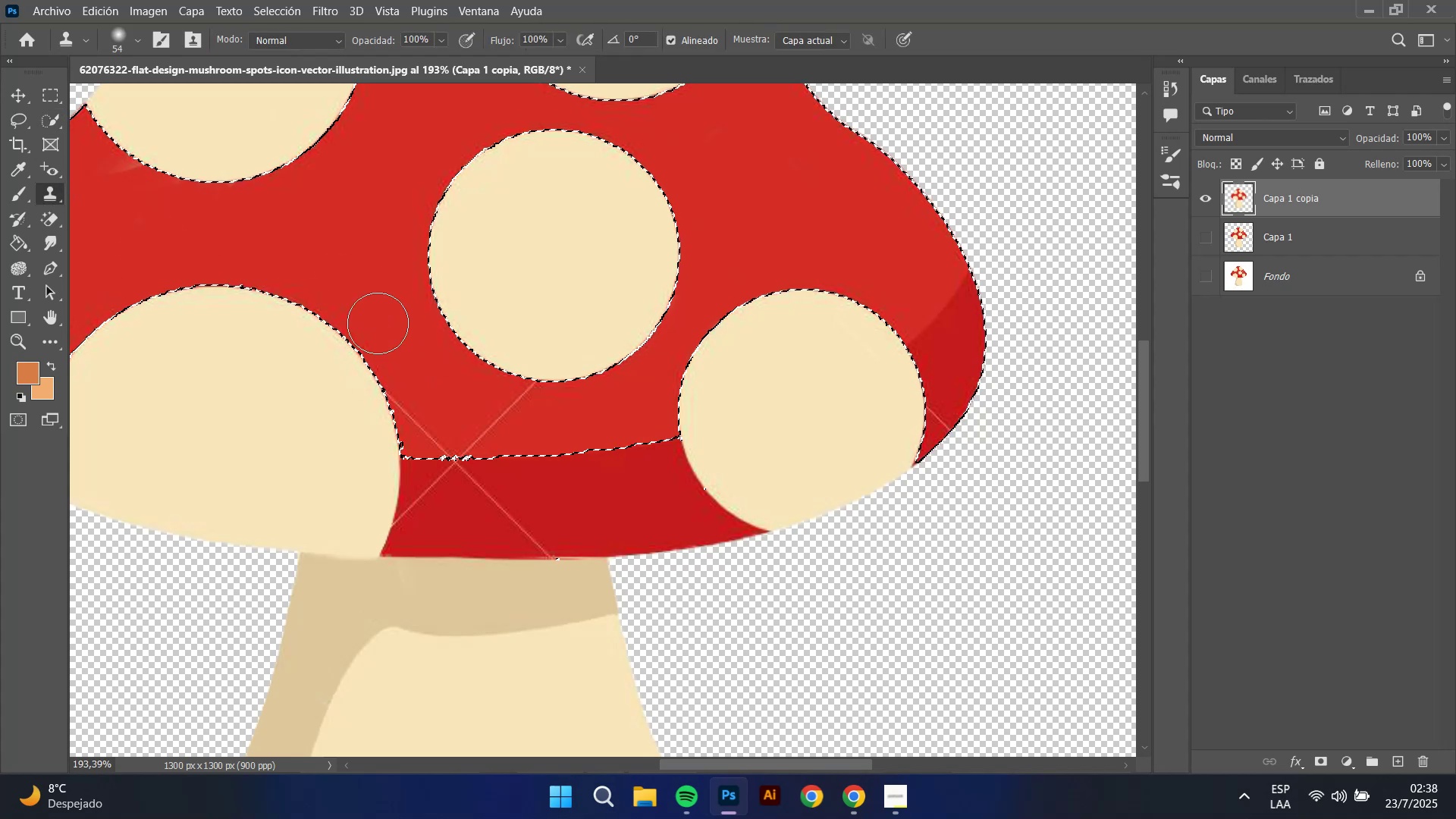 
left_click_drag(start_coordinate=[400, 385], to_coordinate=[410, 421])
 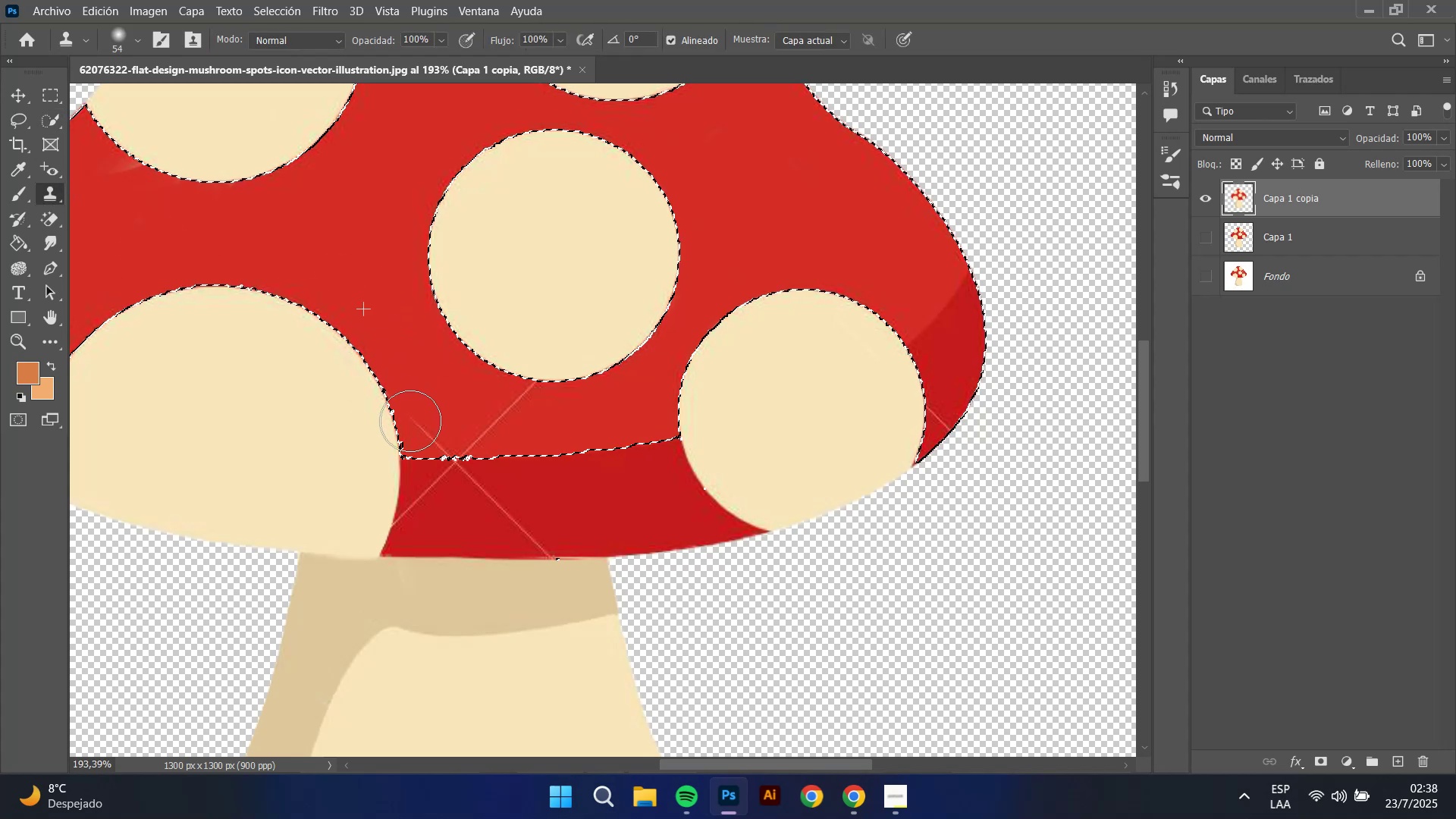 
left_click_drag(start_coordinate=[411, 421], to_coordinate=[424, 433])
 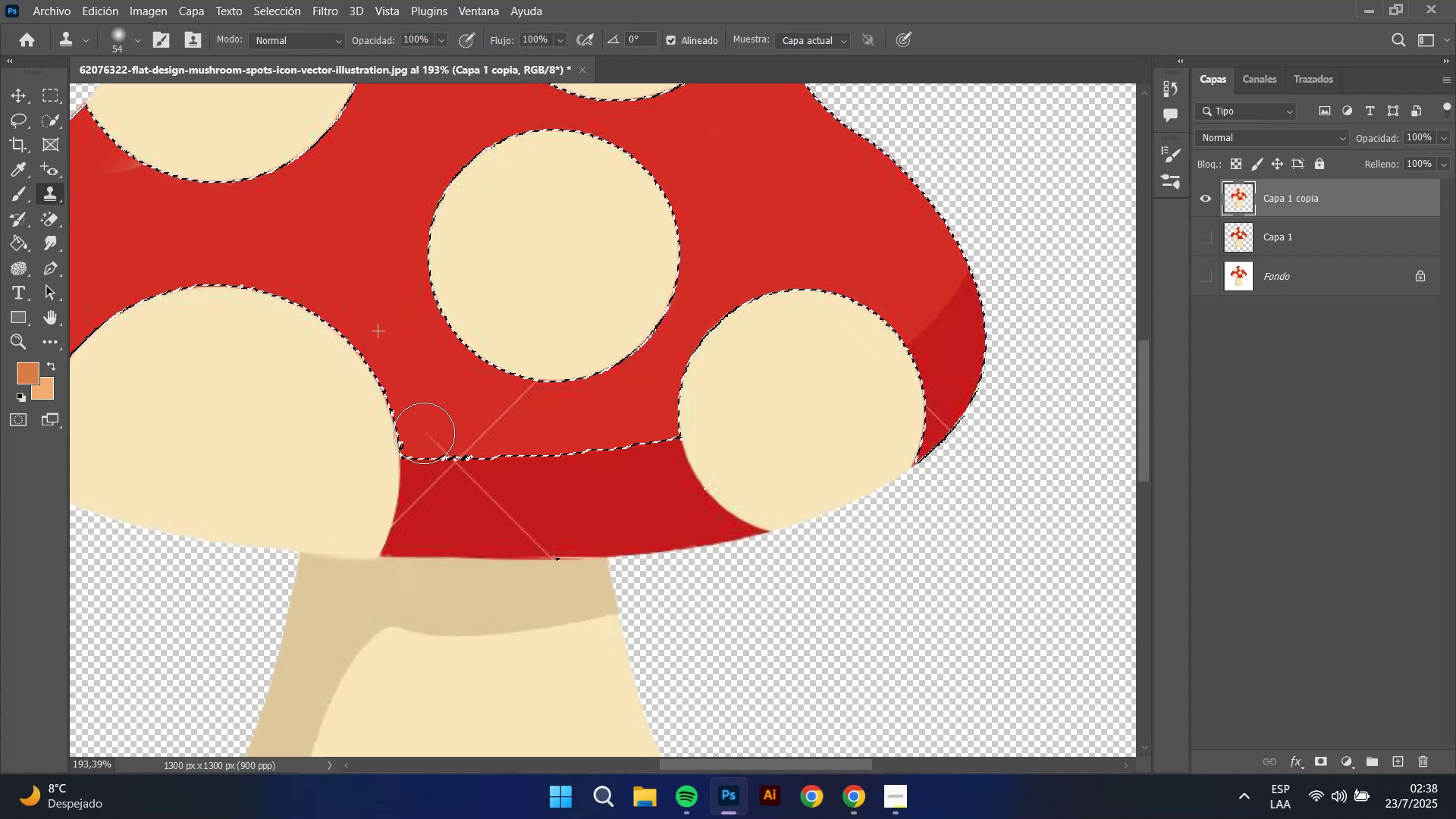 
left_click_drag(start_coordinate=[425, 433], to_coordinate=[433, 434])
 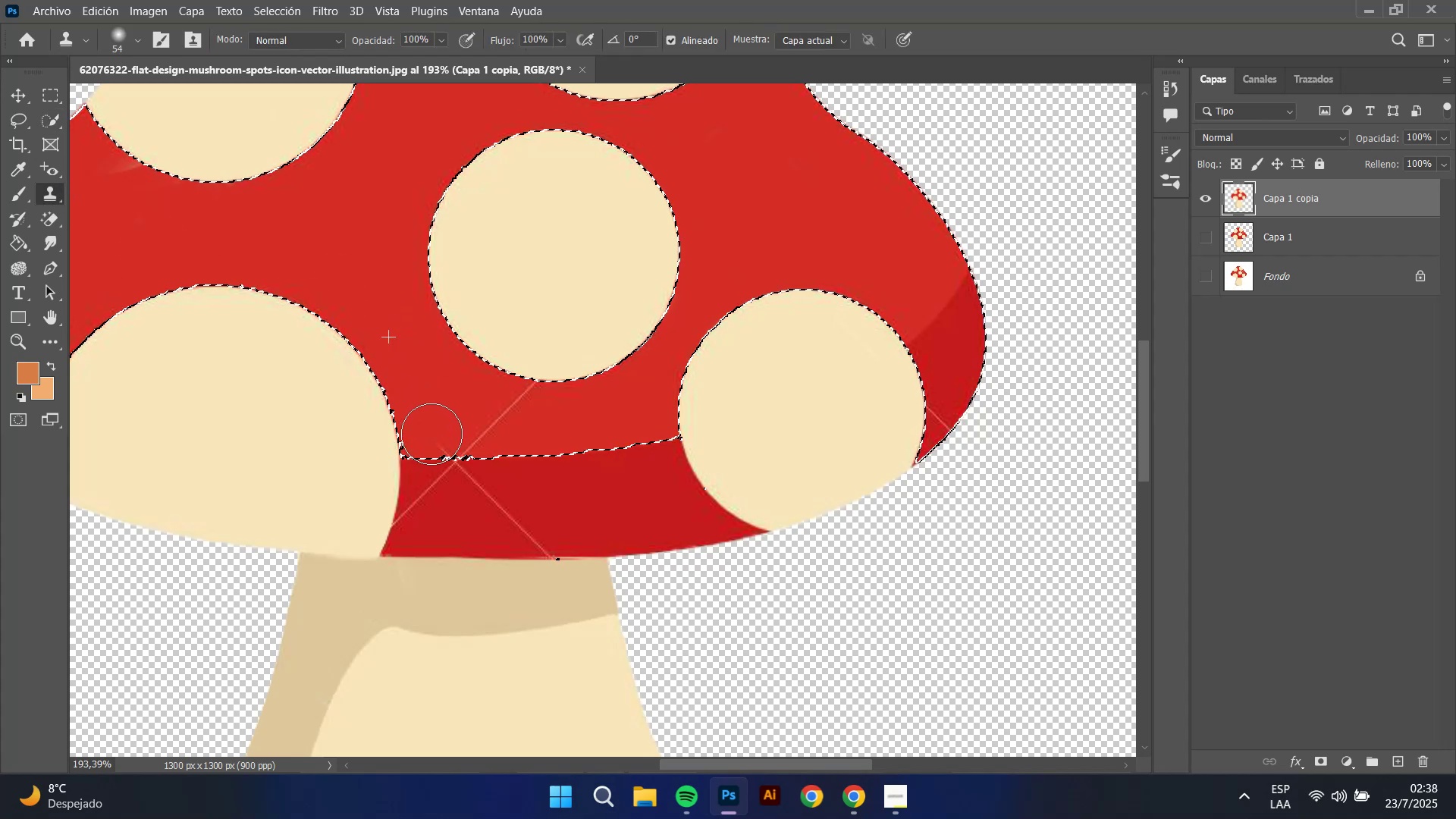 
left_click_drag(start_coordinate=[438, 435], to_coordinate=[448, 439])
 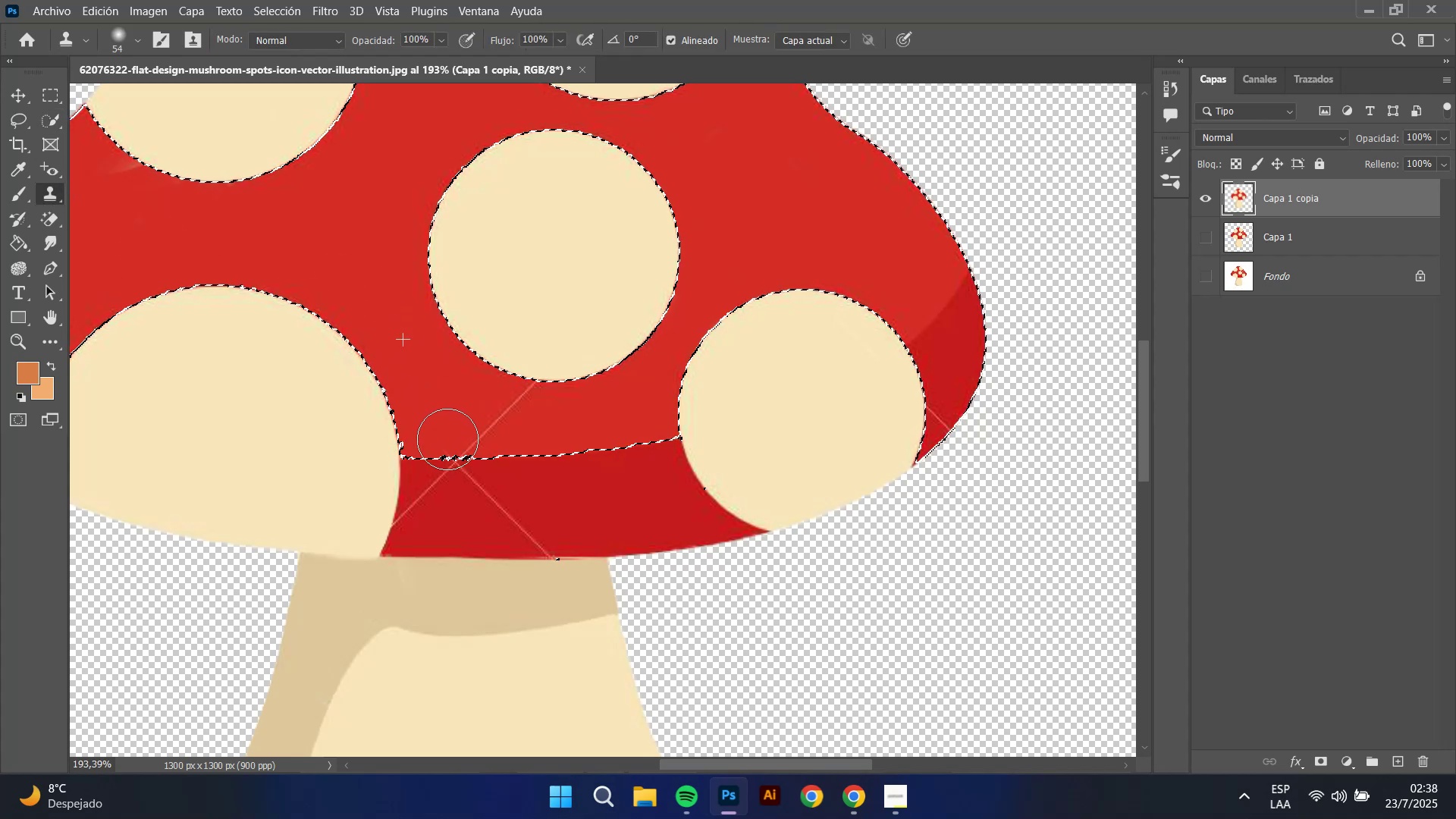 
left_click_drag(start_coordinate=[449, 439], to_coordinate=[453, 439])
 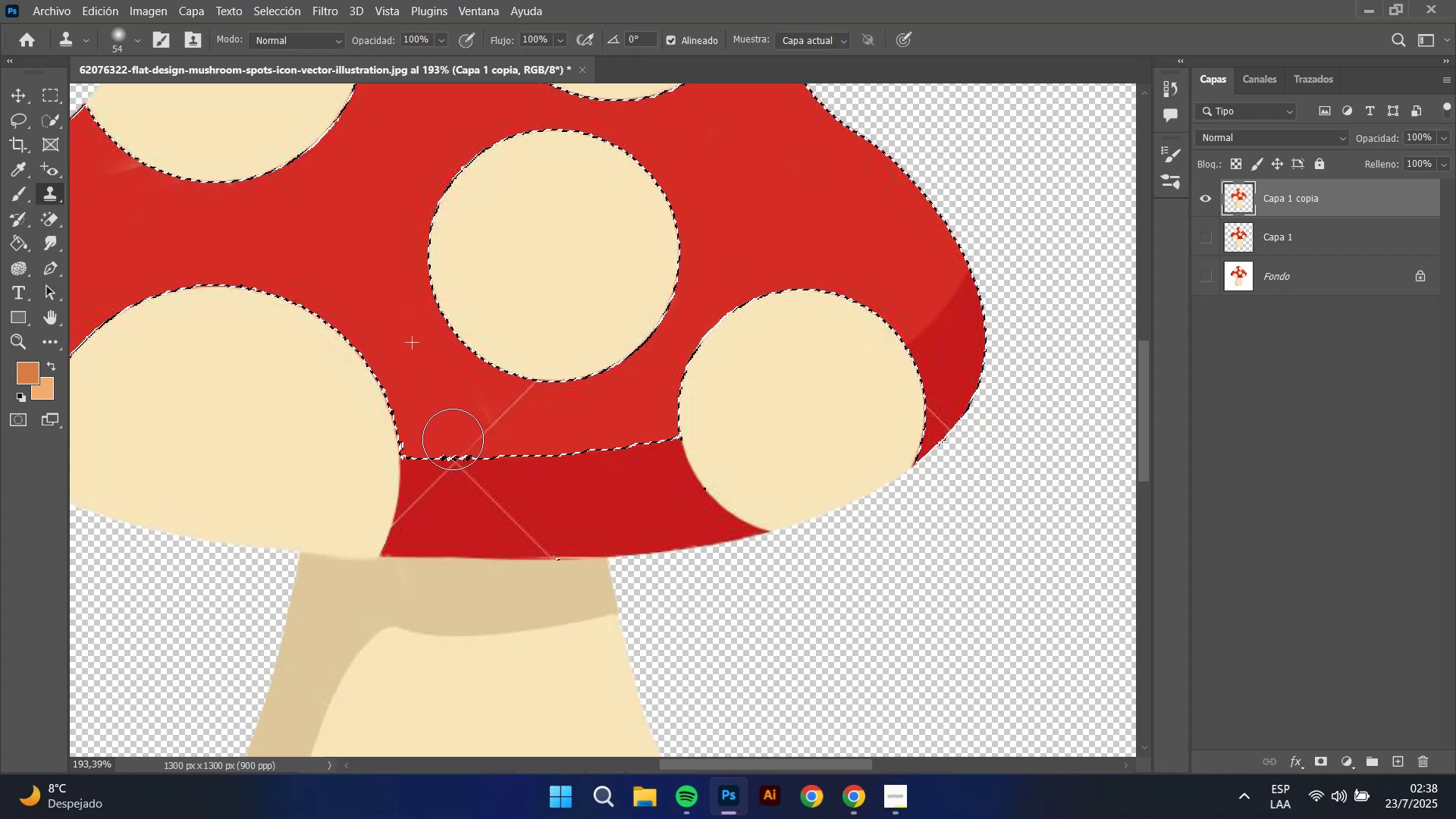 
left_click_drag(start_coordinate=[456, 436], to_coordinate=[465, 435])
 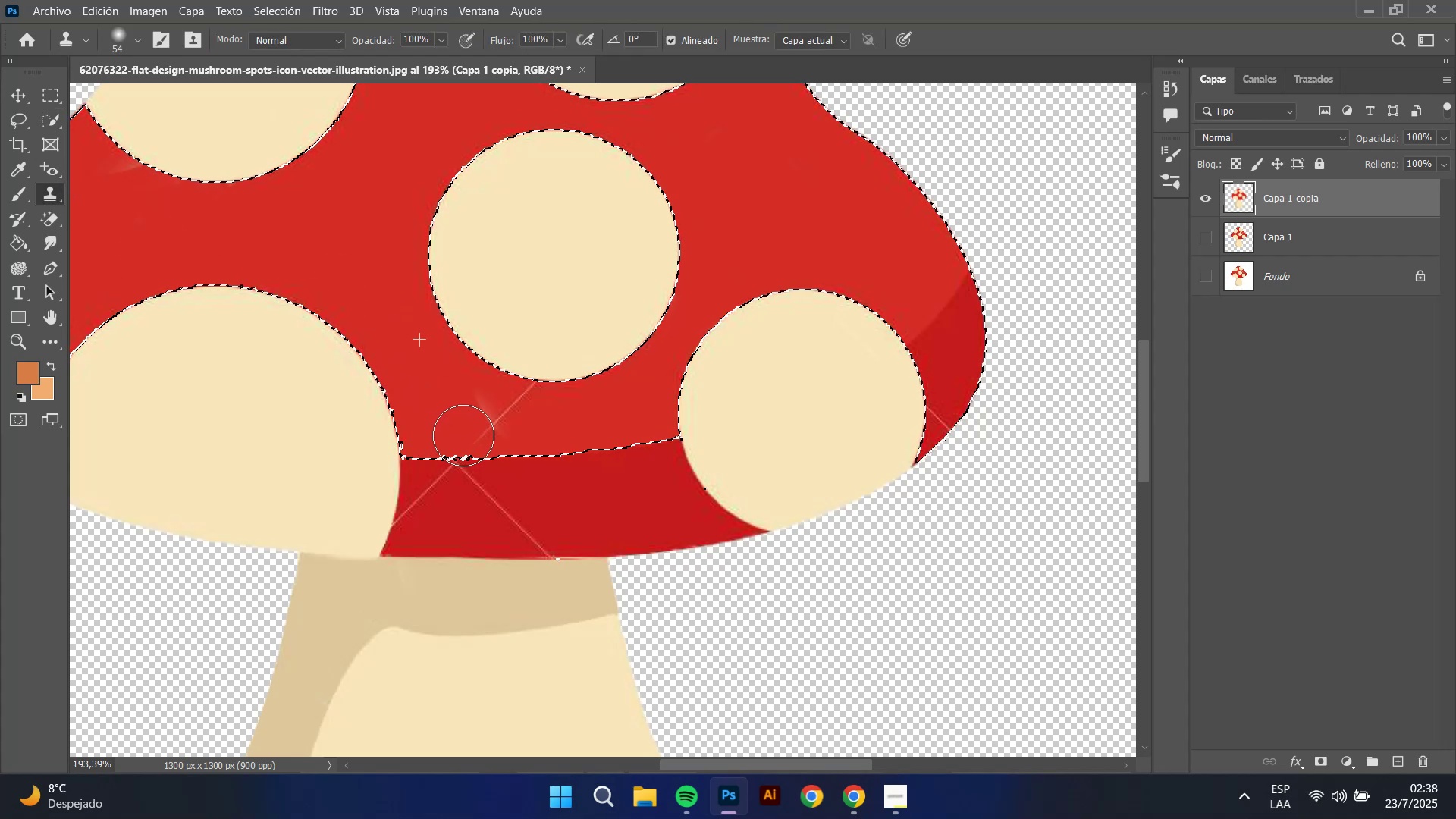 
left_click_drag(start_coordinate=[469, 439], to_coordinate=[470, 447])
 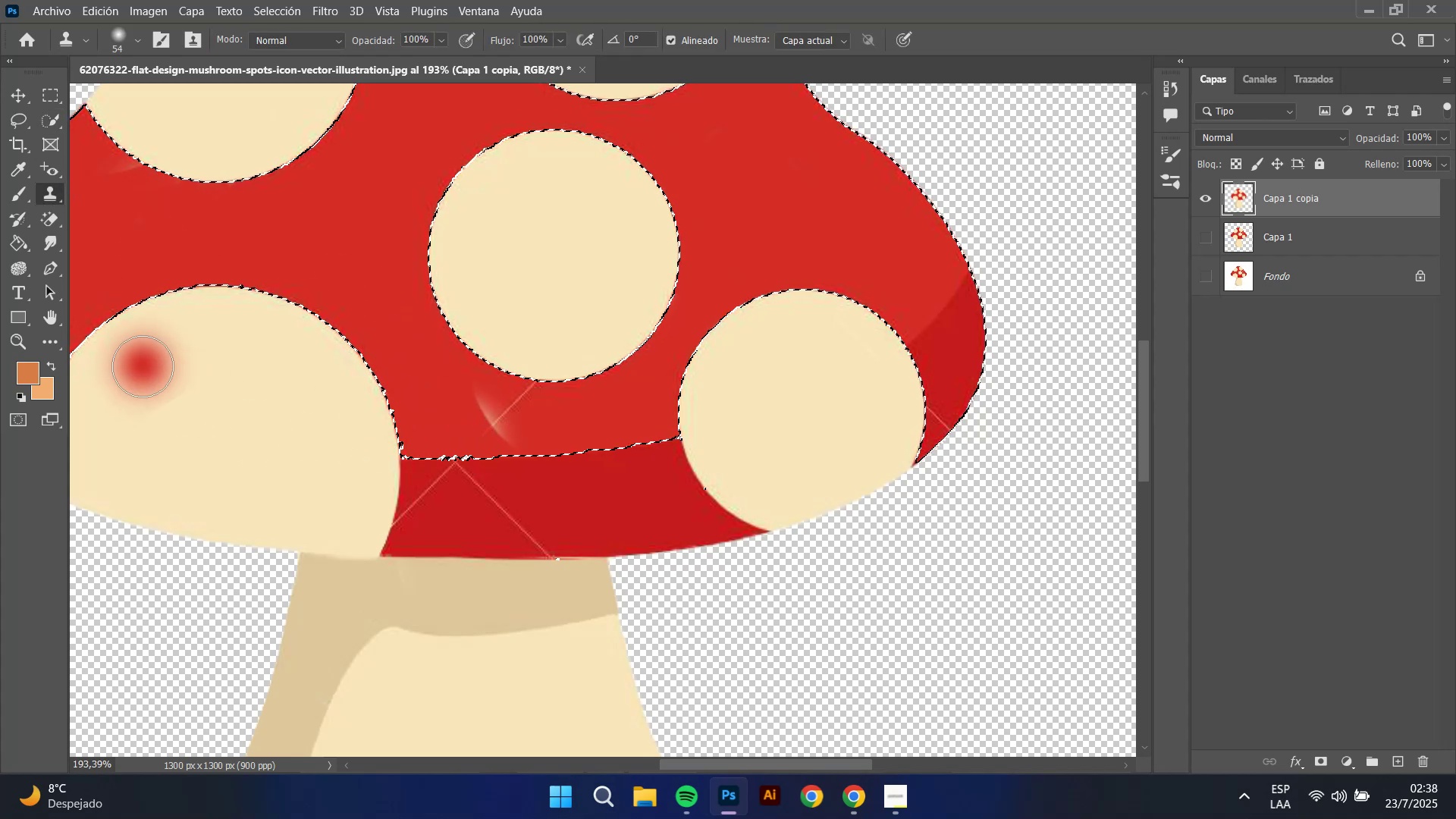 
key(Control+Z)
 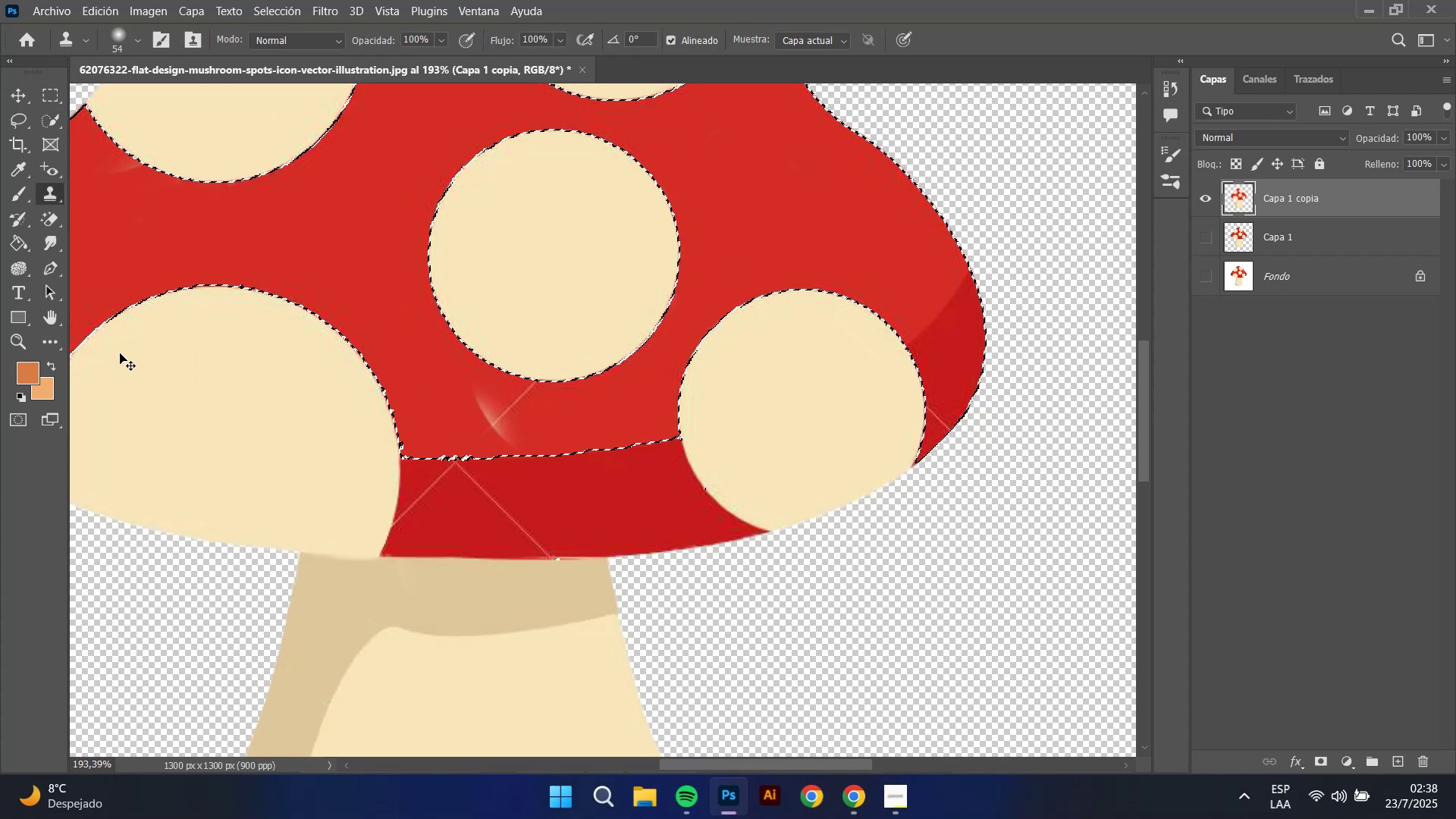 
key(Control+Z)
 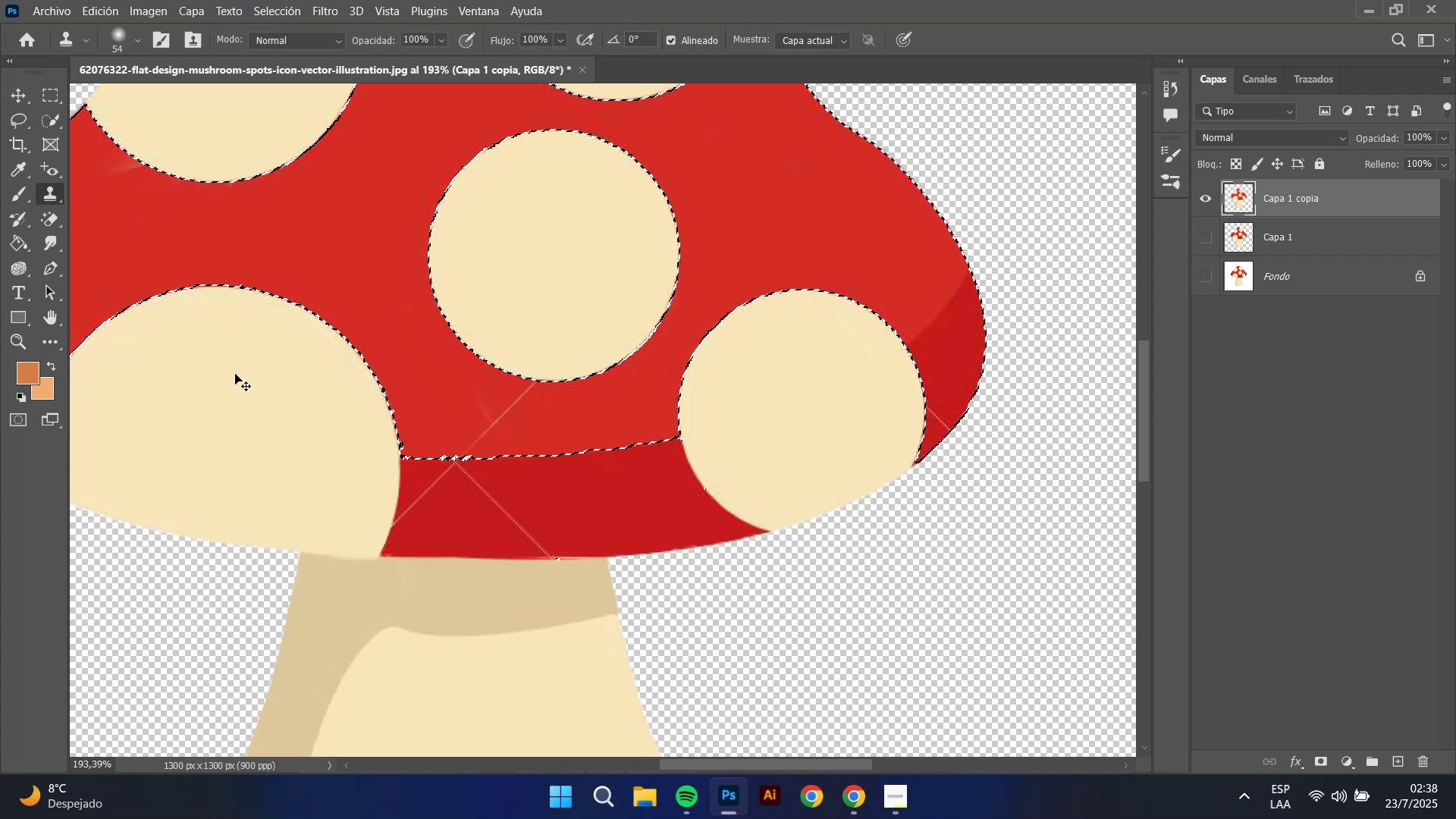 
key(Control+Z)
 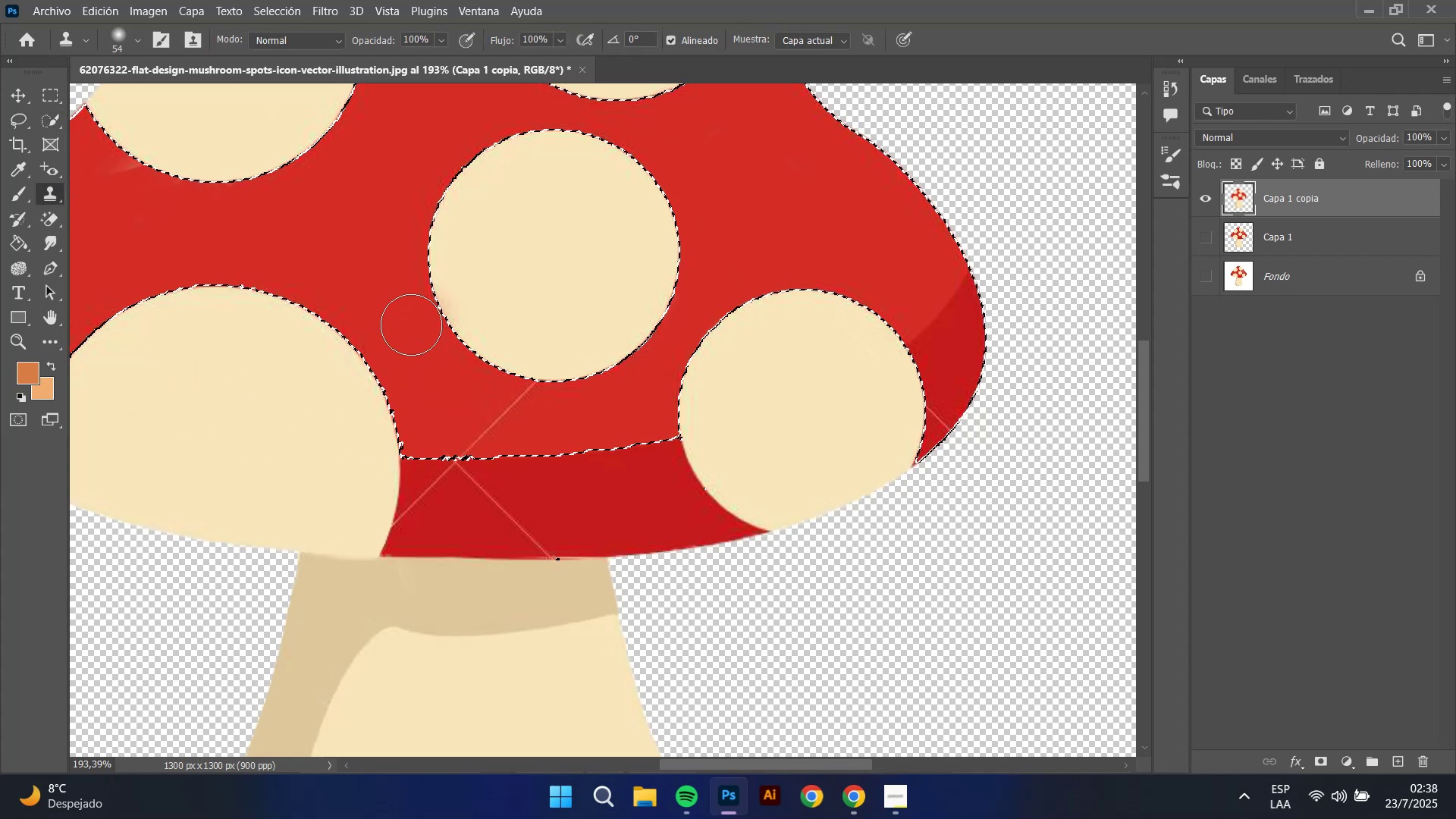 
key(Control+ControlLeft)
 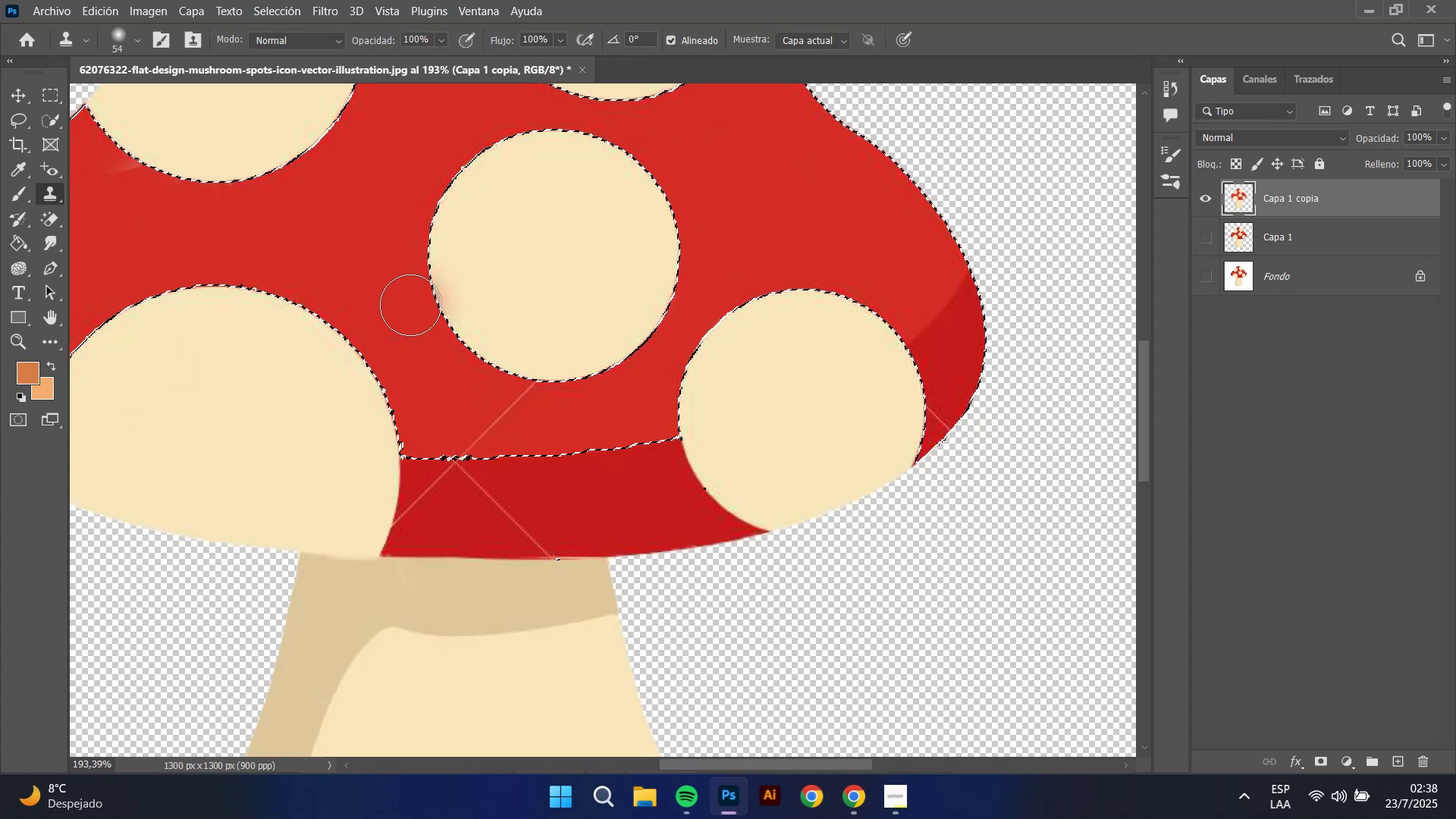 
hold_key(key=AltLeft, duration=0.45)
 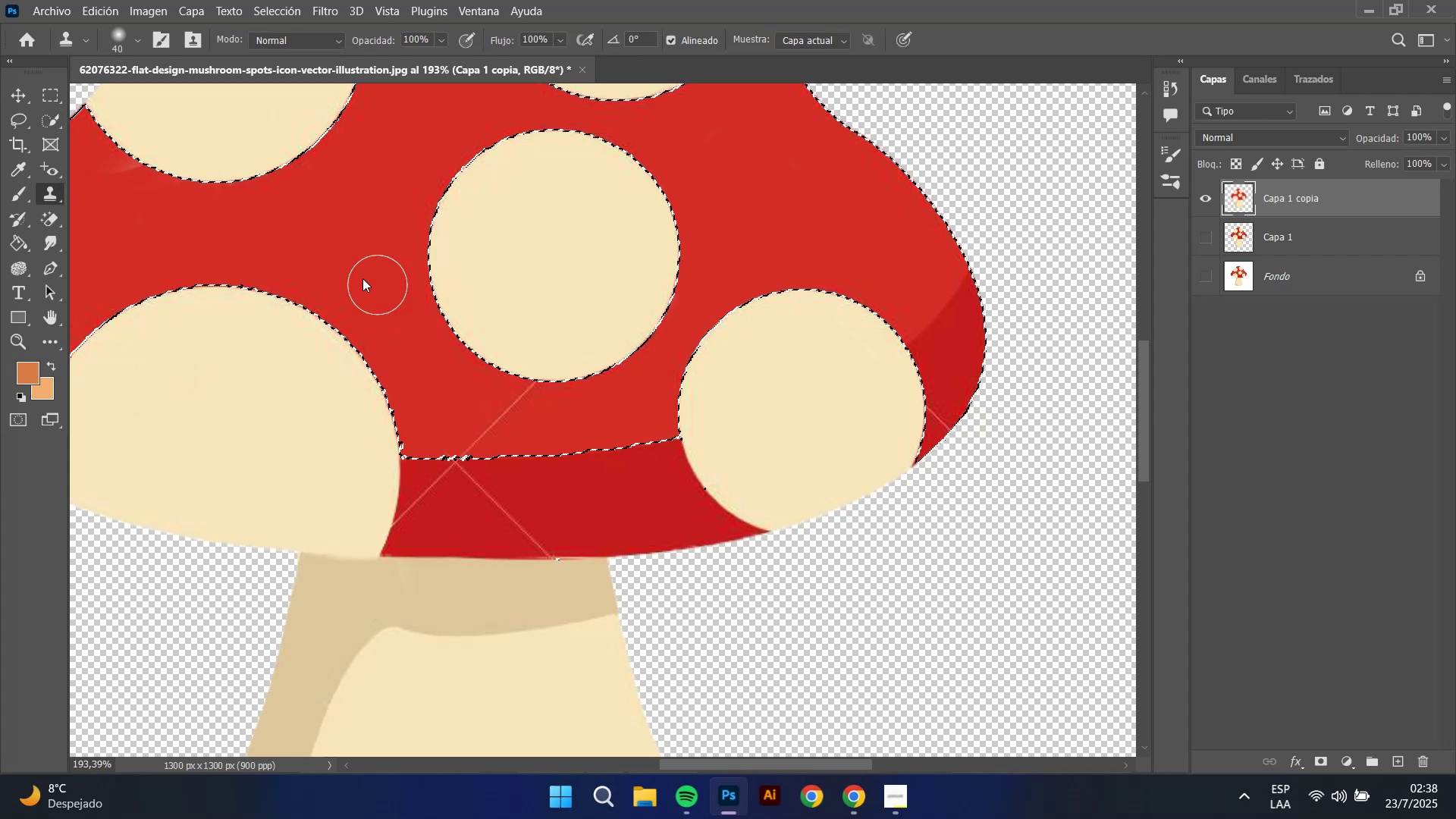 
key(Alt+AltLeft)
 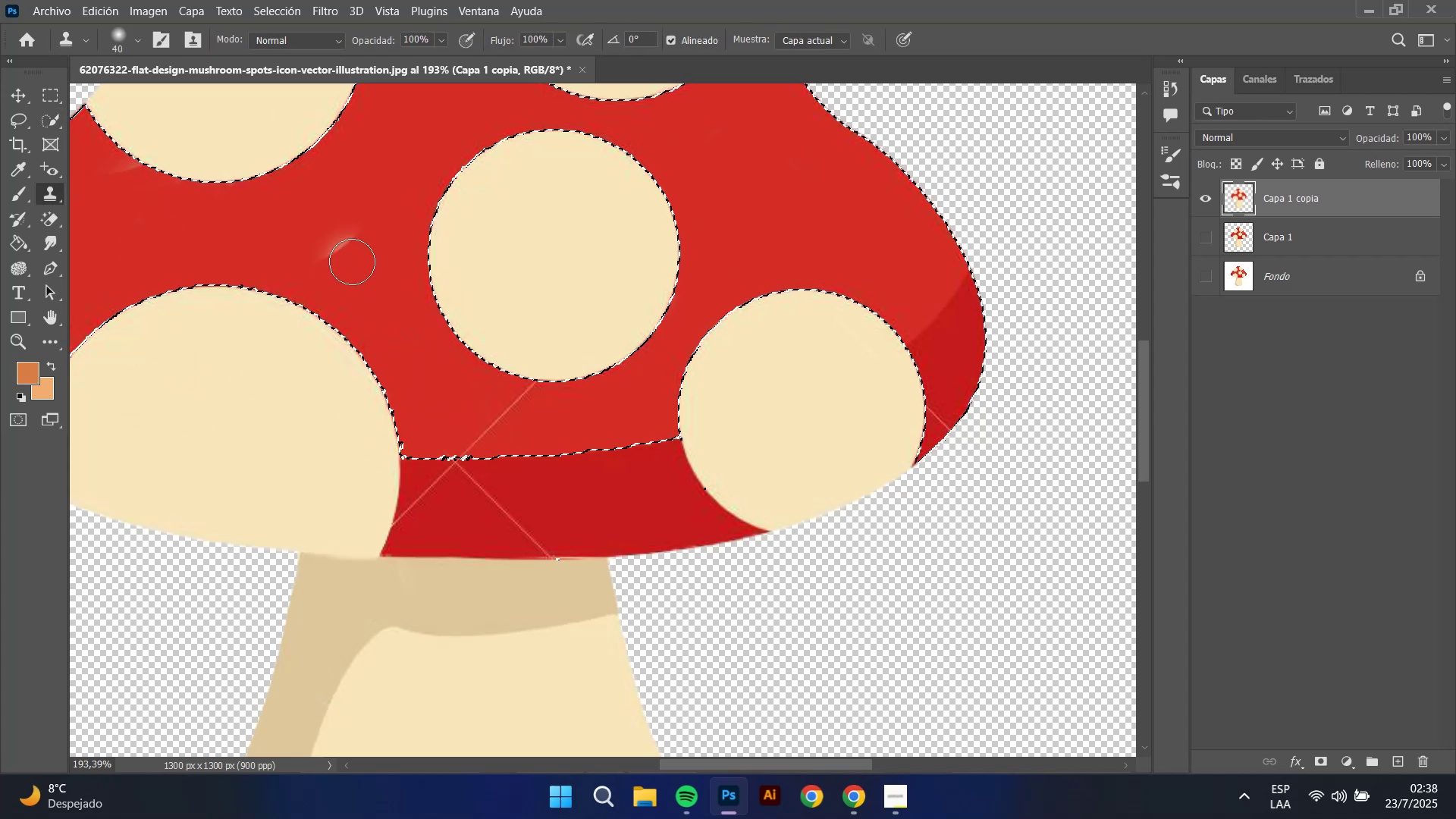 
left_click([350, 250])
 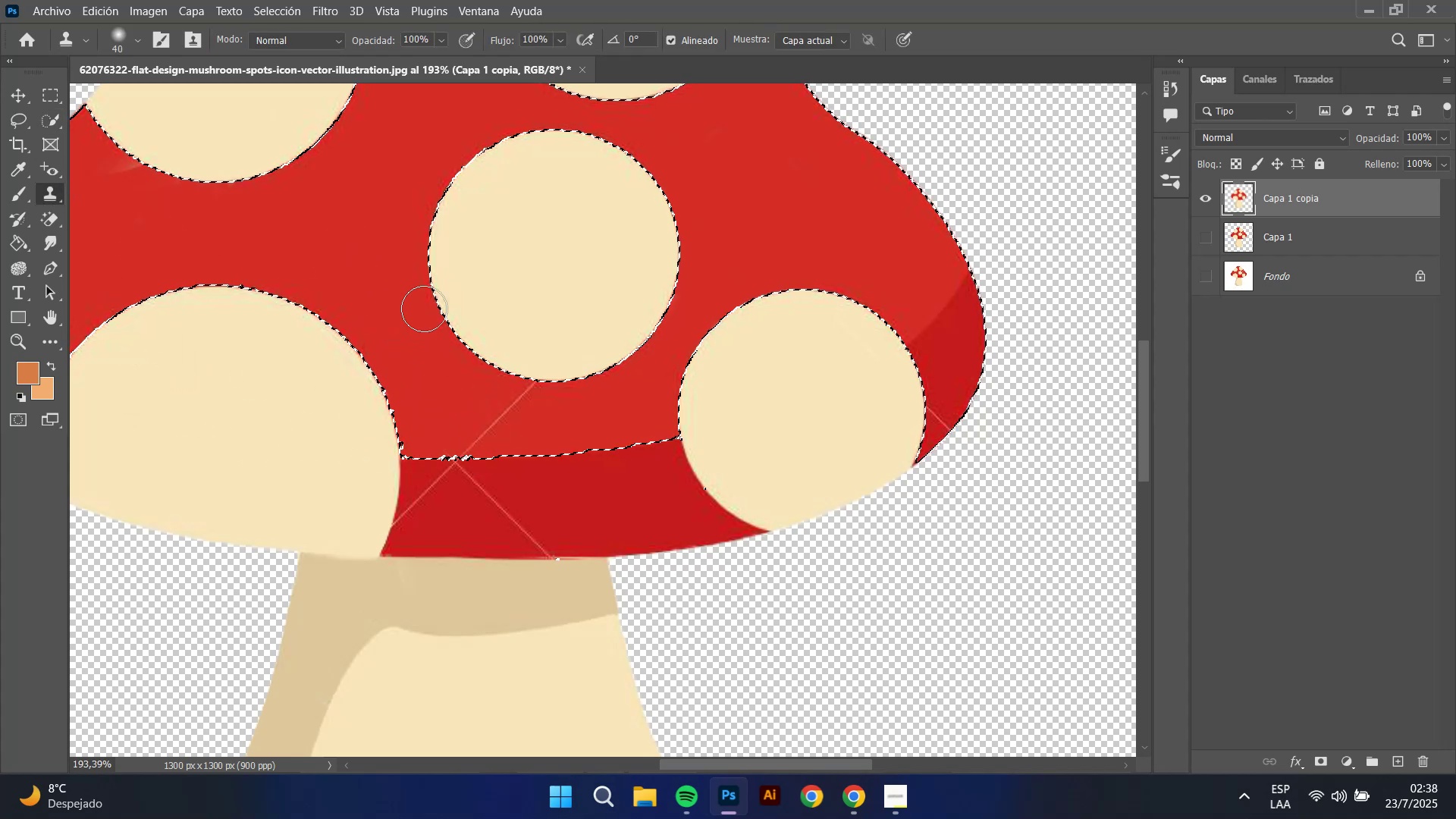 
left_click_drag(start_coordinate=[535, 406], to_coordinate=[529, 407])
 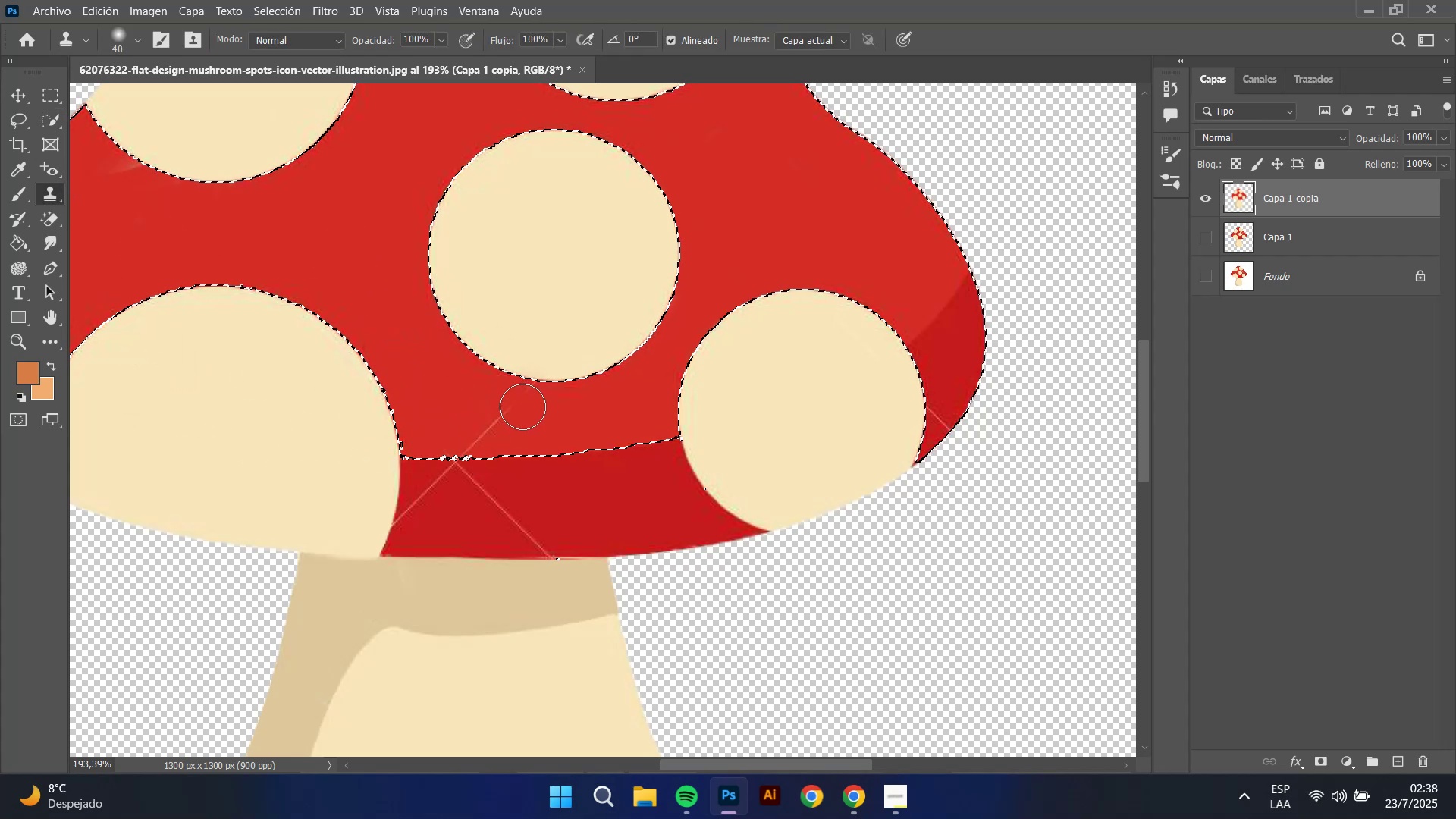 
left_click([522, 406])
 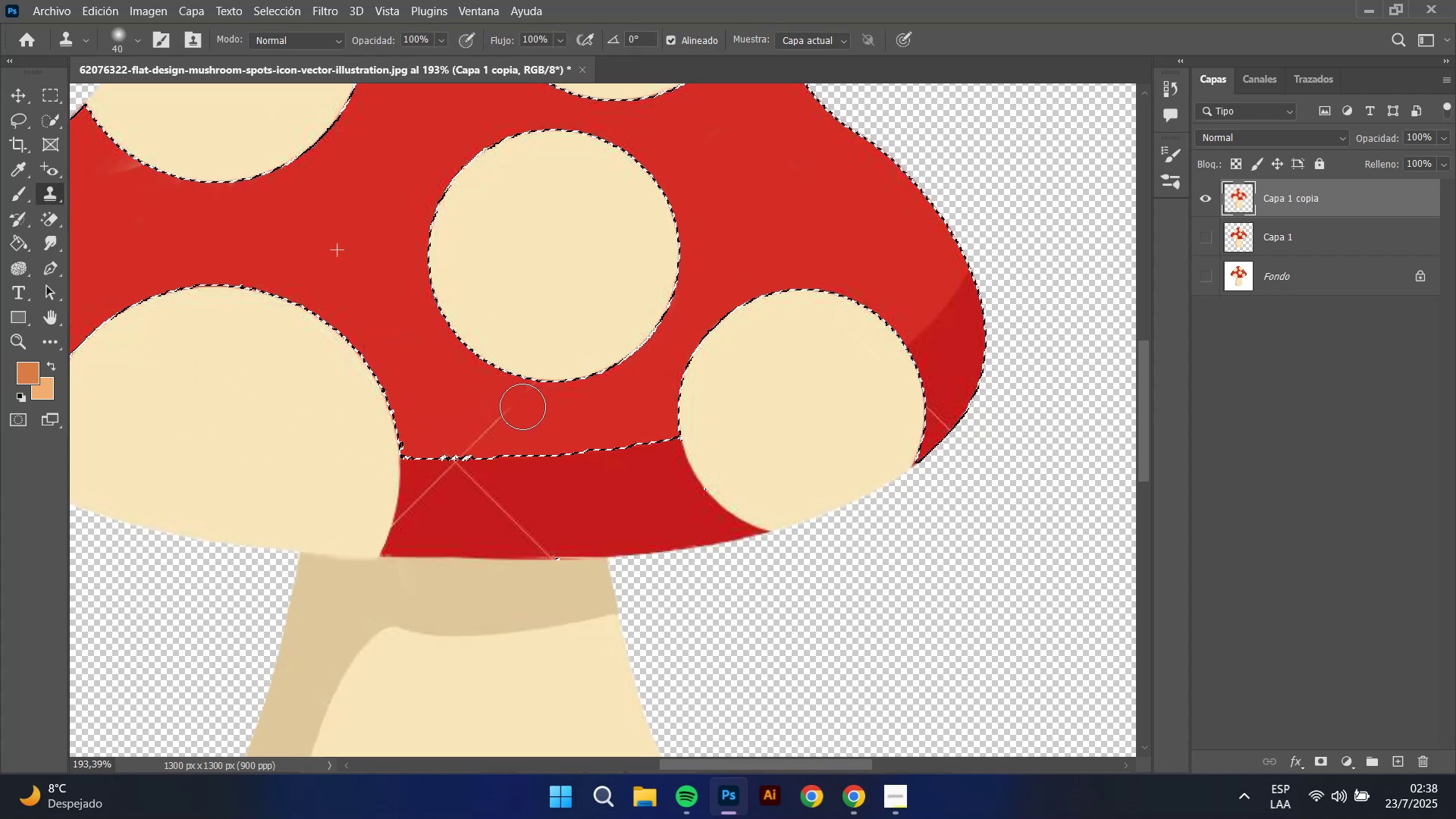 
left_click_drag(start_coordinate=[519, 405], to_coordinate=[516, 405])
 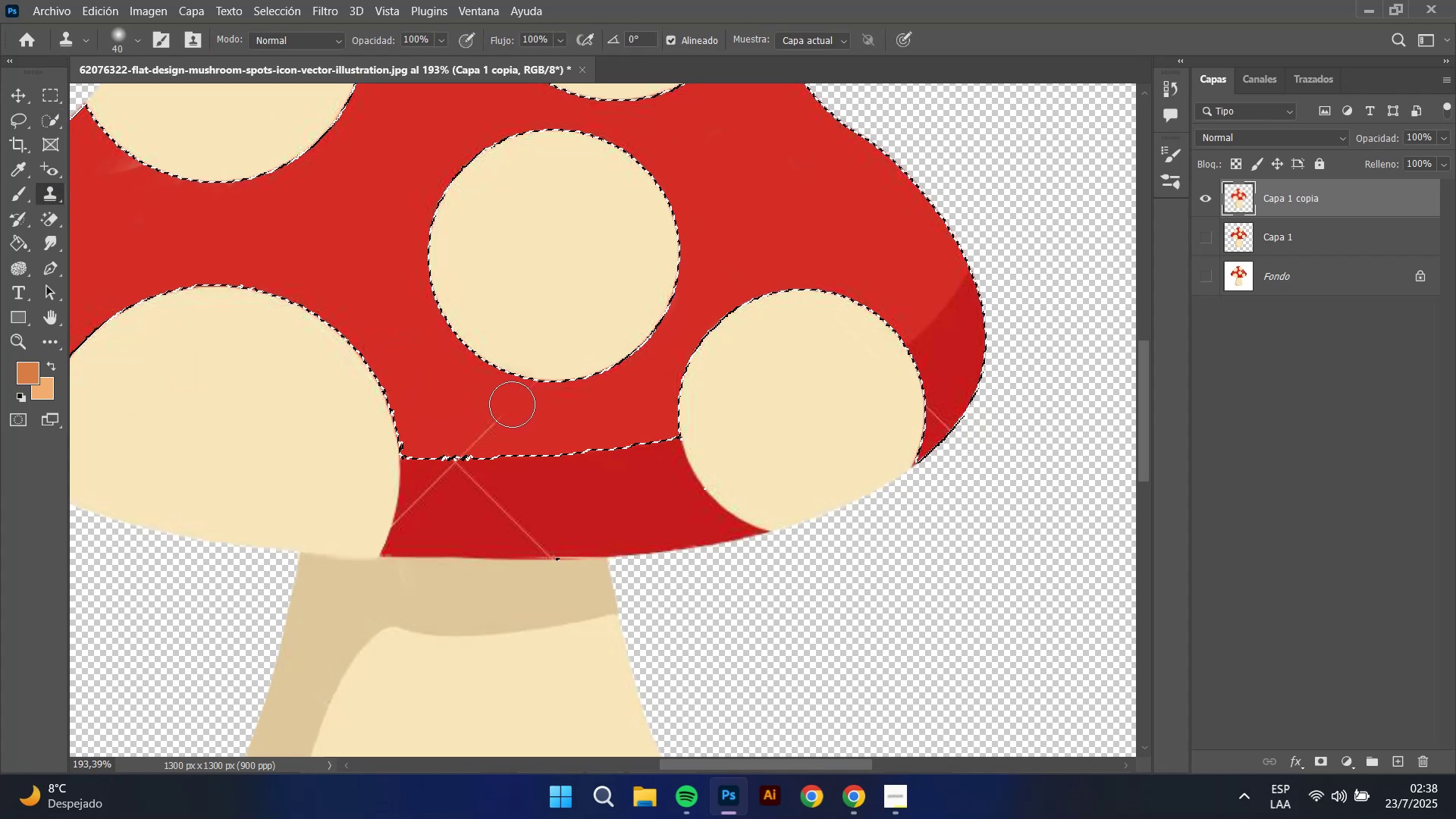 
left_click_drag(start_coordinate=[511, 411], to_coordinate=[509, 419])
 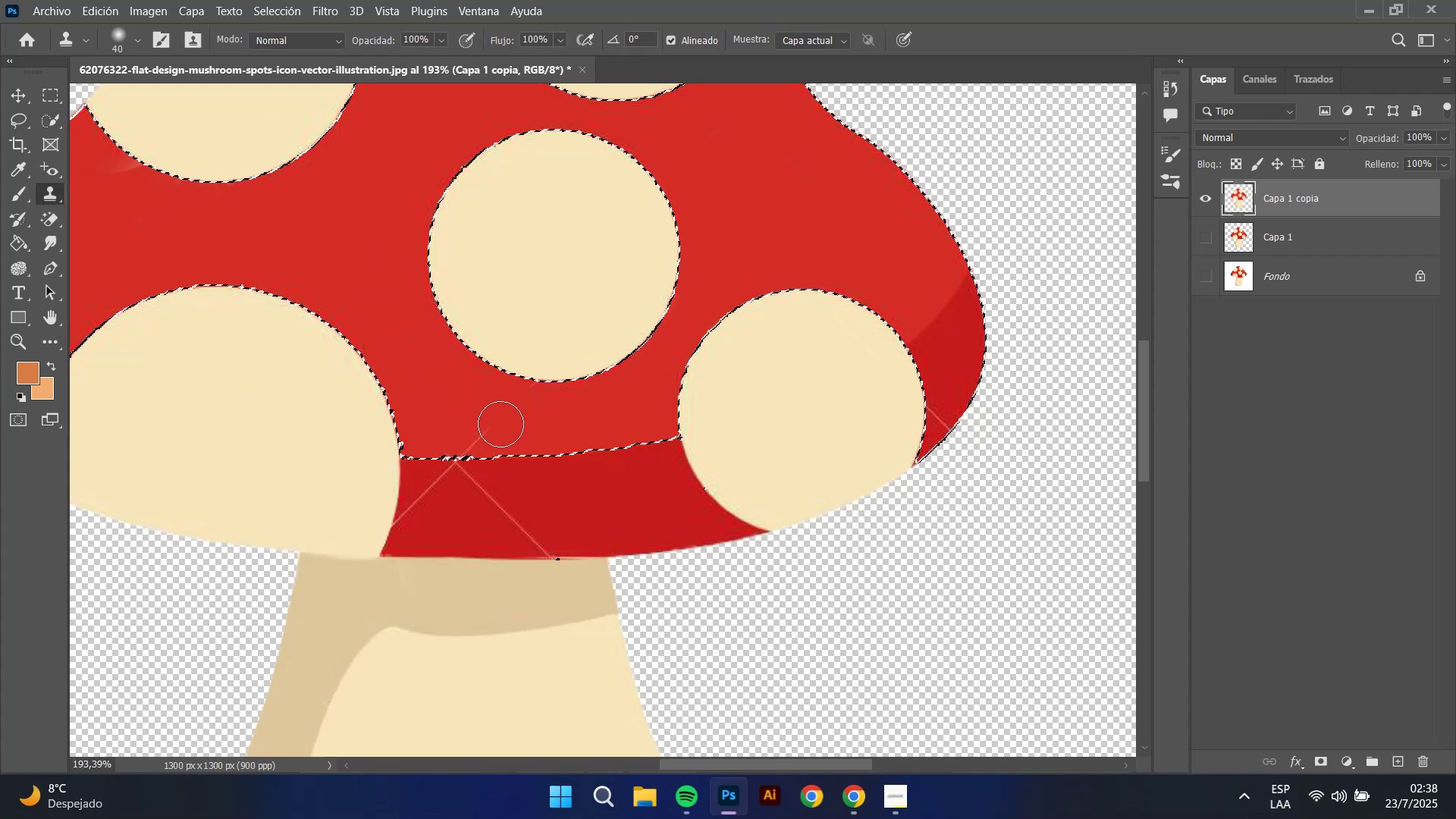 
left_click_drag(start_coordinate=[497, 425], to_coordinate=[493, 428])
 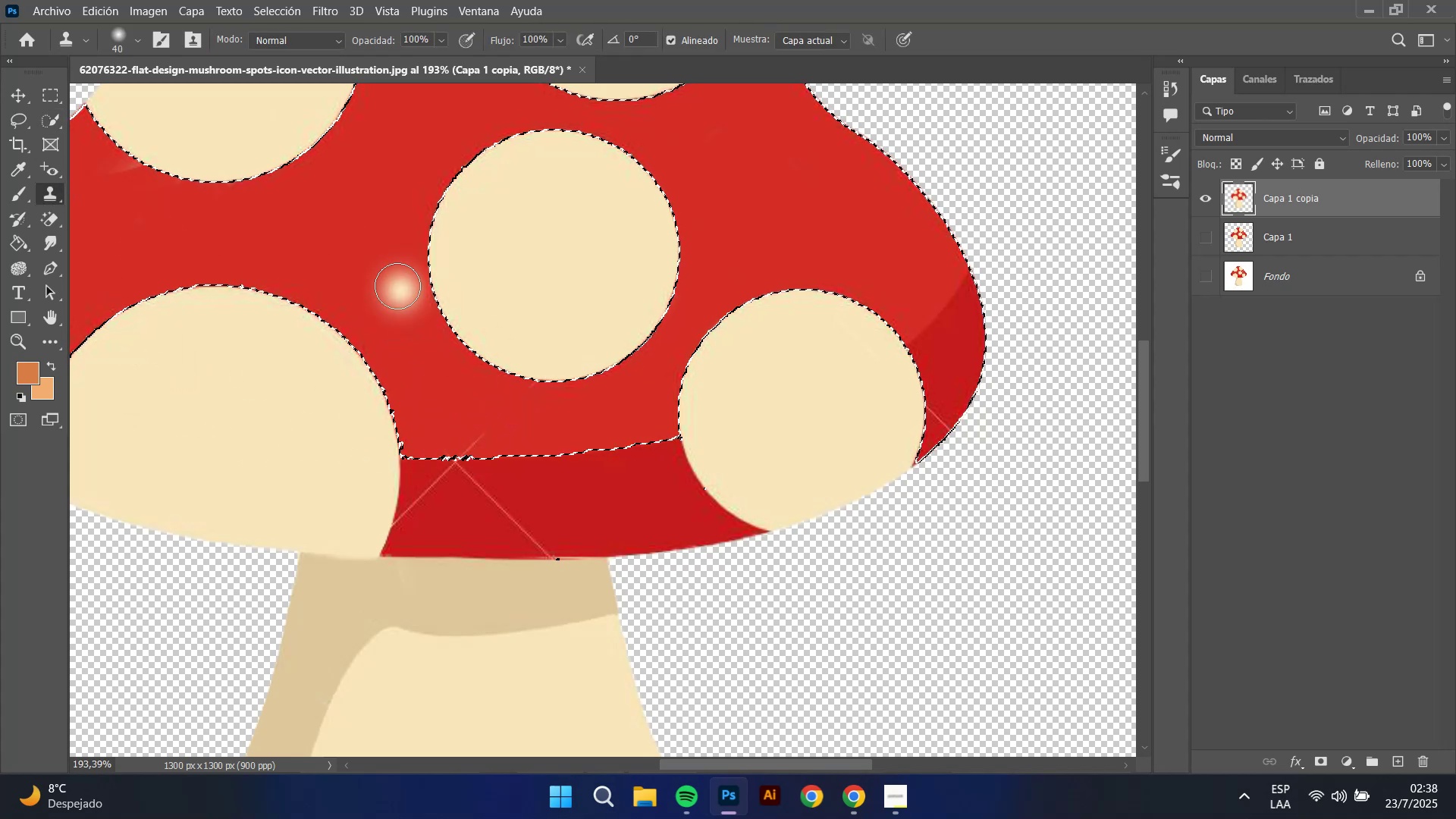 
key(Alt+AltLeft)
 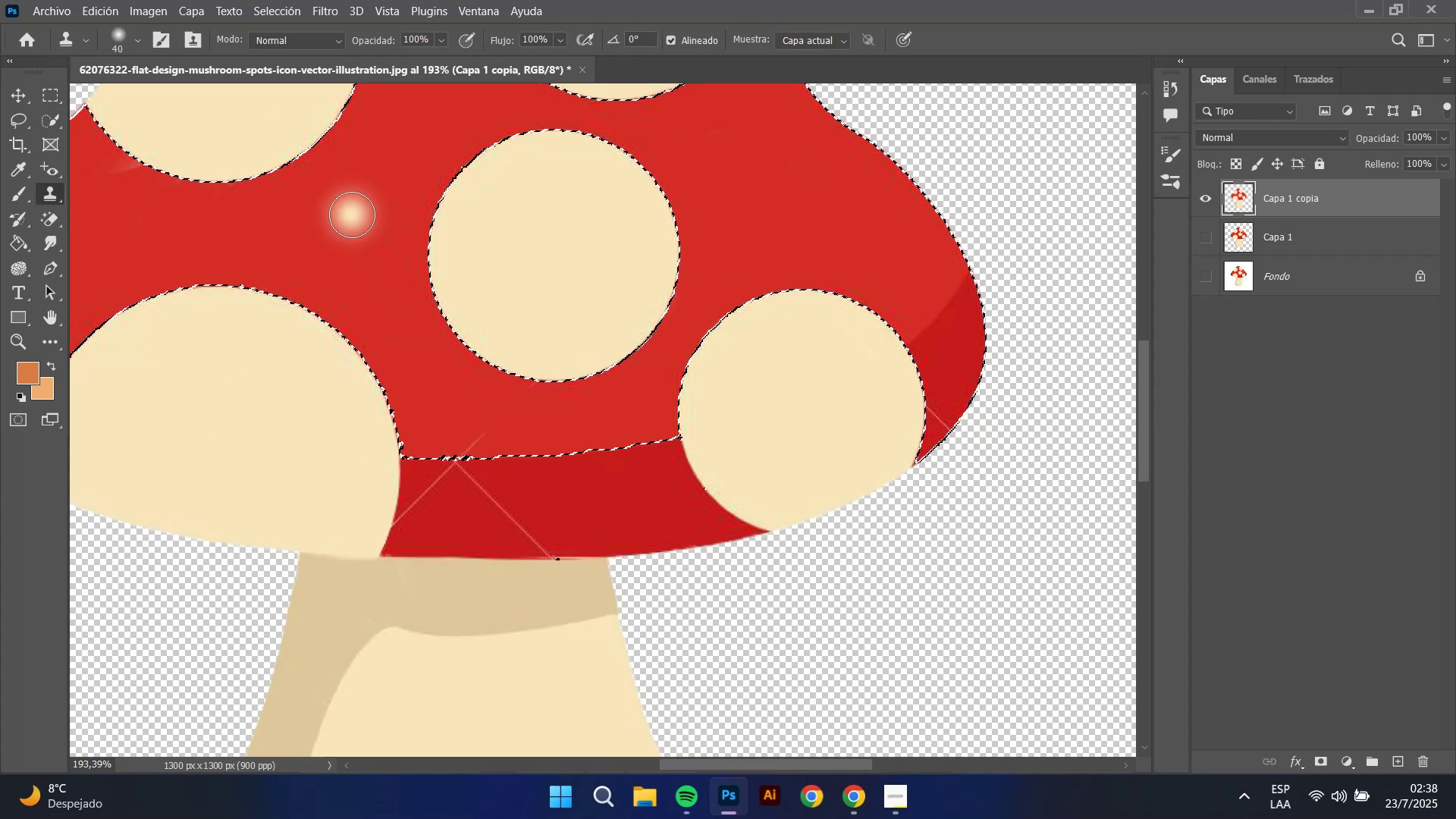 
left_click([352, 215])
 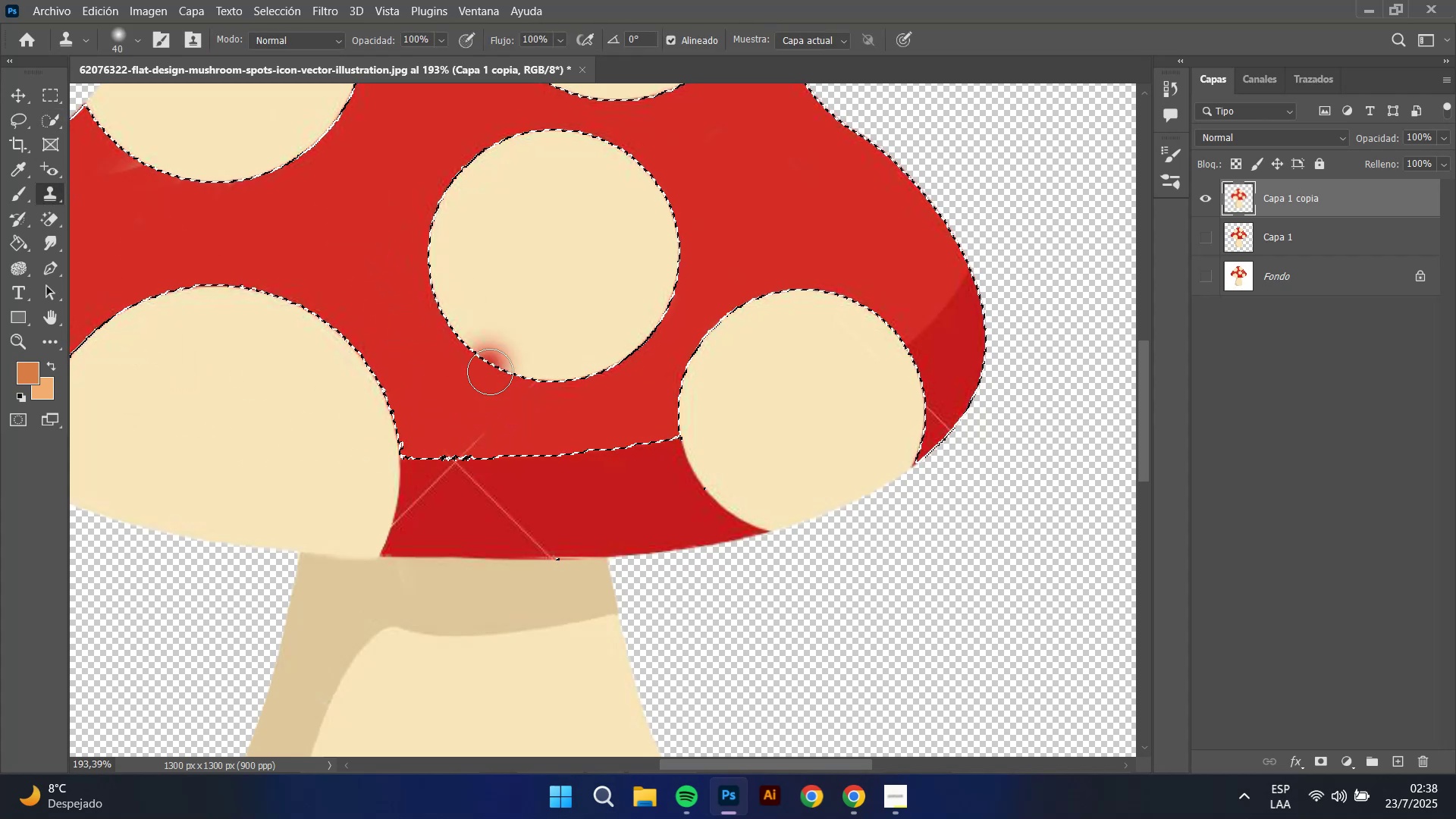 
left_click_drag(start_coordinate=[495, 416], to_coordinate=[484, 435])
 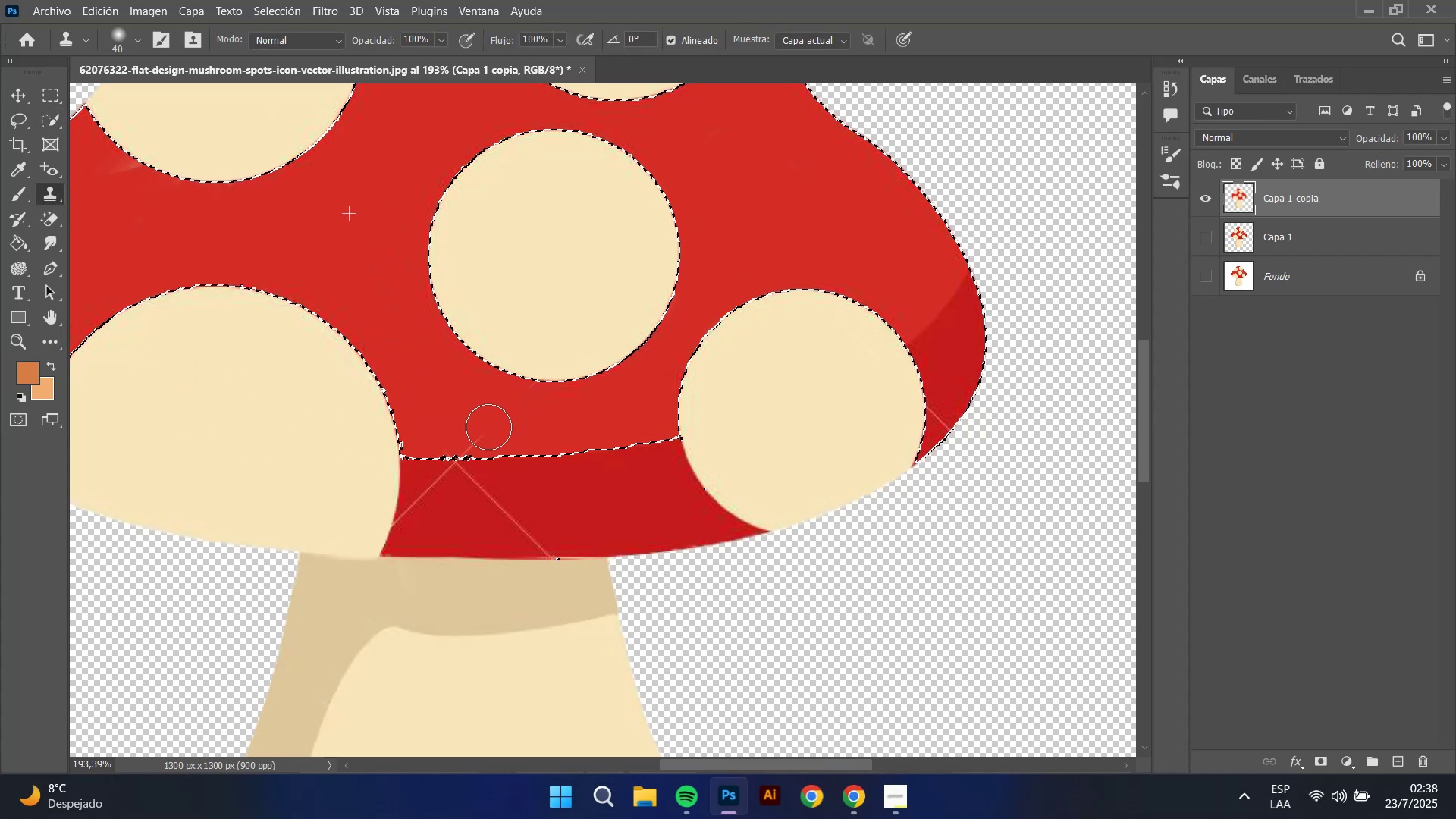 
left_click_drag(start_coordinate=[482, 438], to_coordinate=[479, 444])
 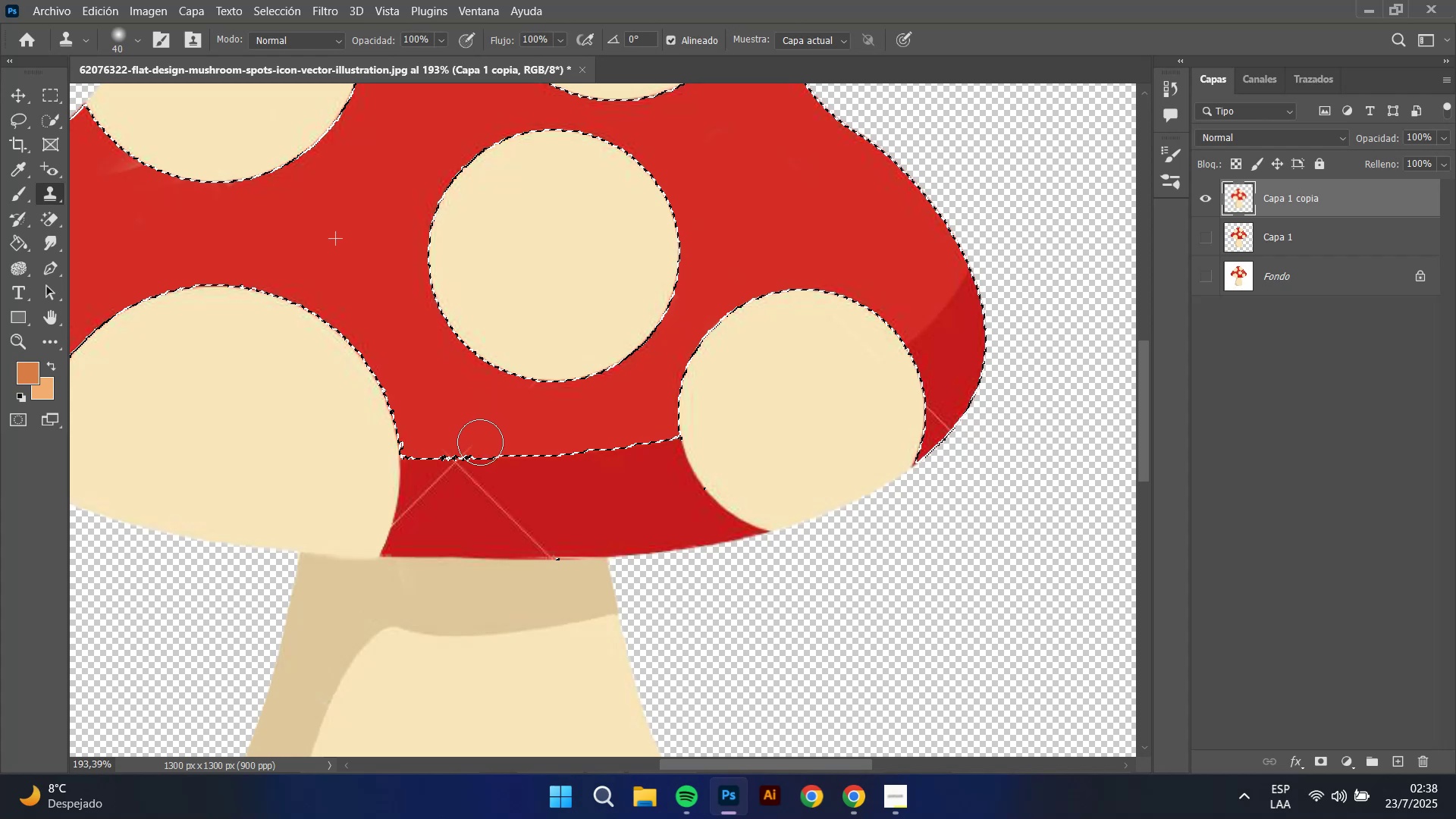 
left_click_drag(start_coordinate=[474, 444], to_coordinate=[469, 445])
 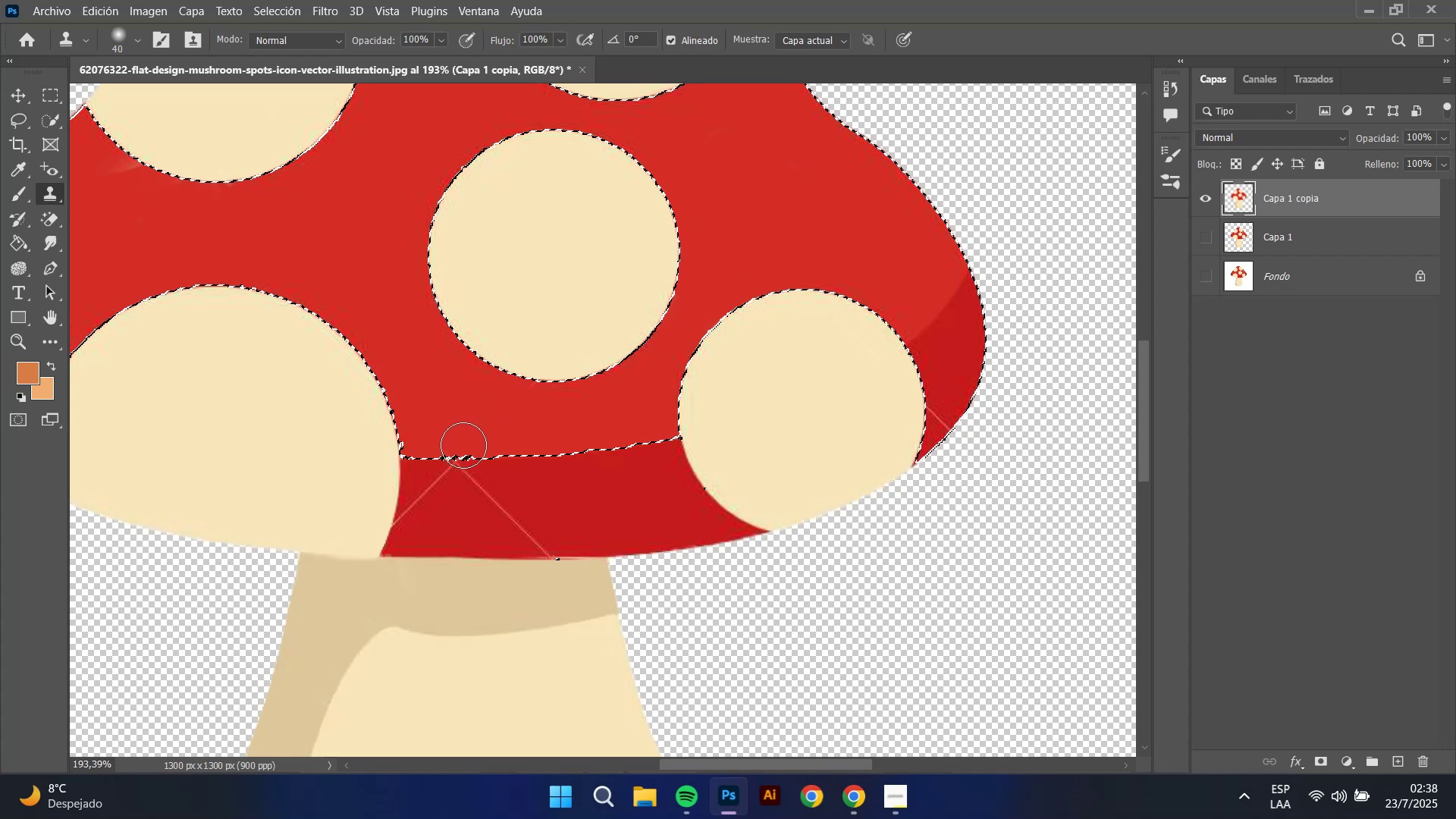 
triple_click([463, 445])
 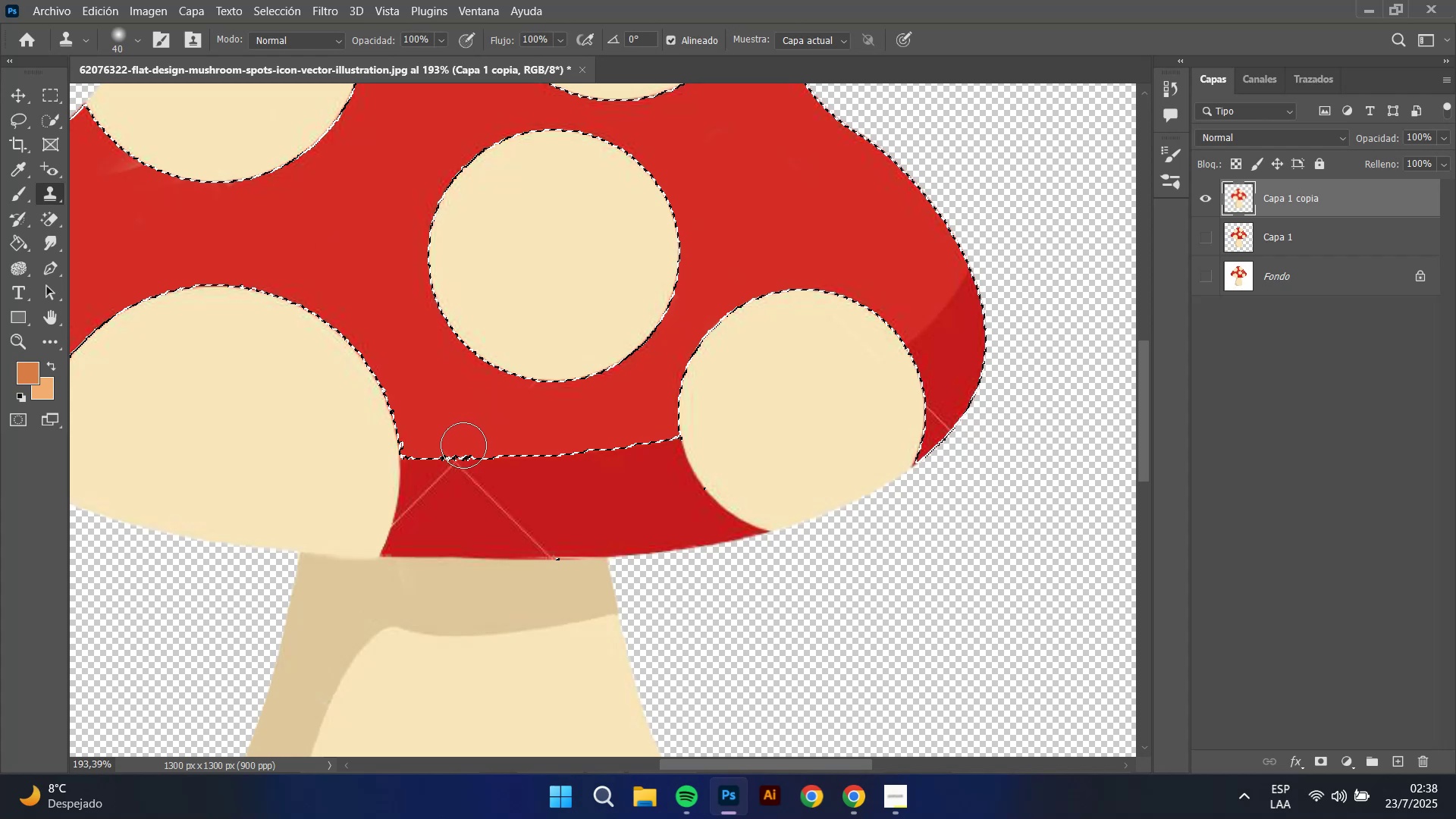 
triple_click([463, 445])
 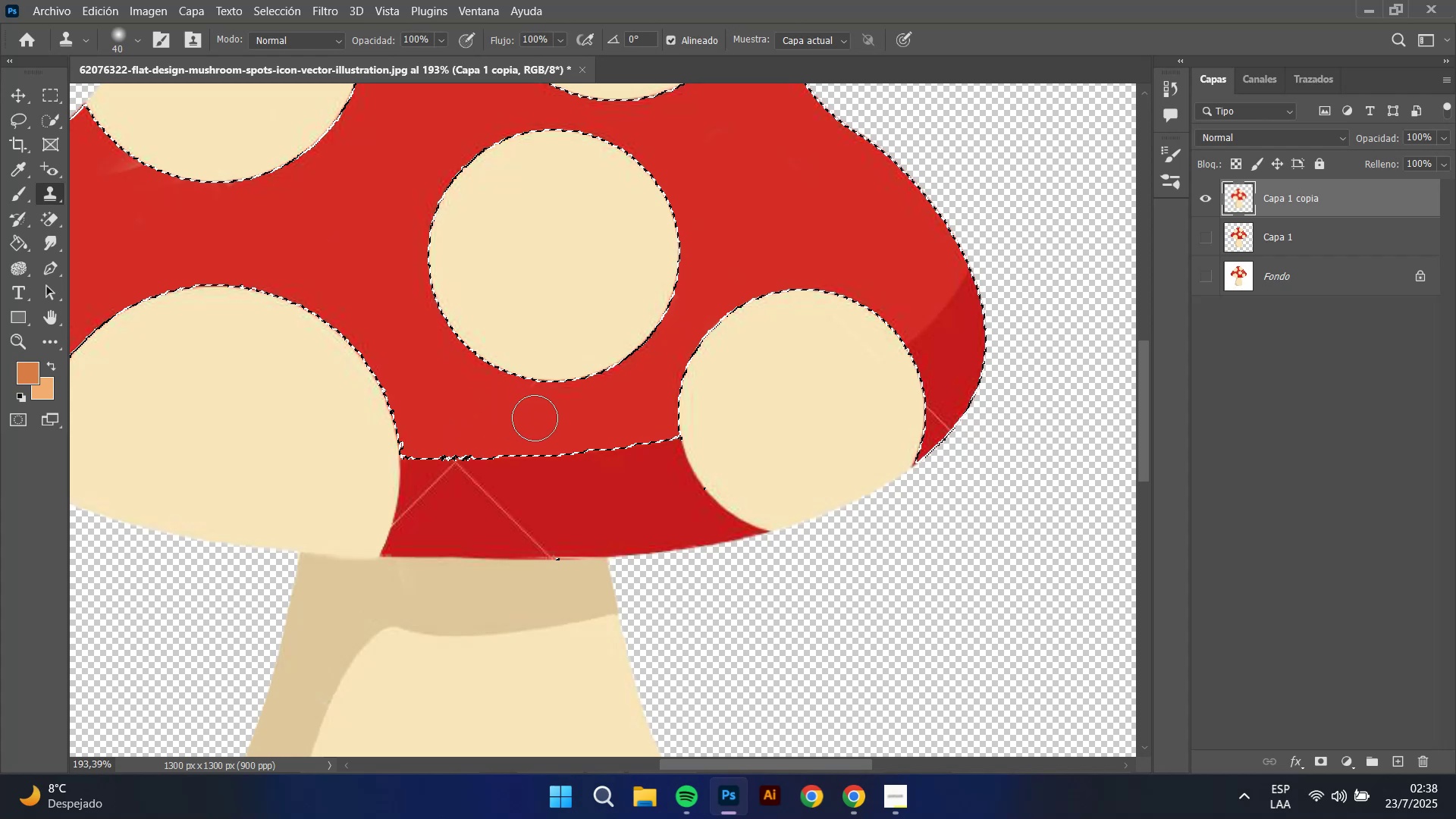 
hold_key(key=AltLeft, duration=0.31)
 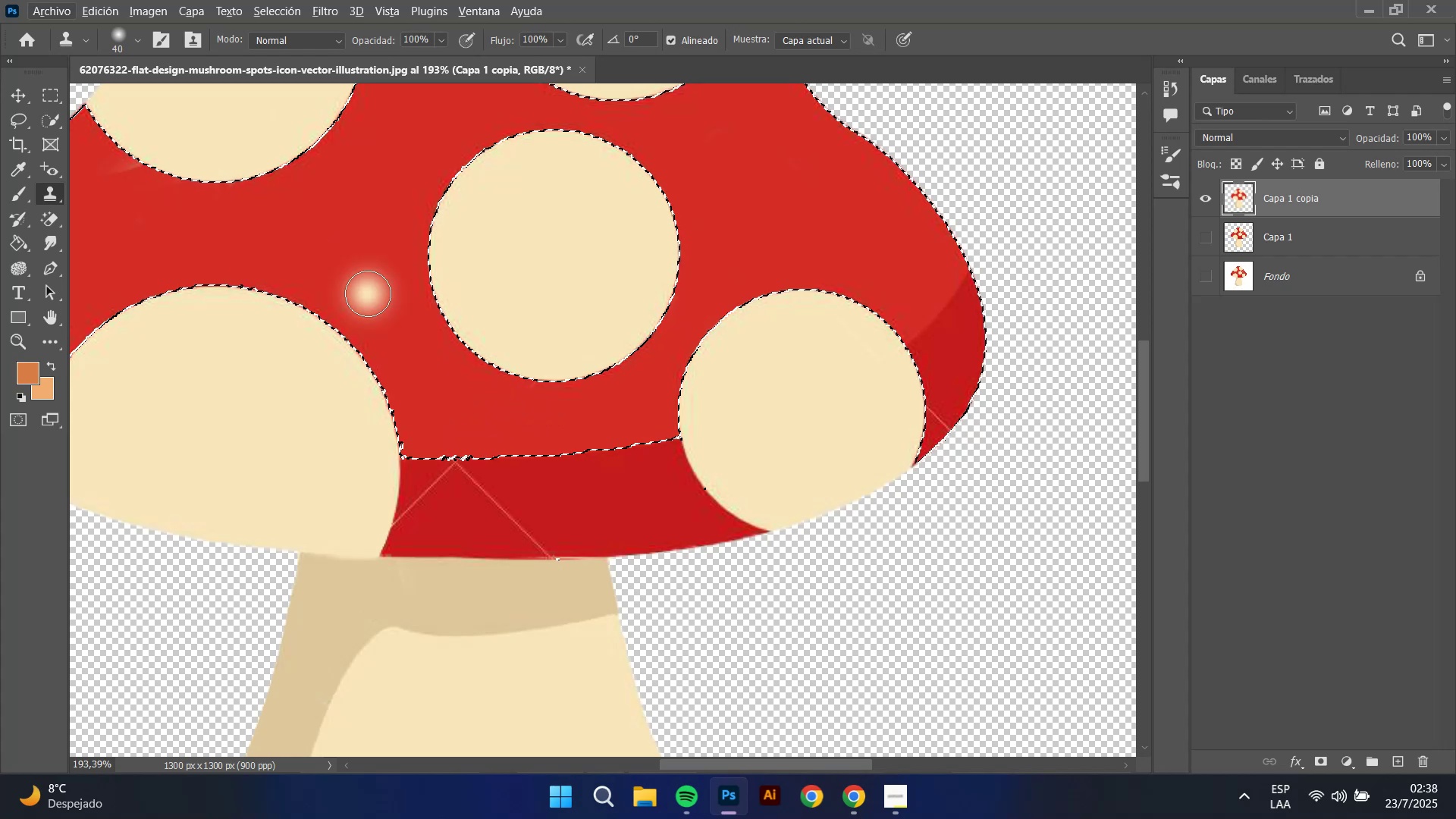 
key(Alt+AltLeft)
 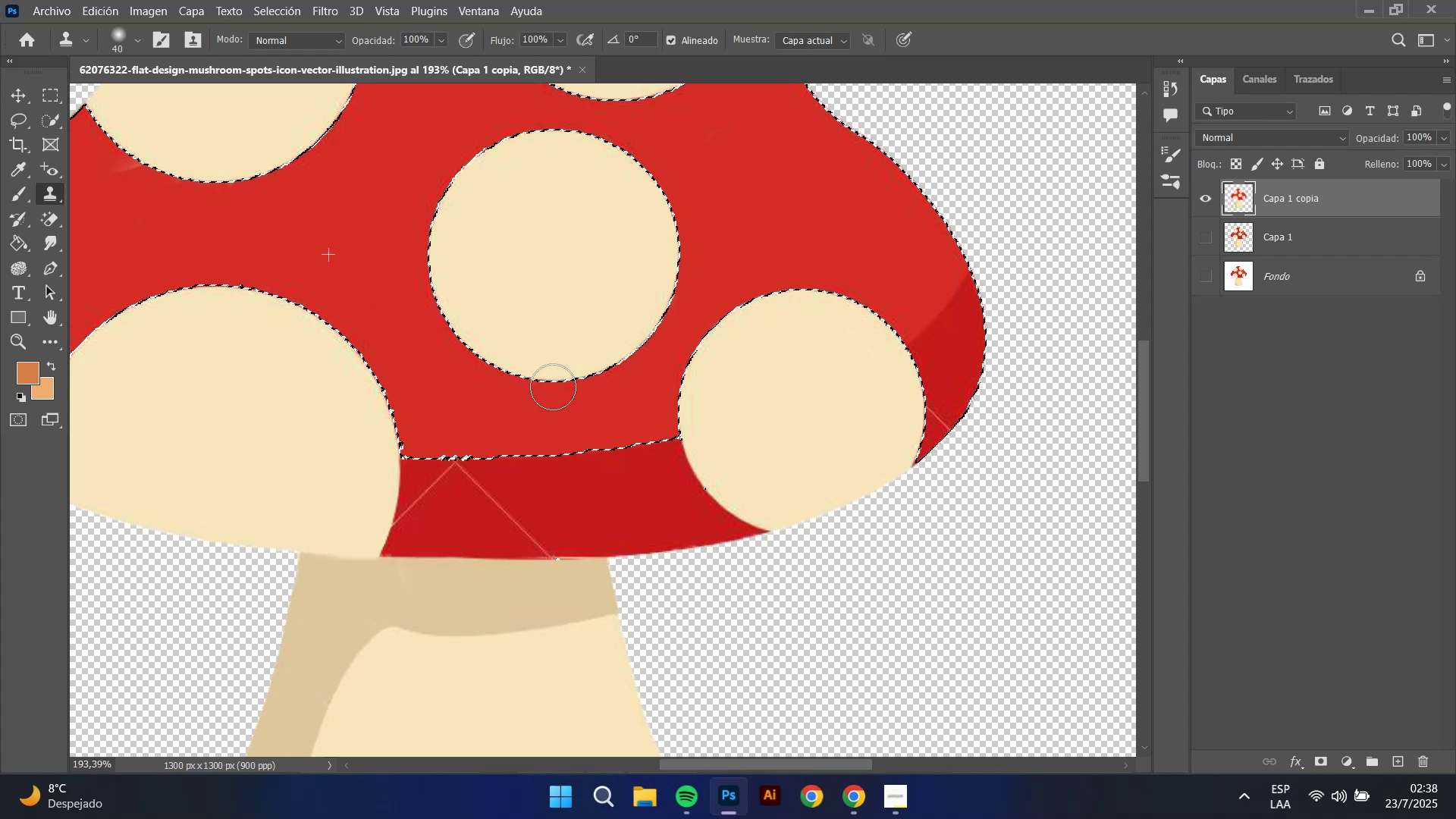 
left_click_drag(start_coordinate=[593, 410], to_coordinate=[598, 412])
 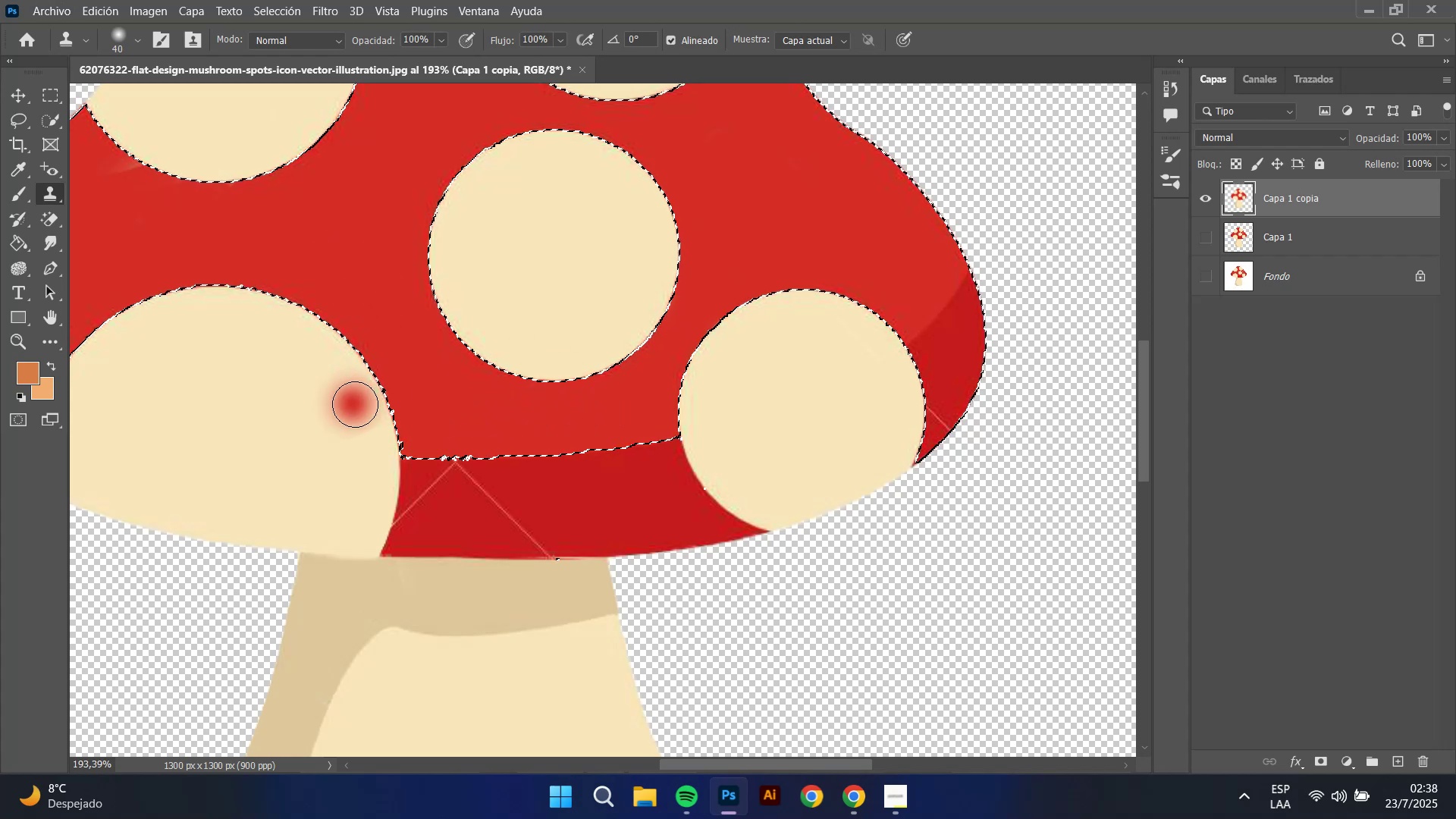 
hold_key(key=Space, duration=0.68)
 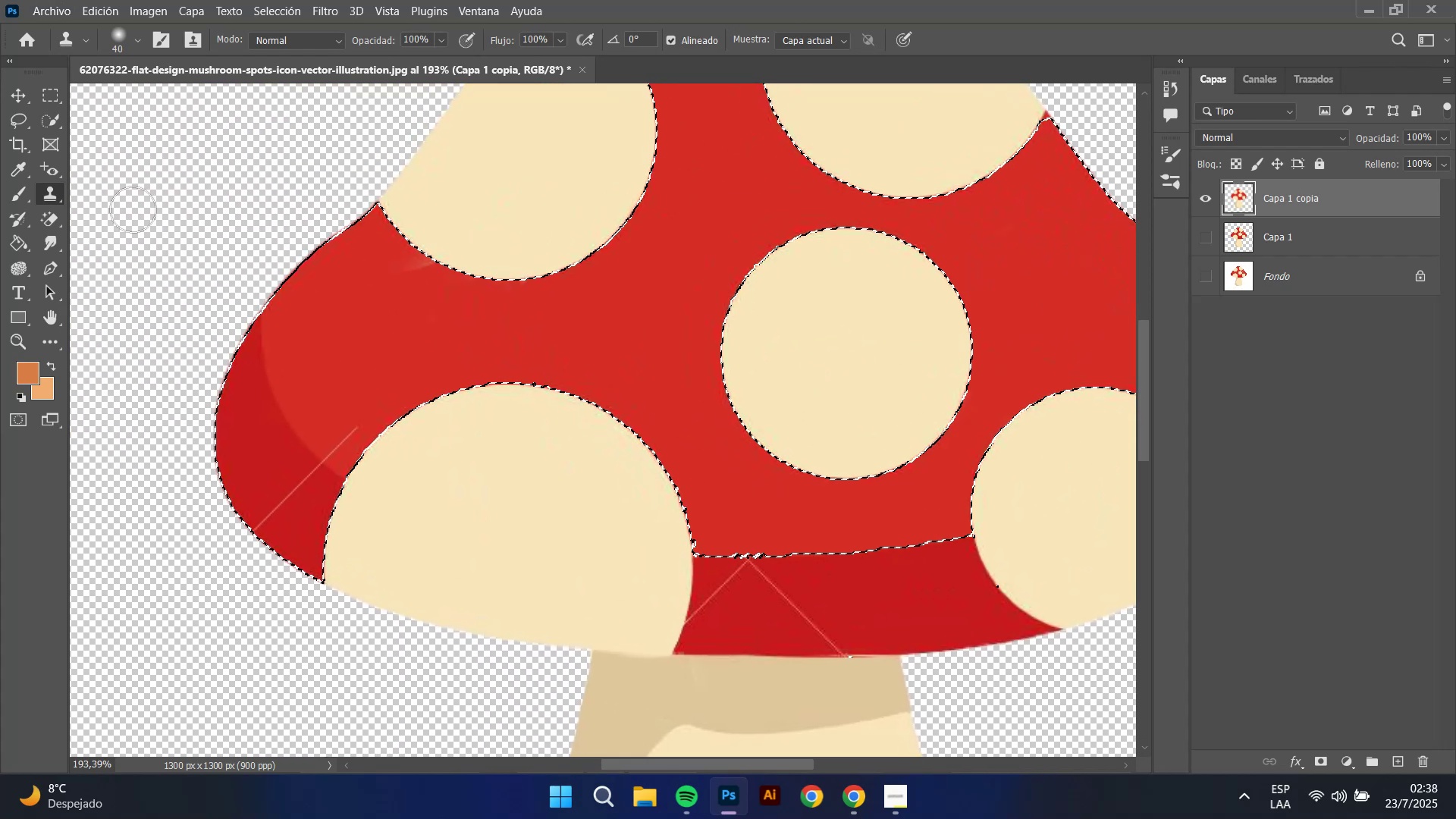 
left_click_drag(start_coordinate=[469, 388], to_coordinate=[761, 486])
 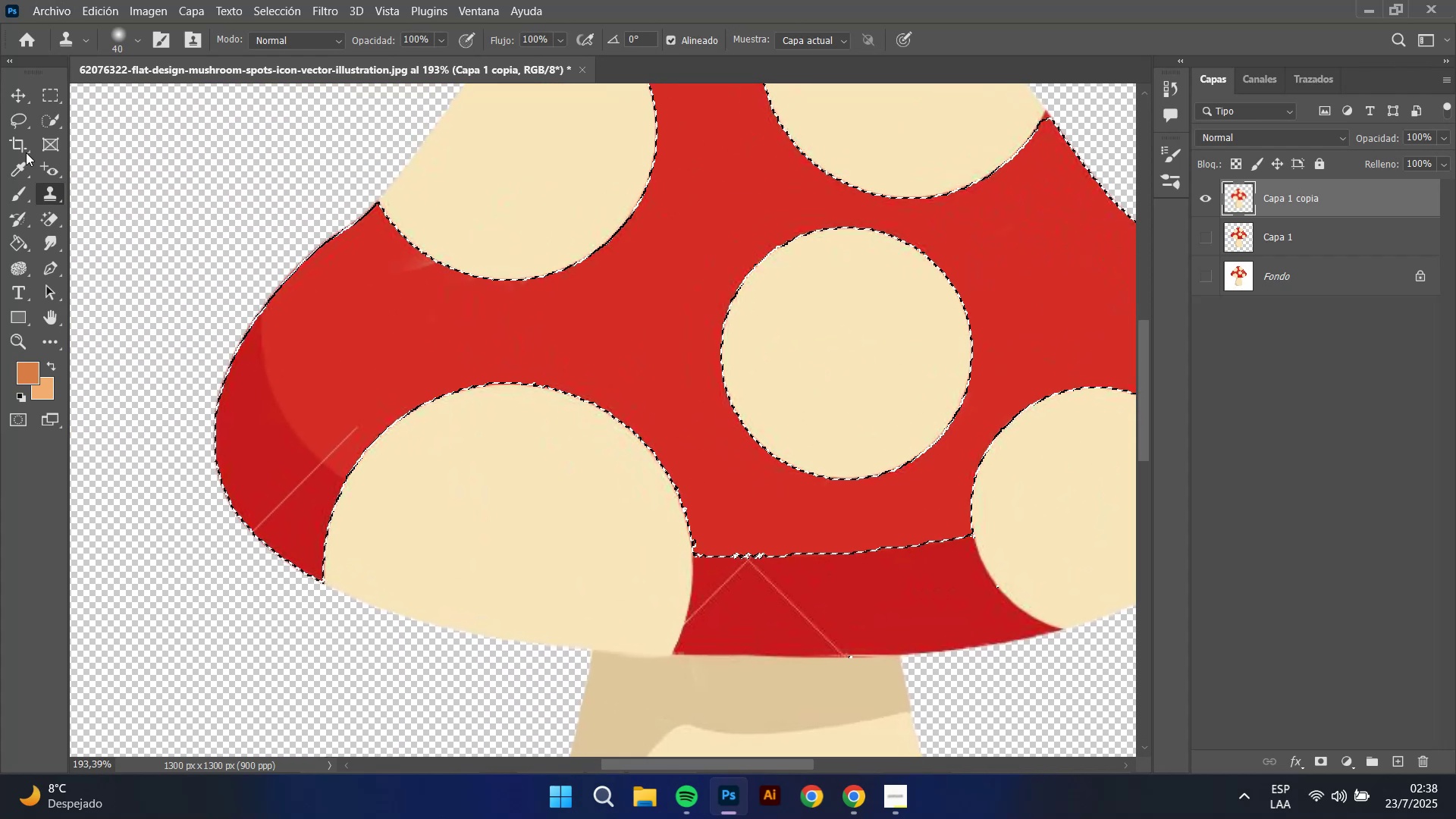 
left_click([46, 126])
 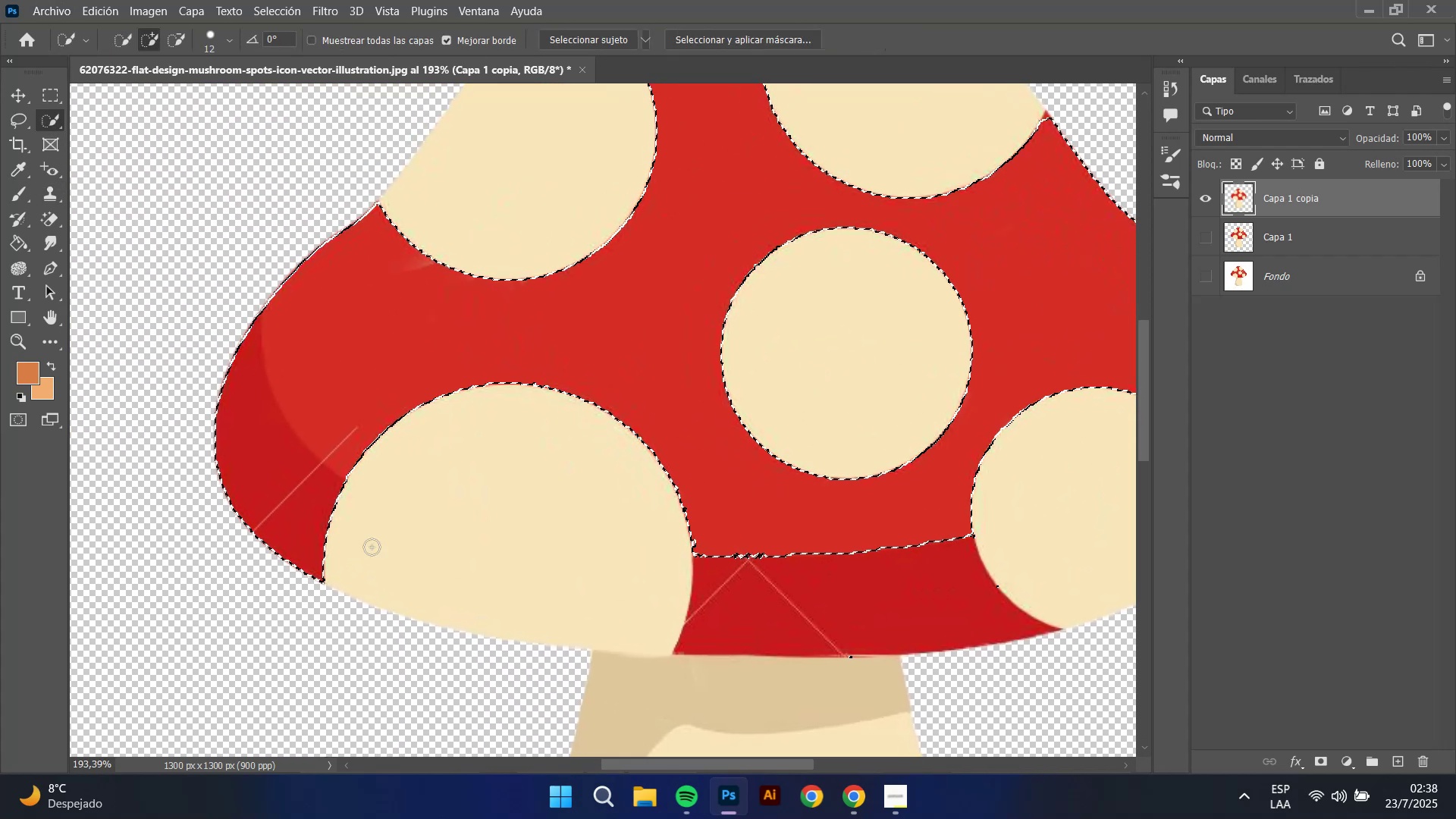 
hold_key(key=AltLeft, duration=0.99)
left_click_drag(start_coordinate=[334, 528], to_coordinate=[229, 397])
 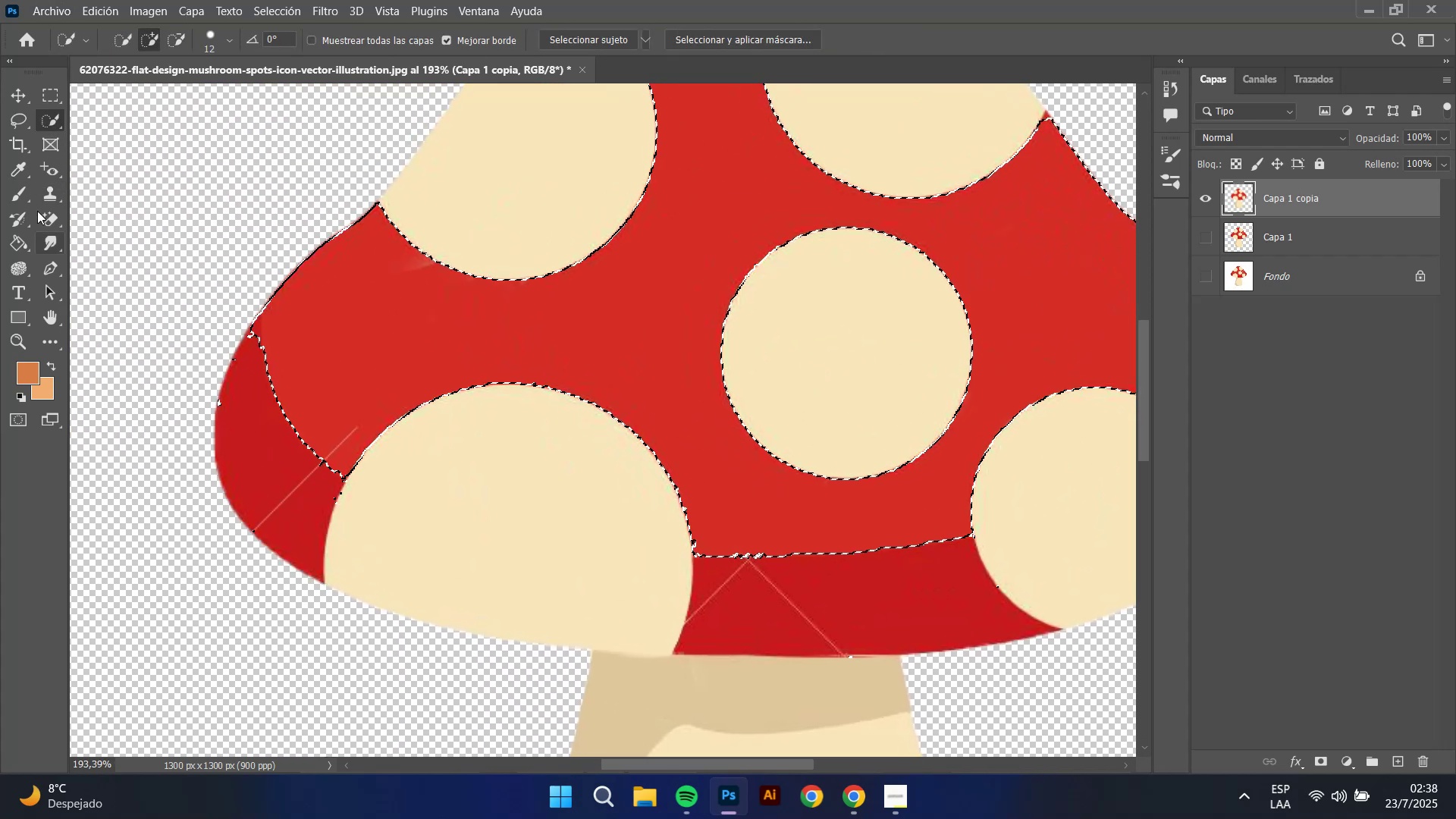 
left_click([47, 176])
 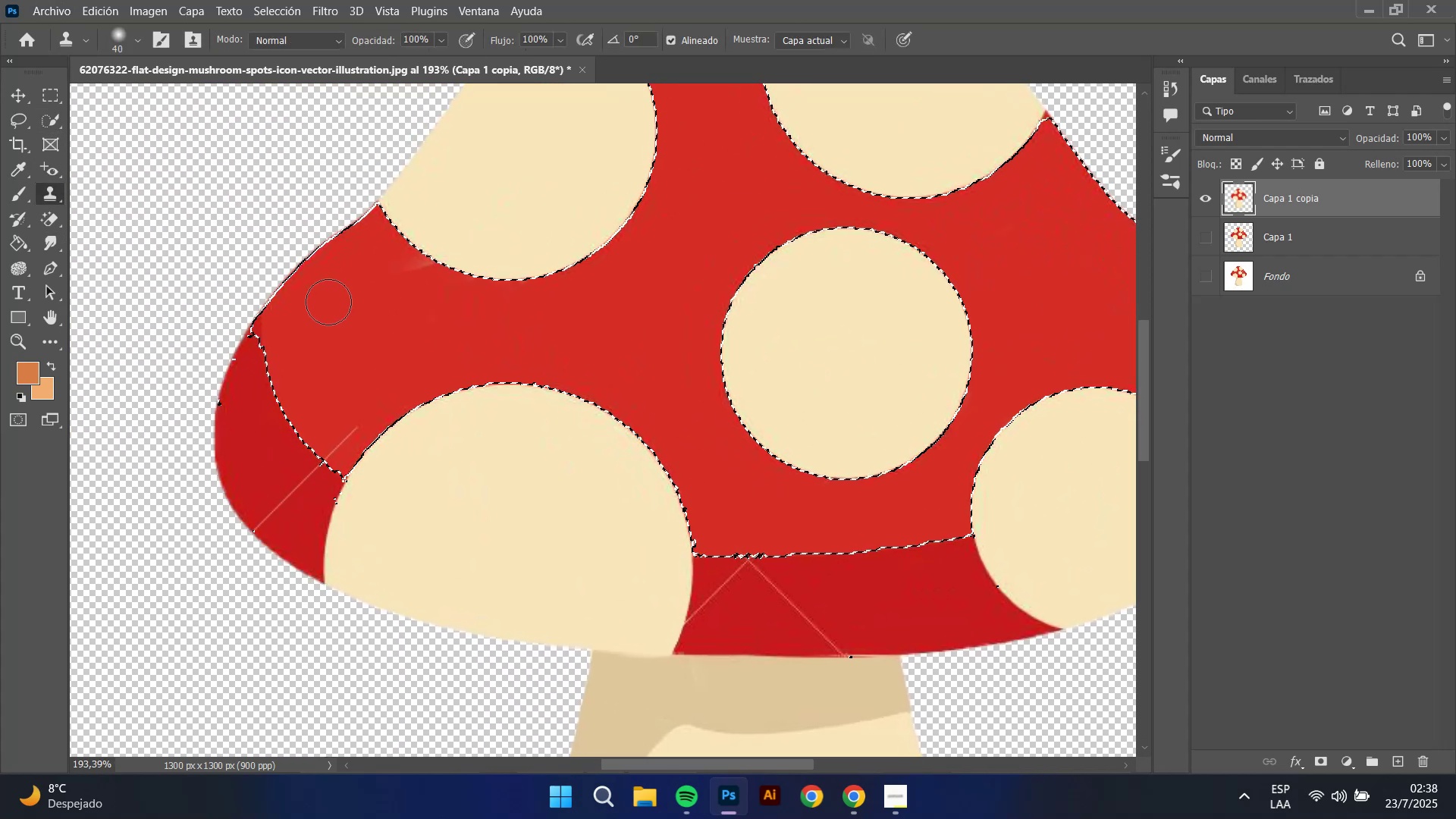 
key(Alt+AltLeft)
 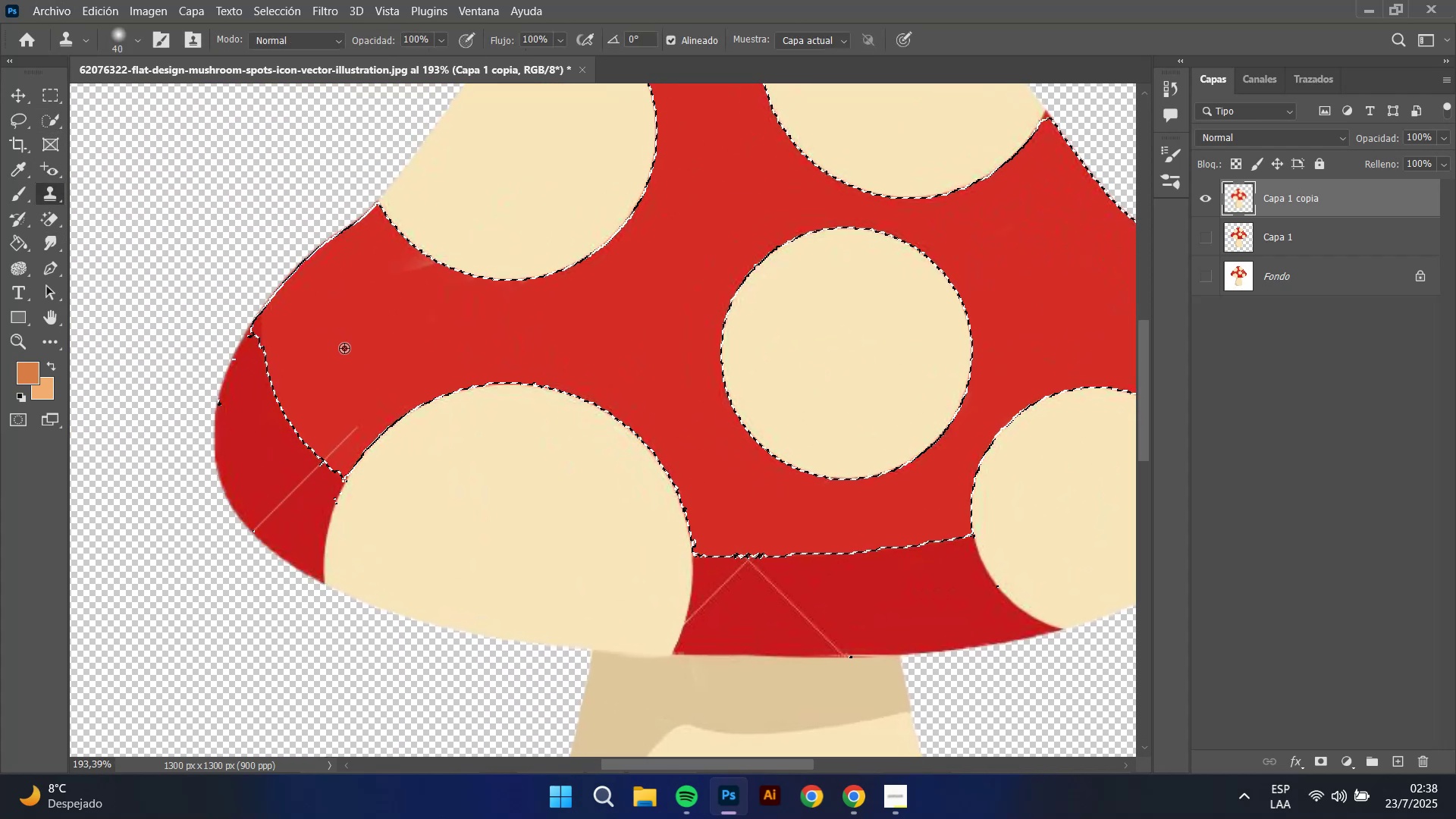 
left_click_drag(start_coordinate=[352, 393], to_coordinate=[353, 423])
 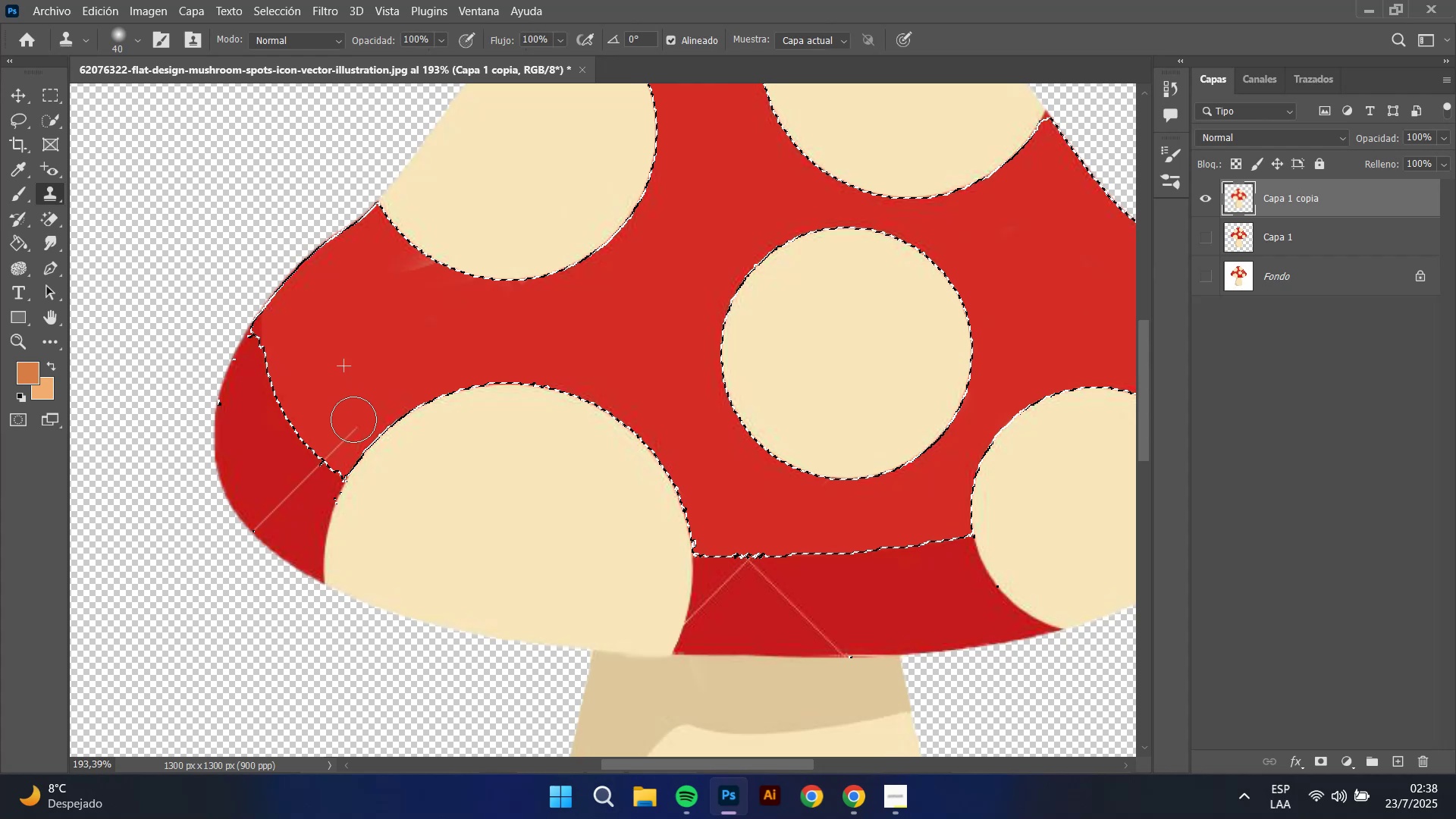 
left_click_drag(start_coordinate=[353, 424], to_coordinate=[351, 431])
 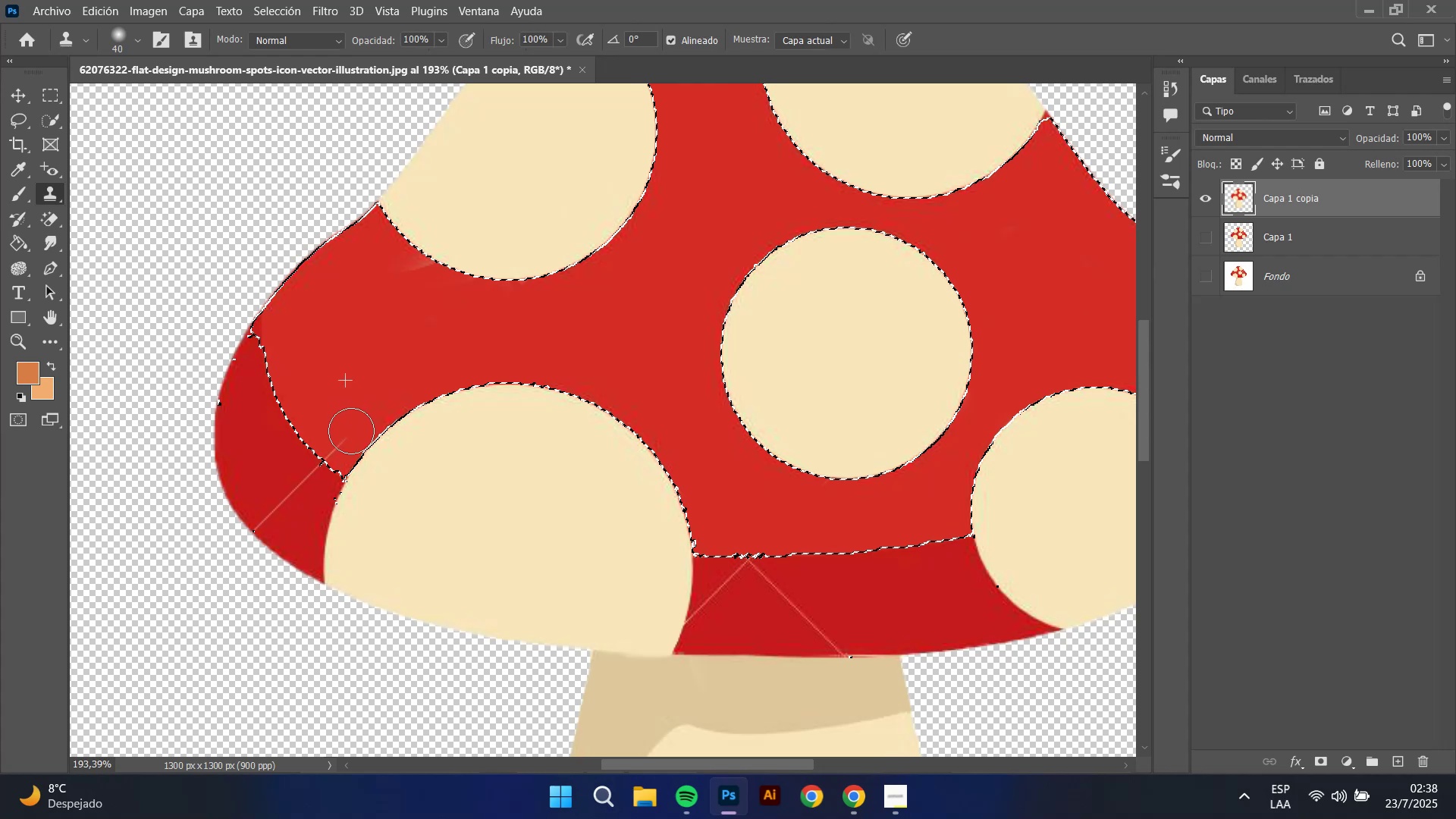 
left_click_drag(start_coordinate=[349, 431], to_coordinate=[346, 436])
 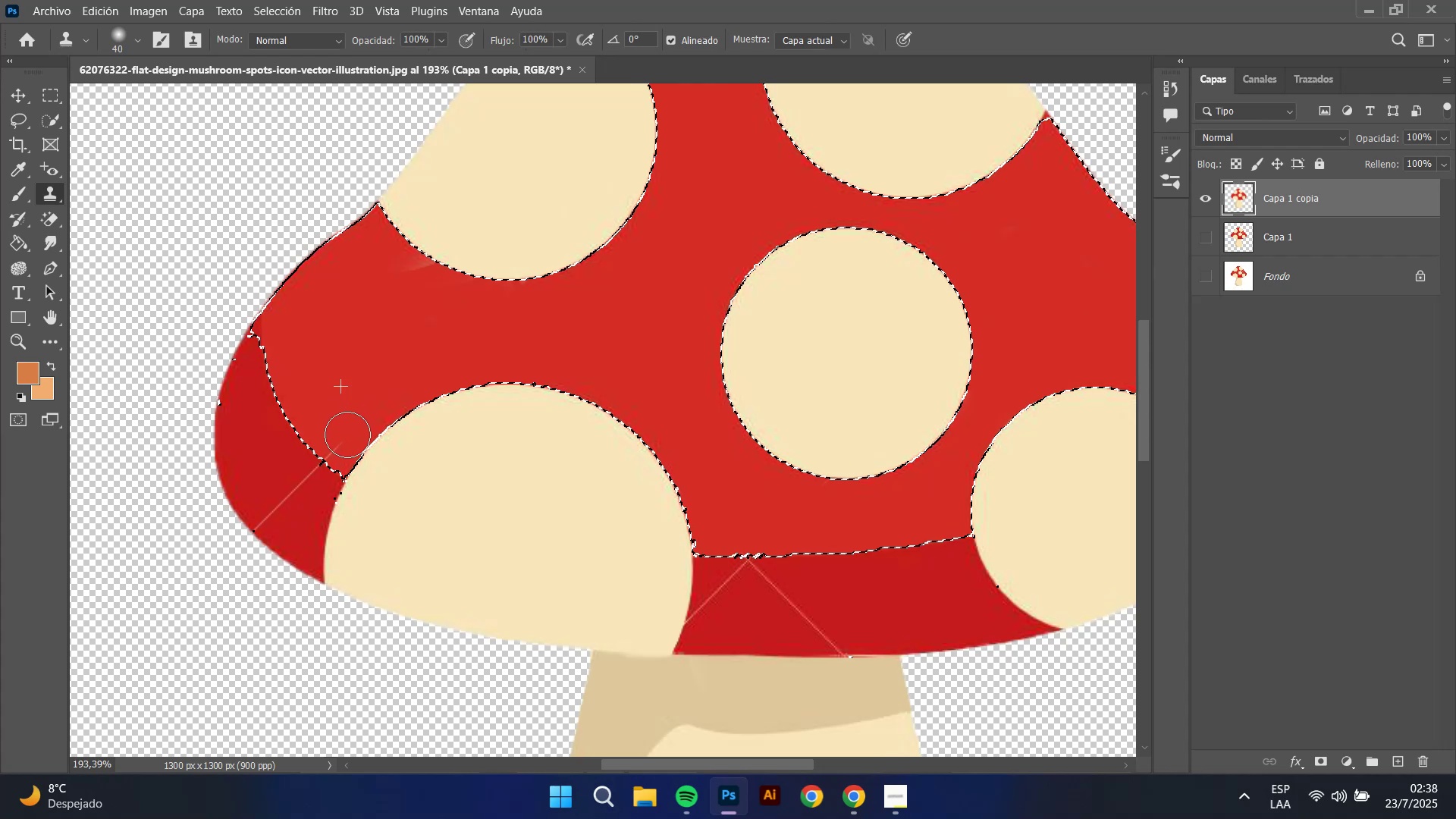 
left_click_drag(start_coordinate=[344, 438], to_coordinate=[339, 444])
 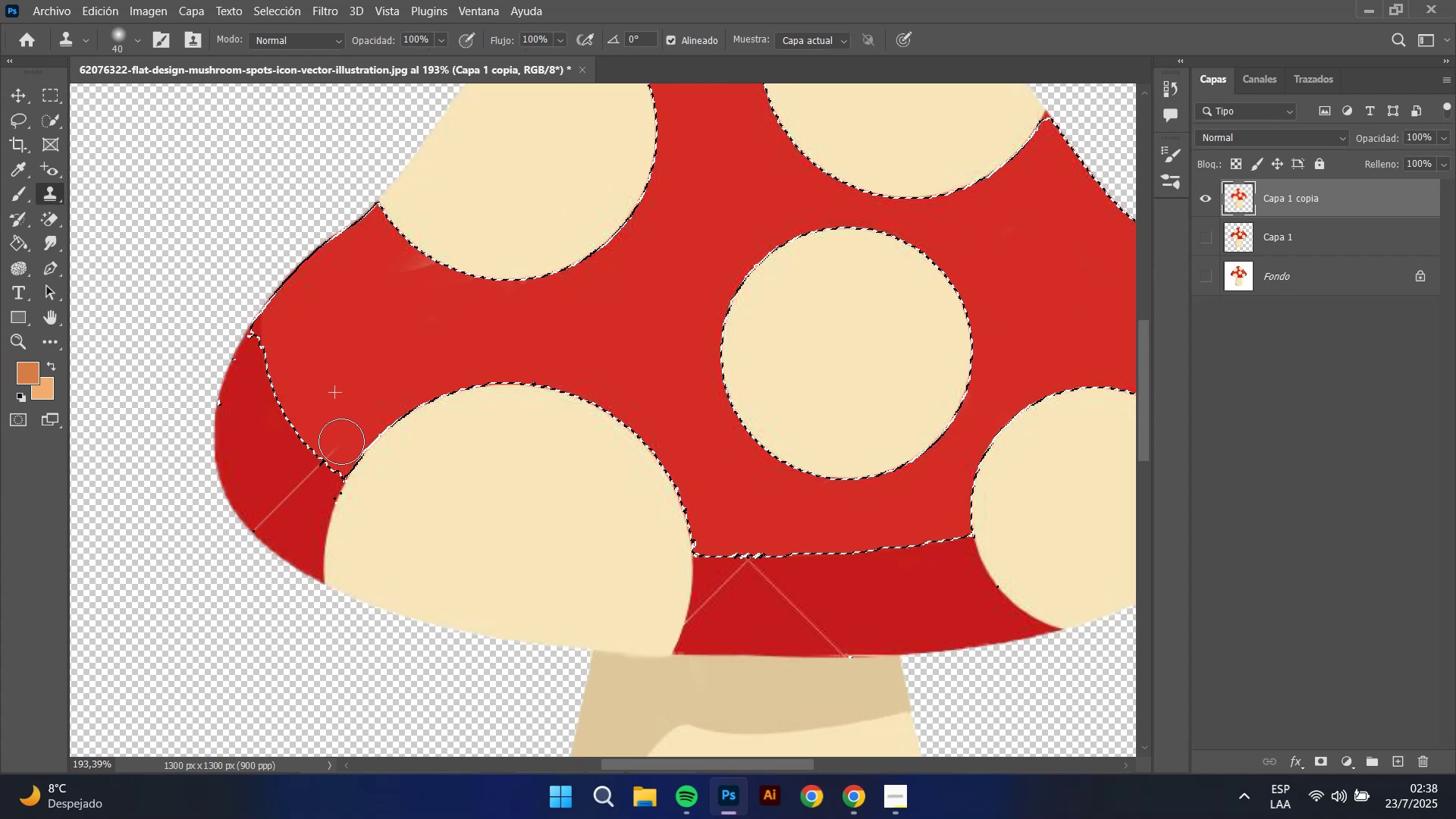 
left_click_drag(start_coordinate=[337, 444], to_coordinate=[335, 447])
 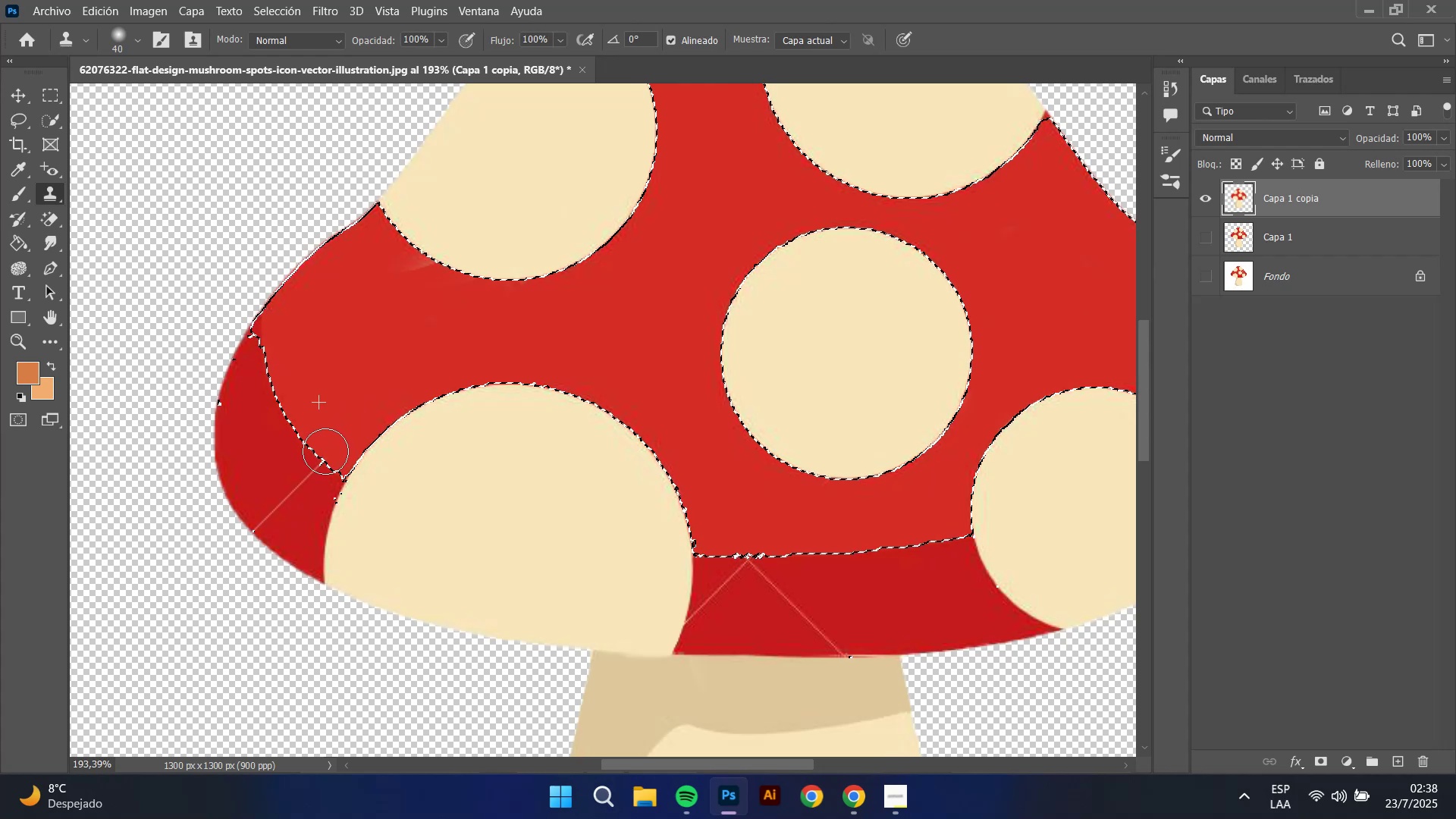 
left_click([340, 439])
 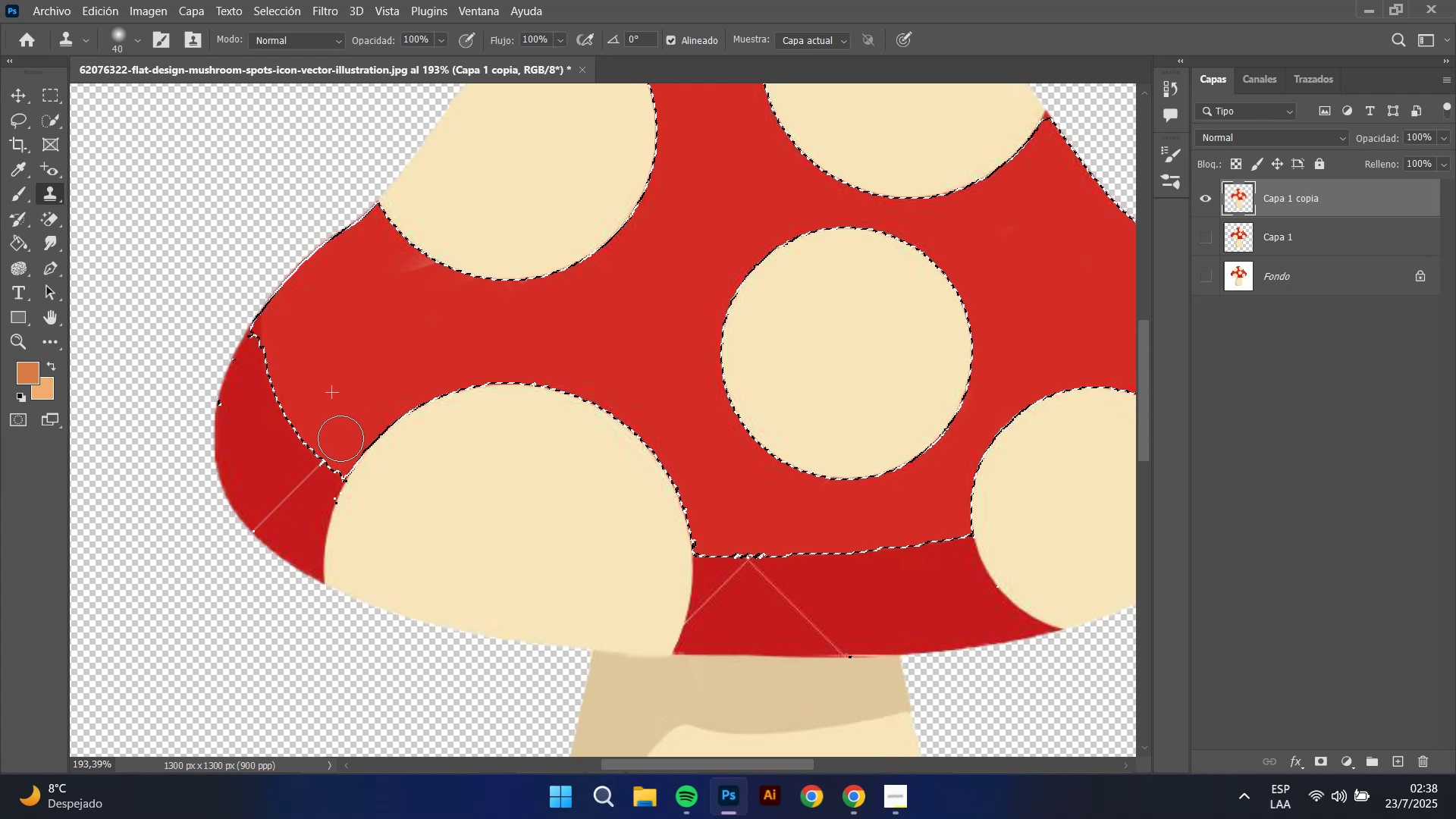 
left_click_drag(start_coordinate=[352, 429], to_coordinate=[358, 428])
 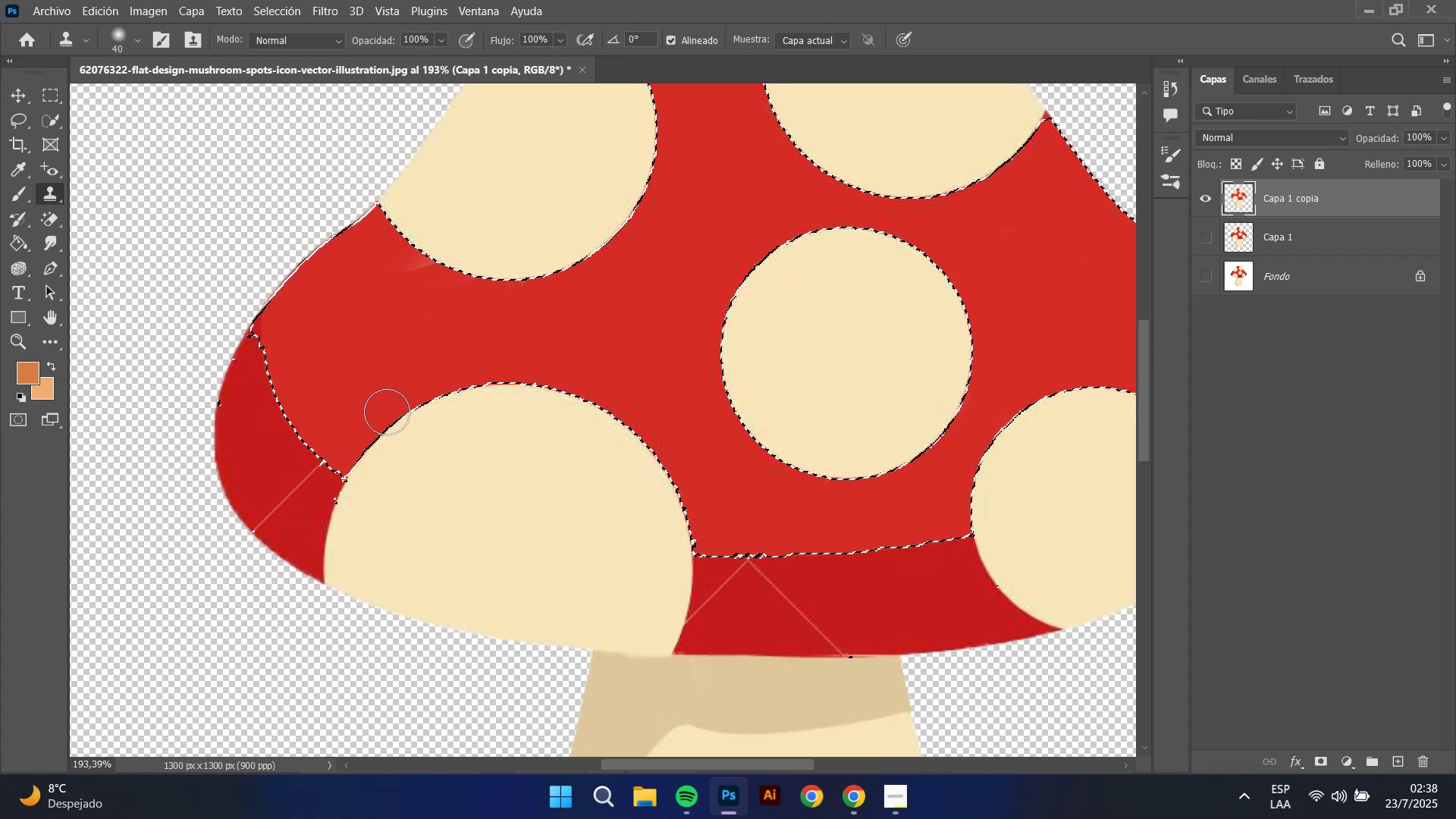 
triple_click([391, 407])
 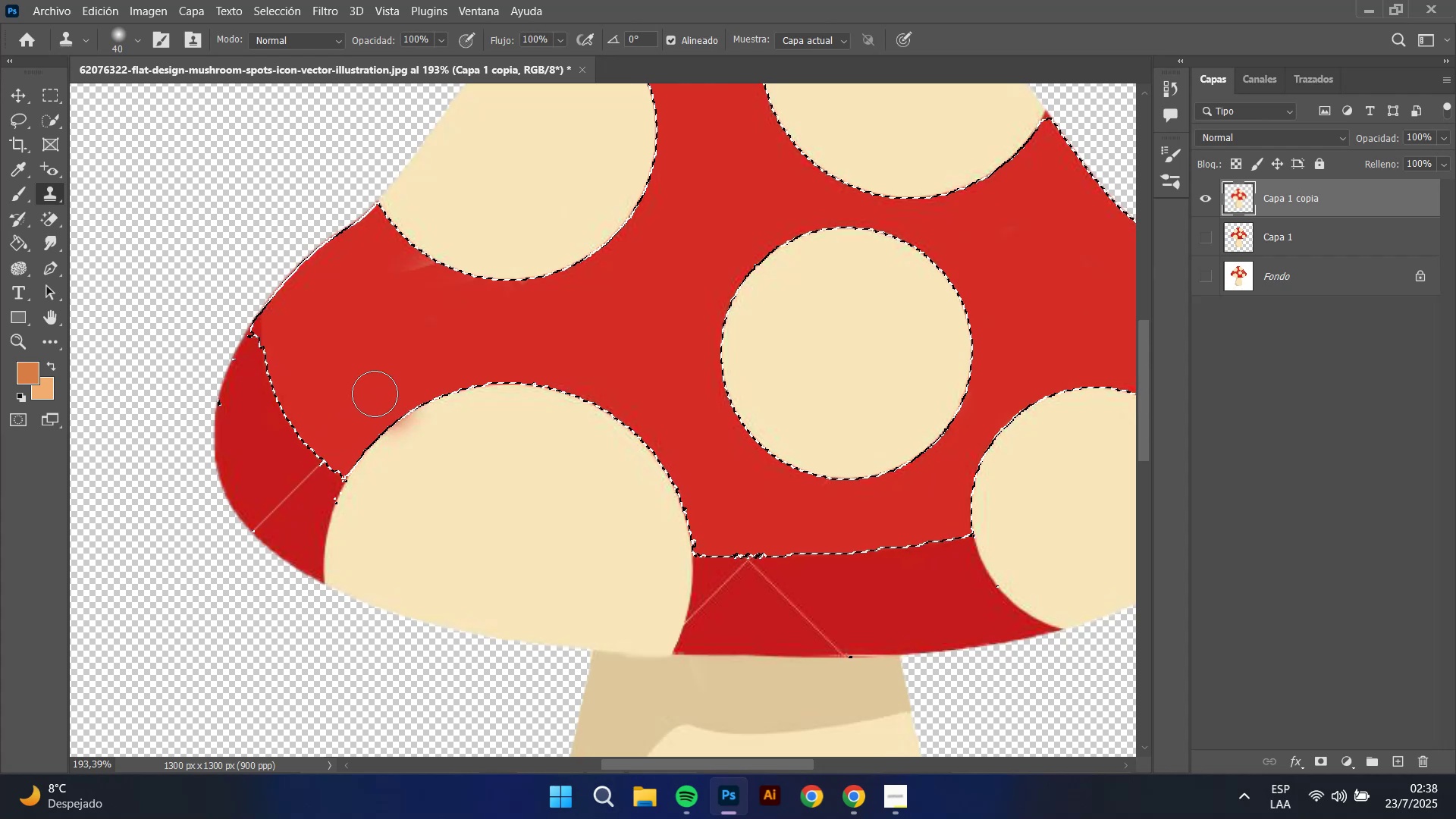 
key(Alt+AltLeft)
 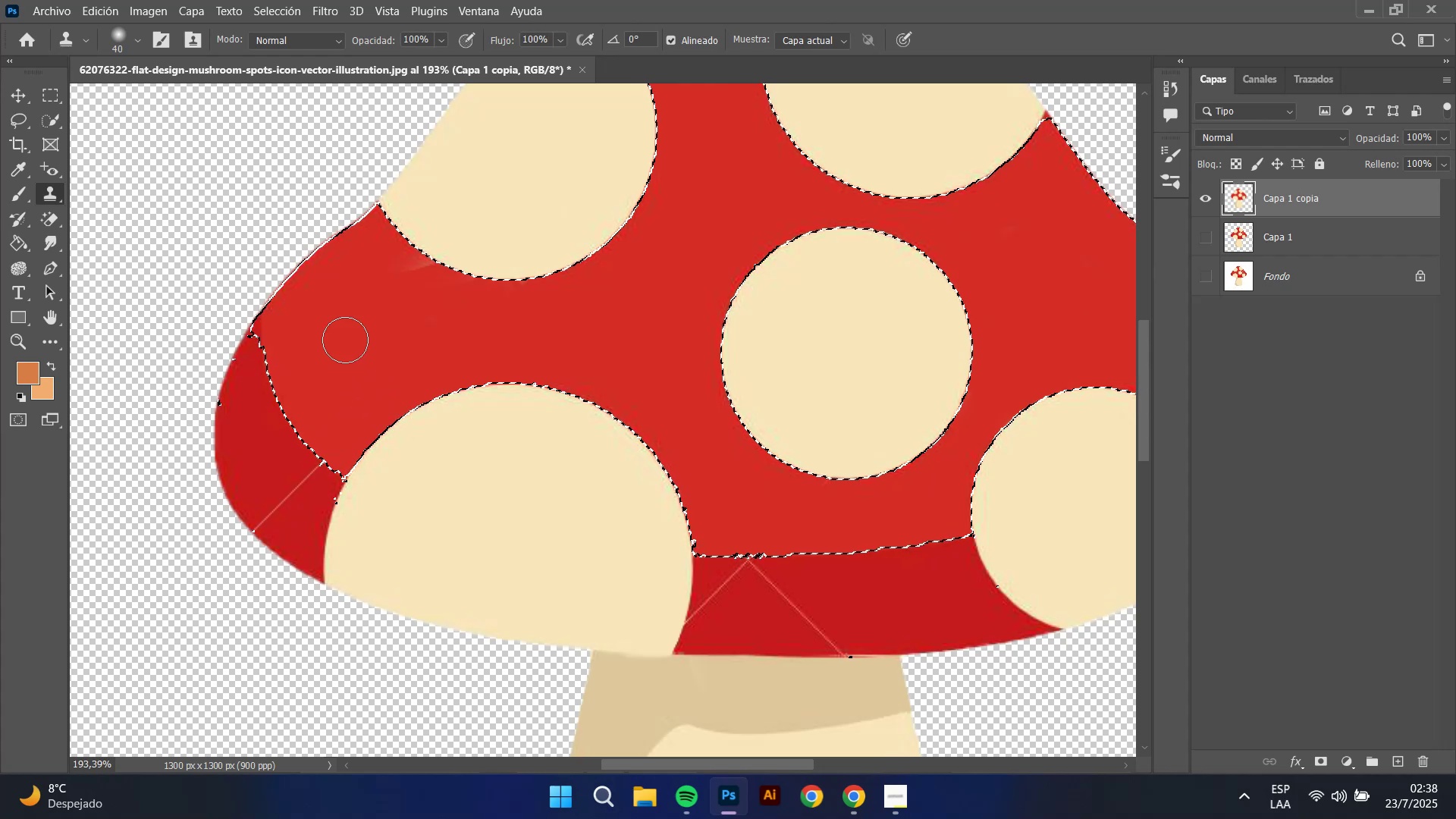 
left_click_drag(start_coordinate=[346, 330], to_coordinate=[349, 325])
 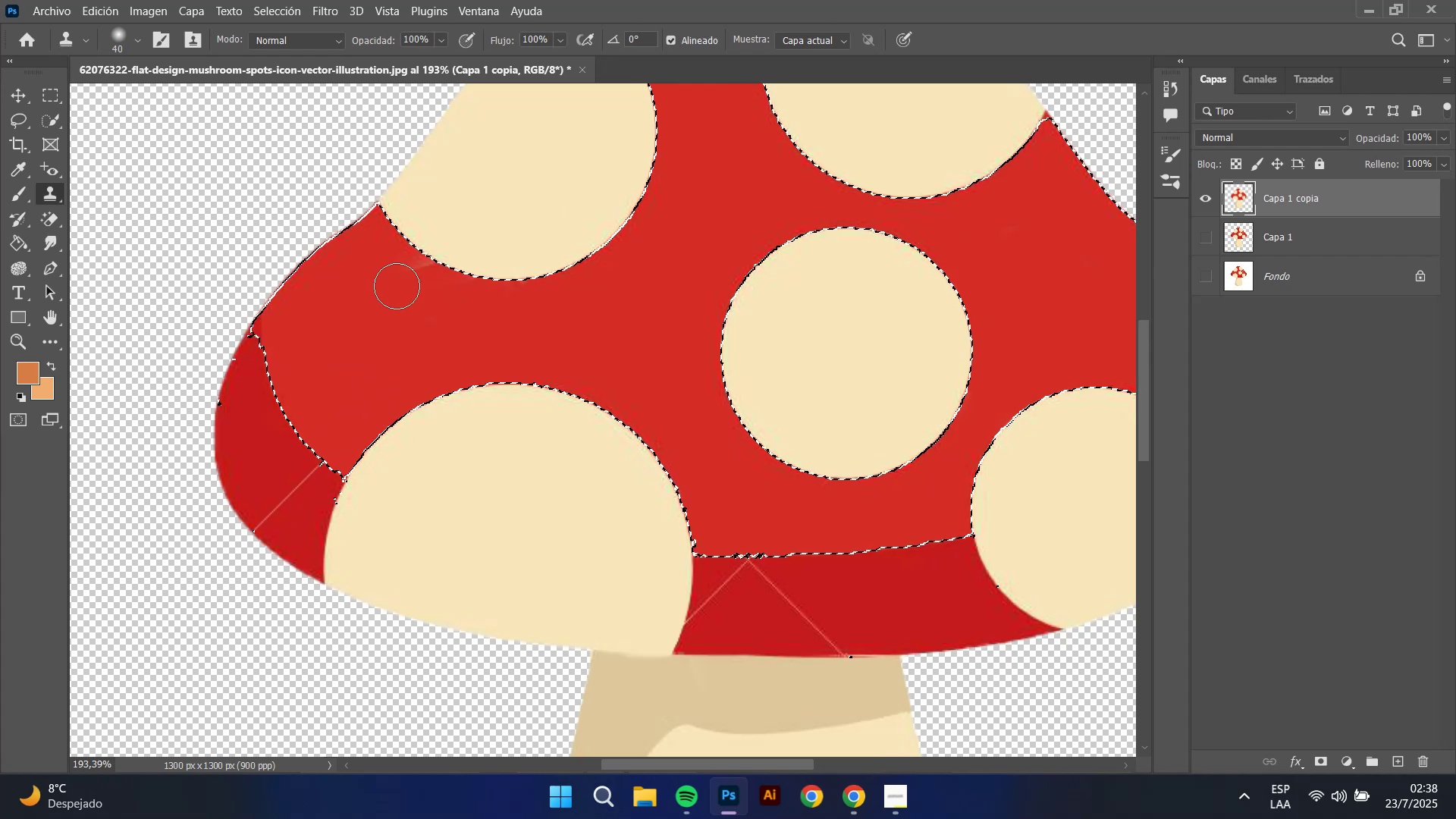 
left_click([405, 282])
 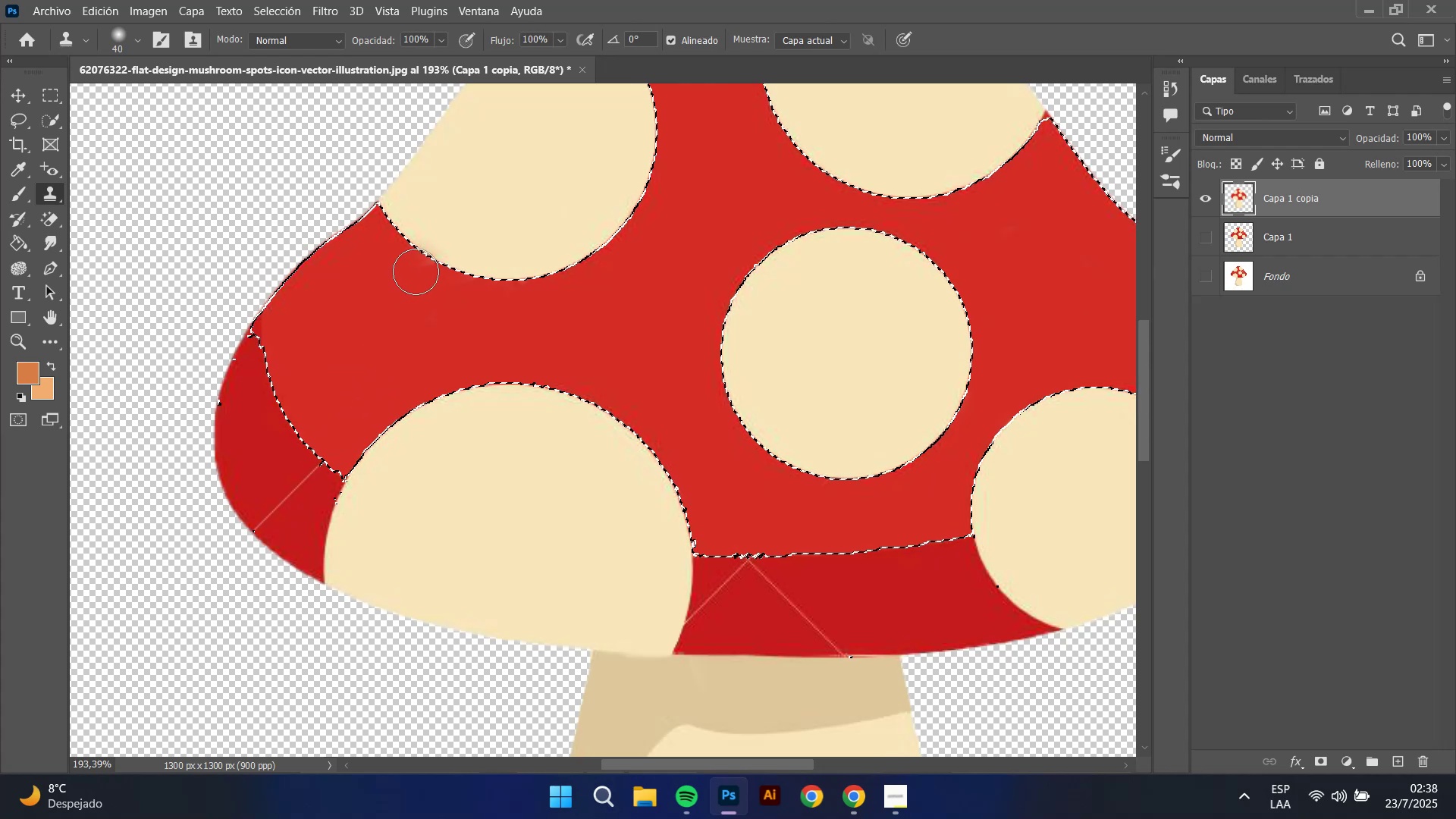 
left_click([418, 269])
 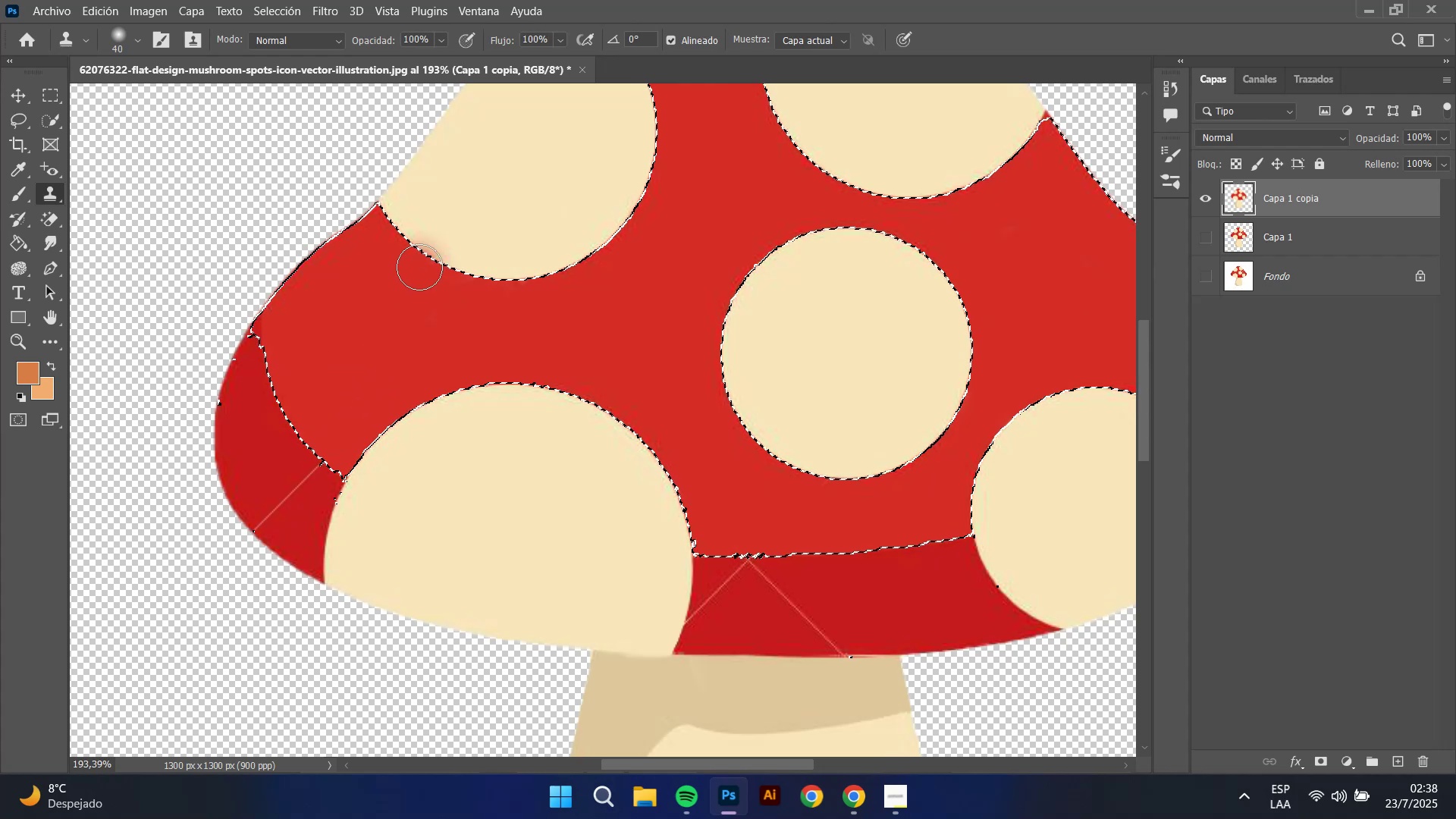 
left_click([420, 265])
 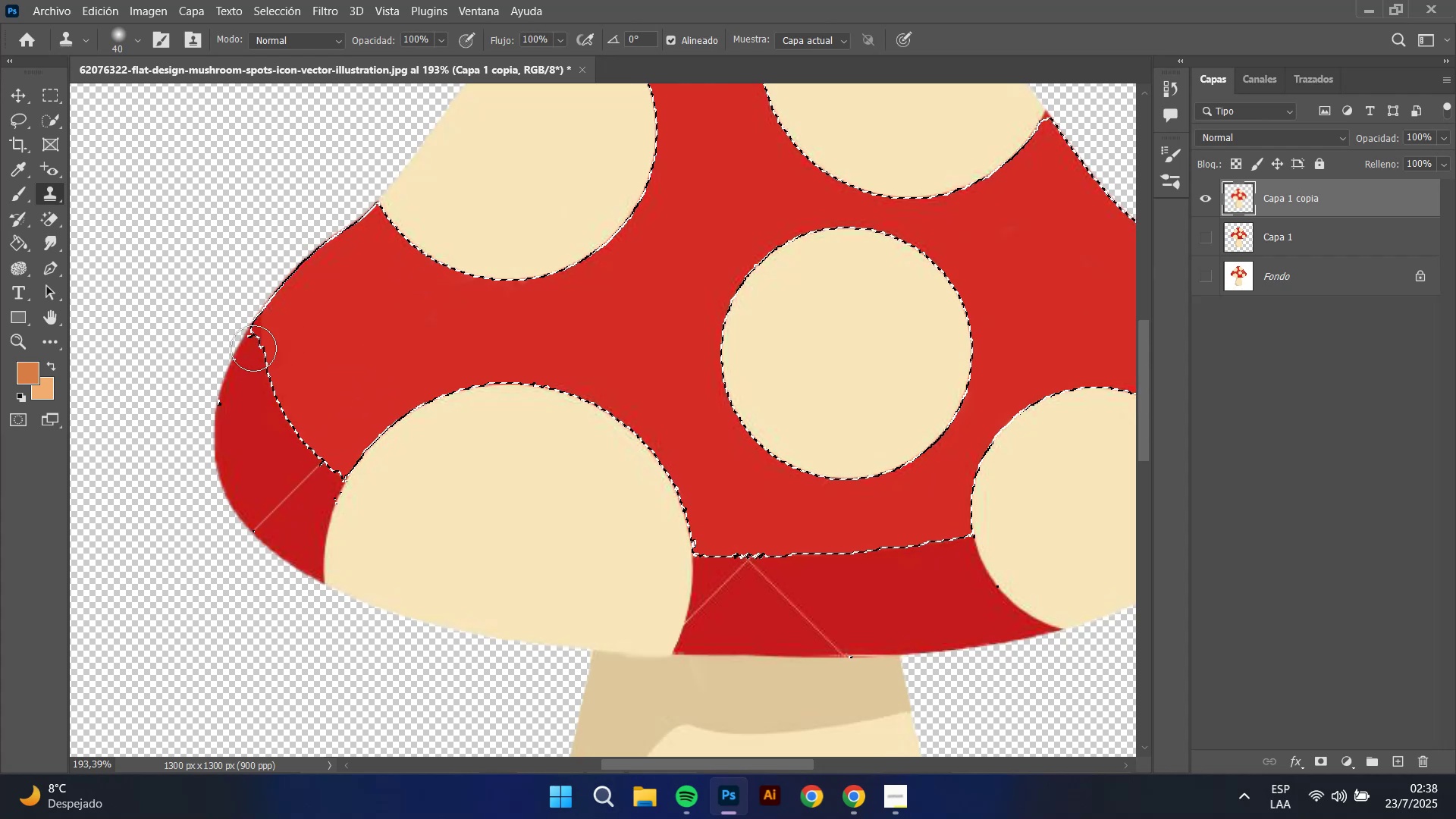 
hold_key(key=AltLeft, duration=0.35)
scroll: coordinate [300, 348], scroll_direction: down, amount: 4.0
 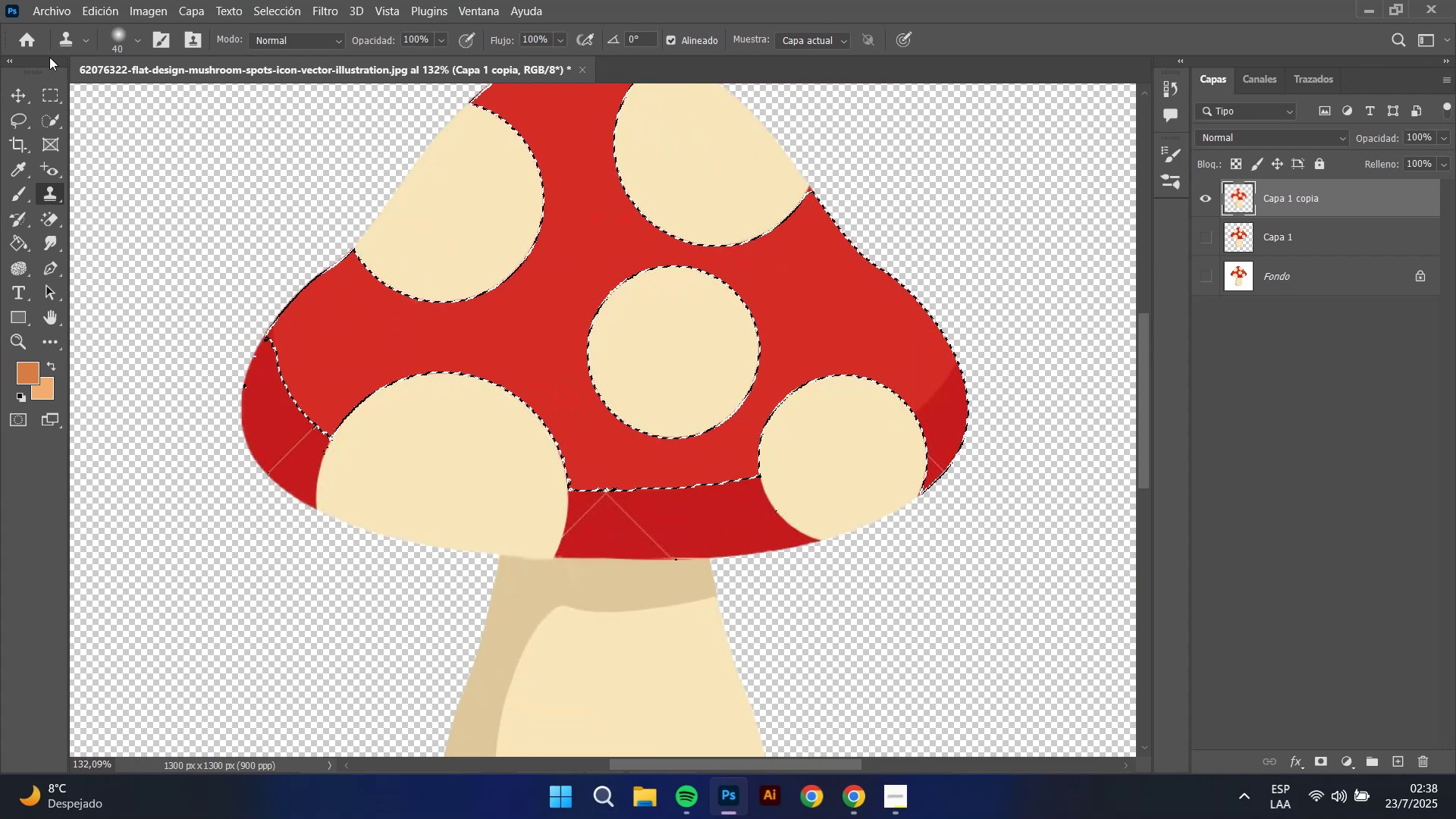 
left_click([51, 87])
 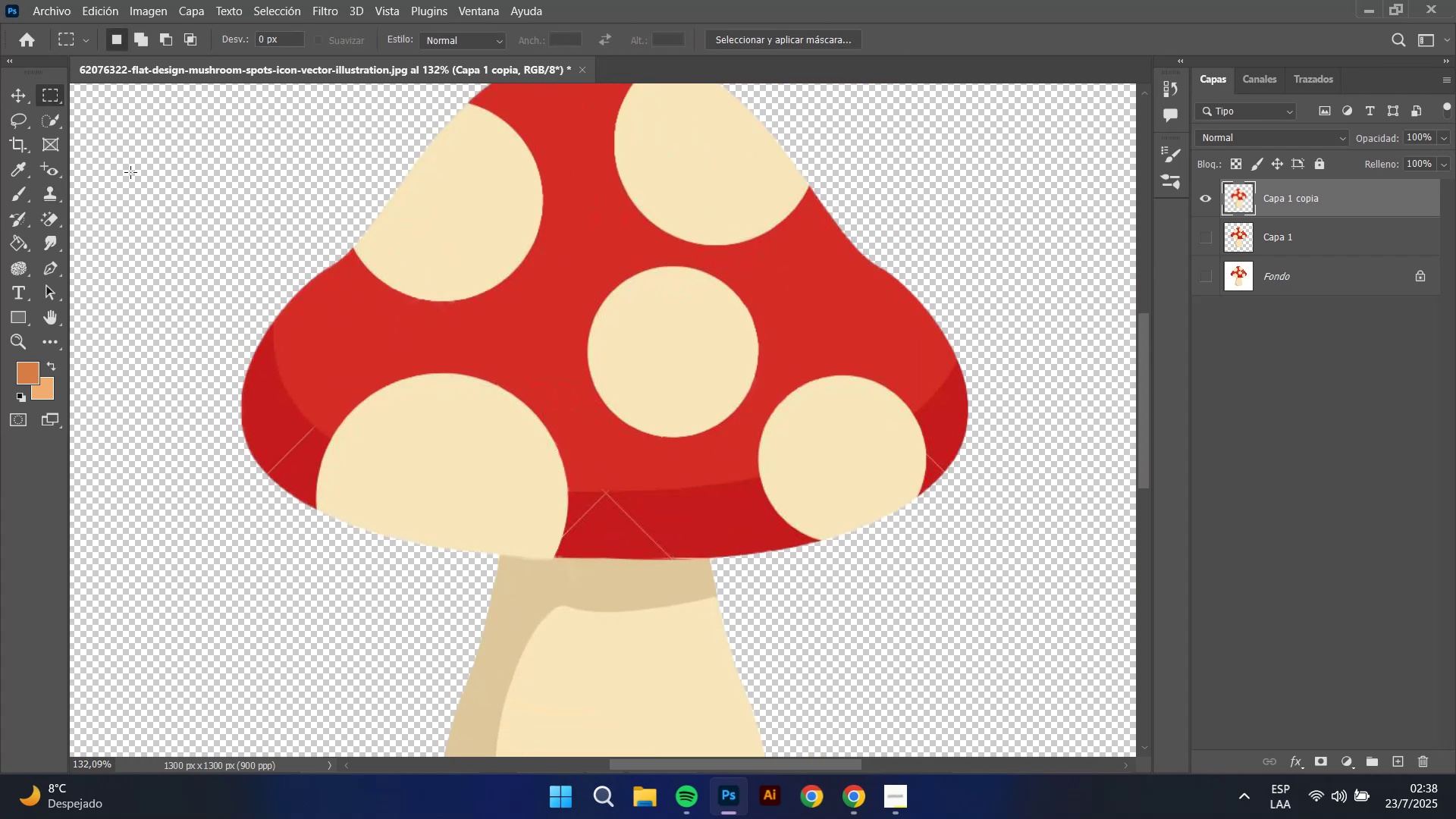 
hold_key(key=AltLeft, duration=0.44)
scroll: coordinate [275, 325], scroll_direction: down, amount: 4.0
 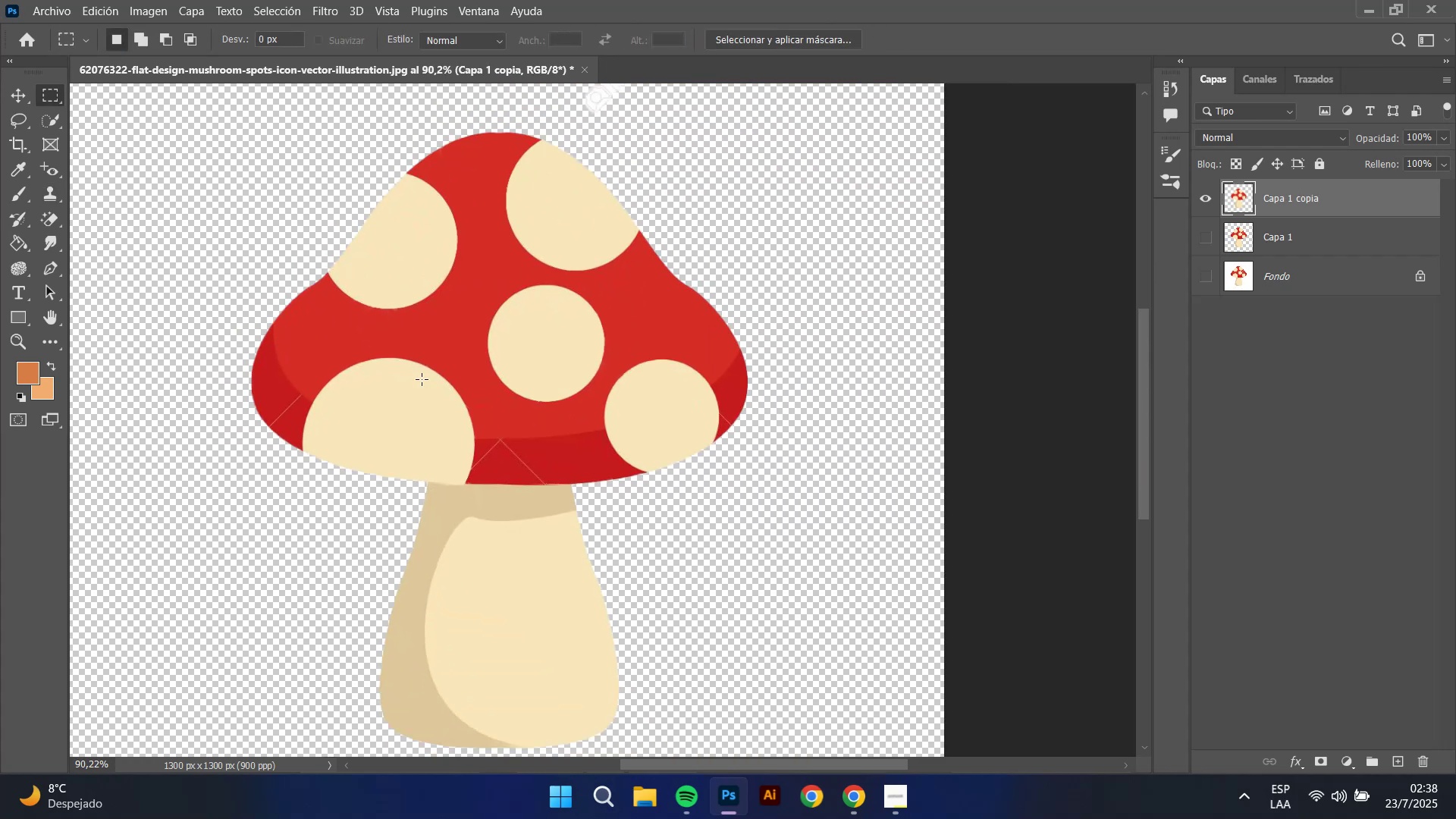 
hold_key(key=AltLeft, duration=1.52)
scroll: coordinate [288, 398], scroll_direction: up, amount: 9.0
 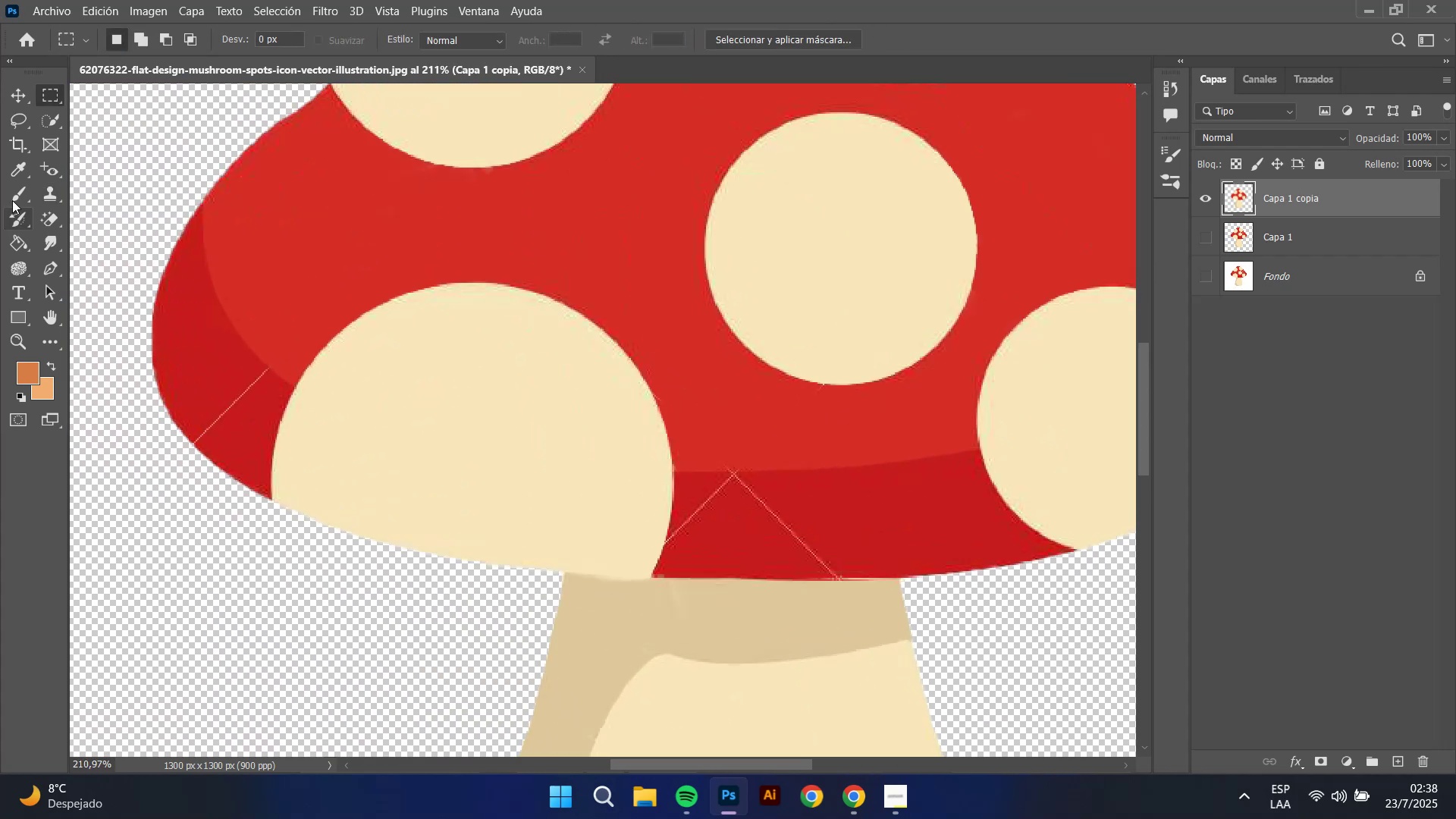 
hold_key(key=AltLeft, duration=0.65)
 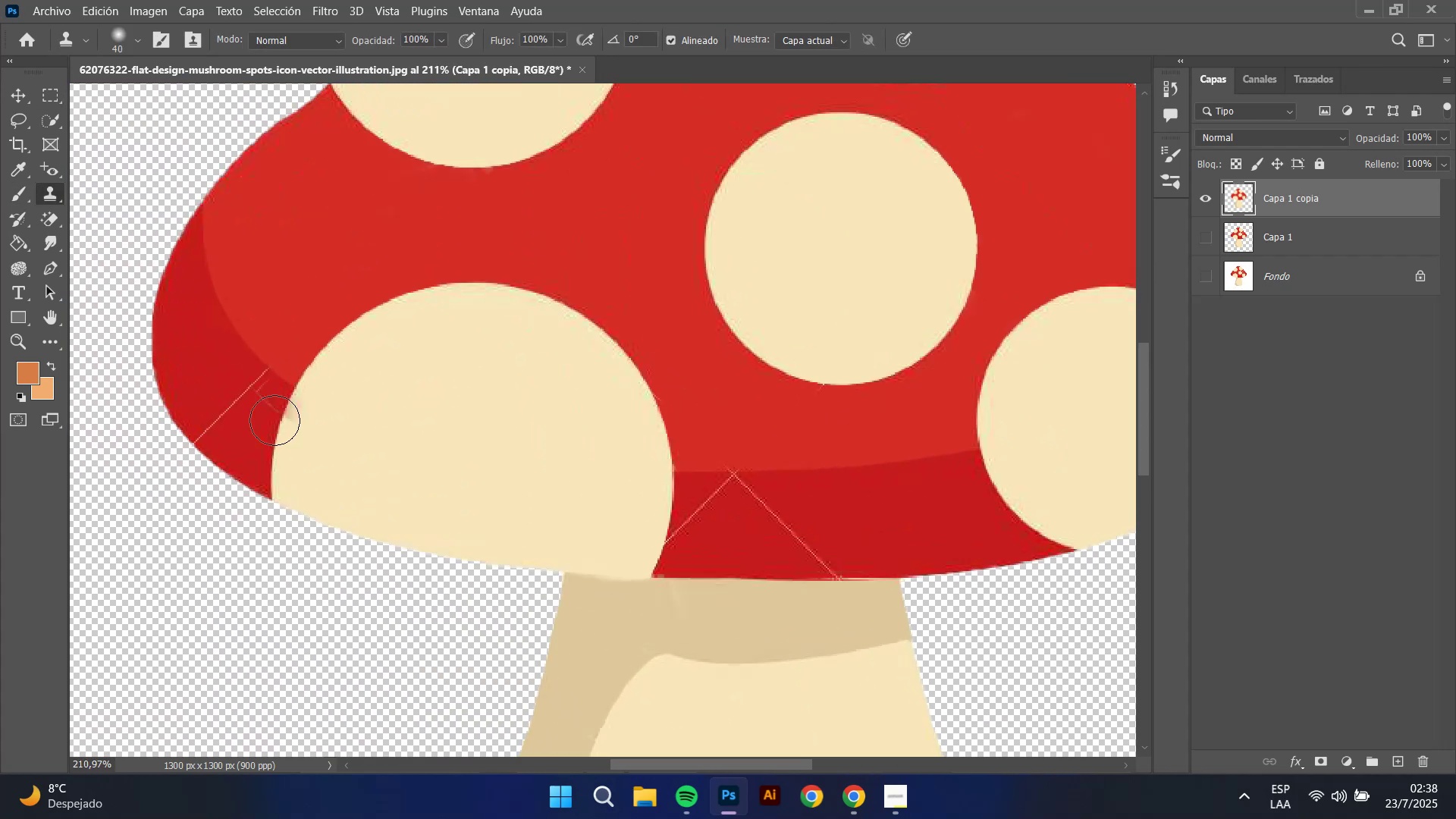 
left_click([218, 419])
 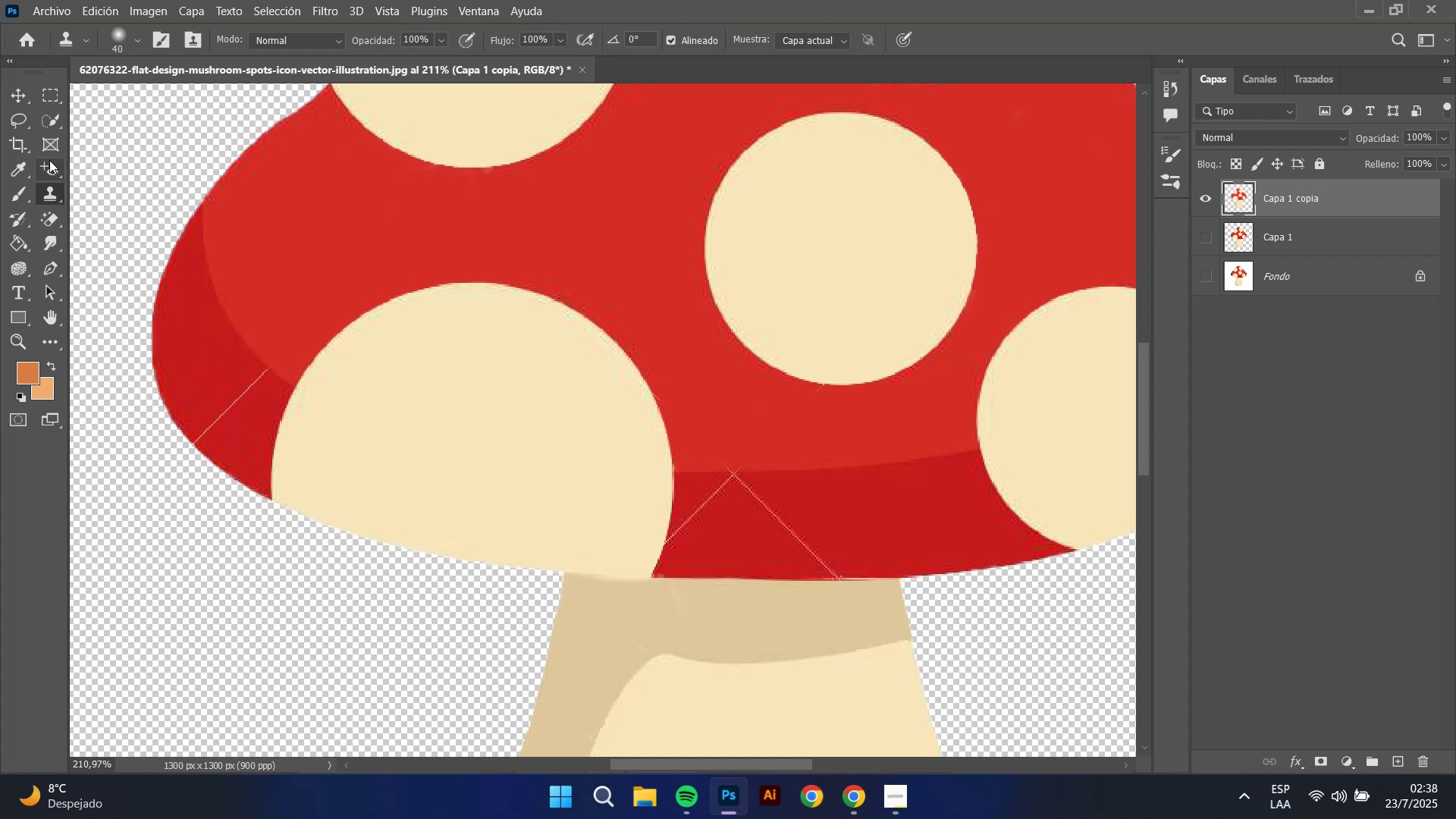 
left_click([50, 130])
 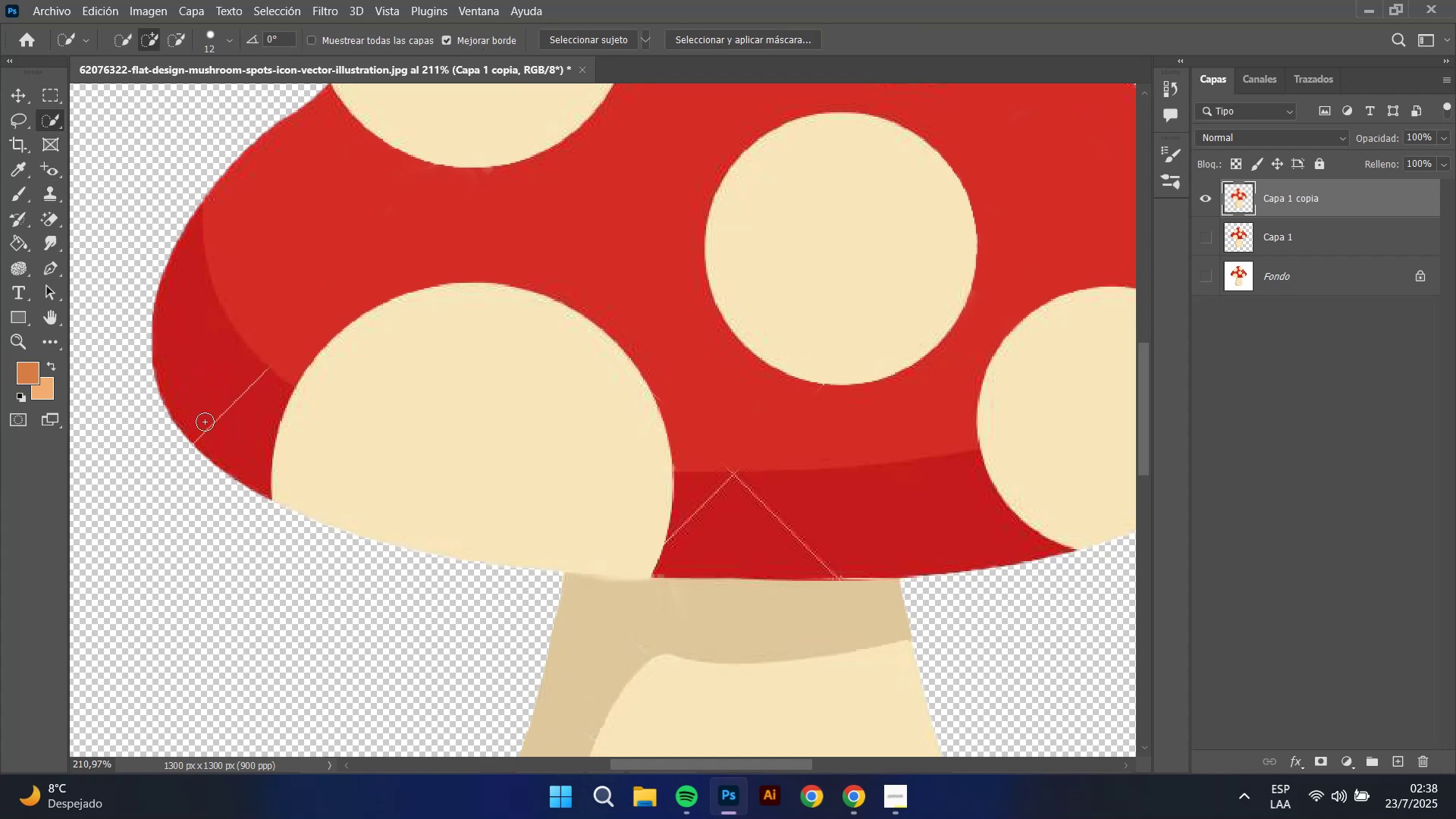 
left_click([215, 406])
 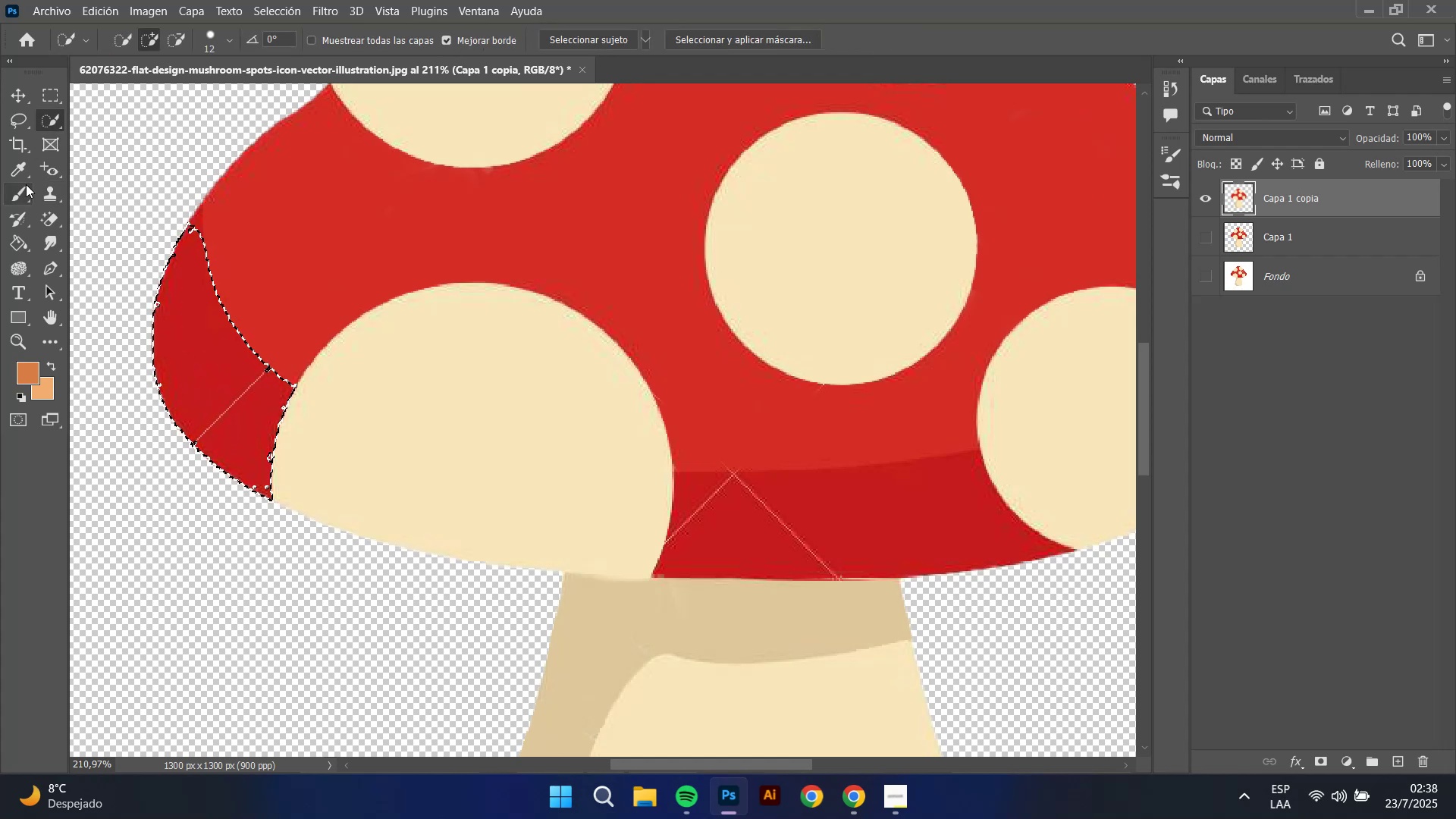 
left_click([52, 203])
 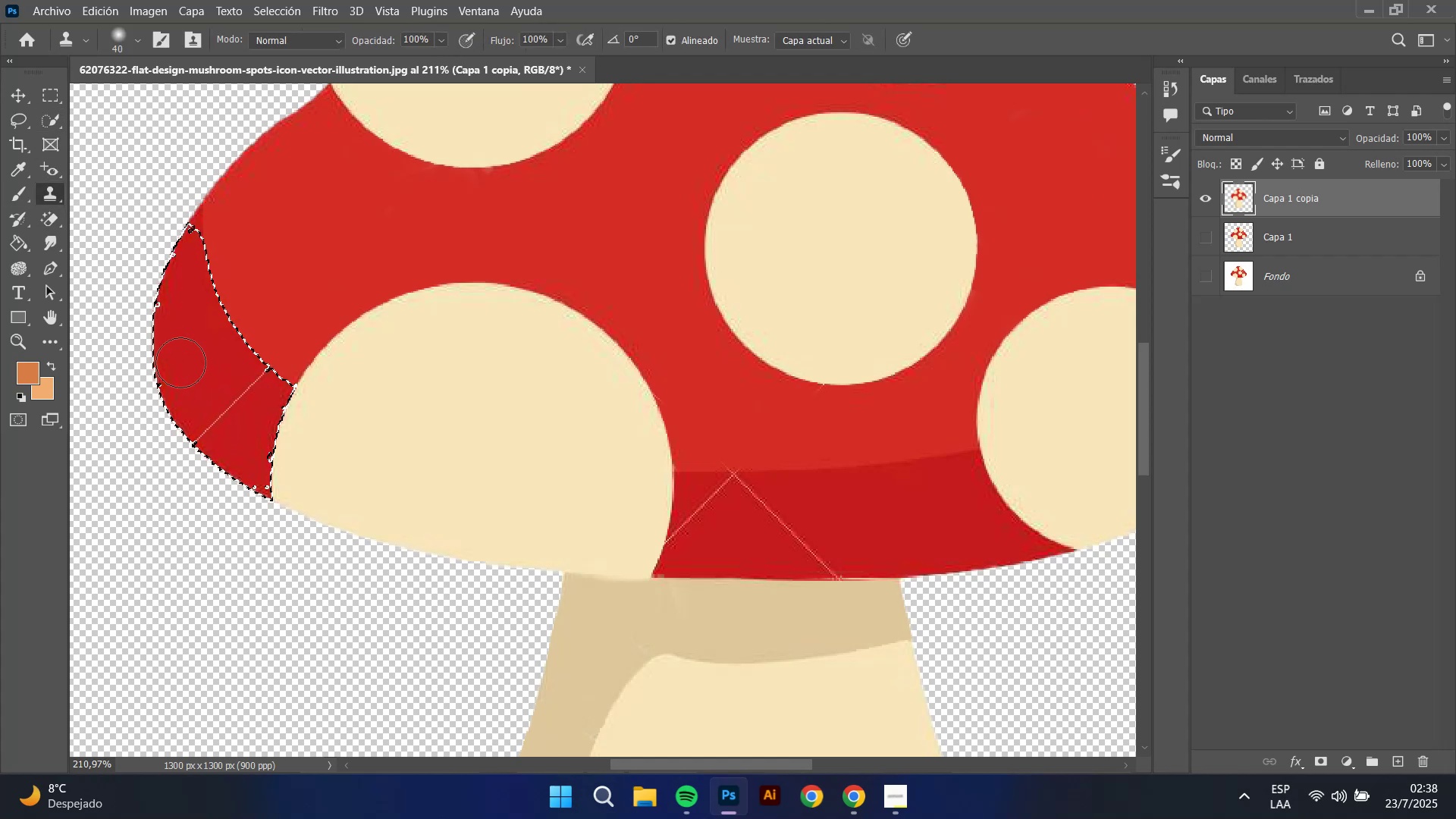 
key(Alt+AltLeft)
 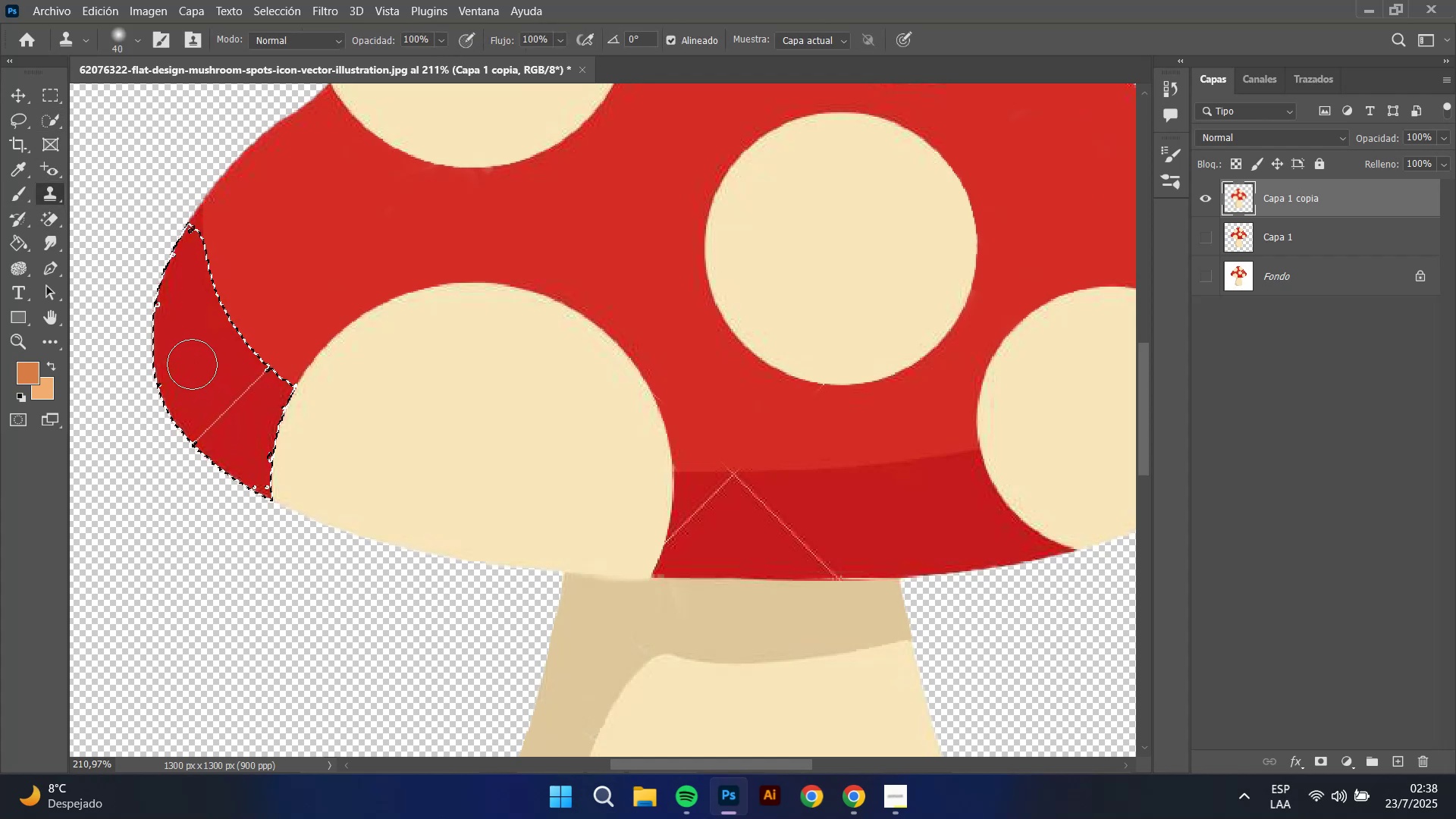 
left_click([194, 362])
 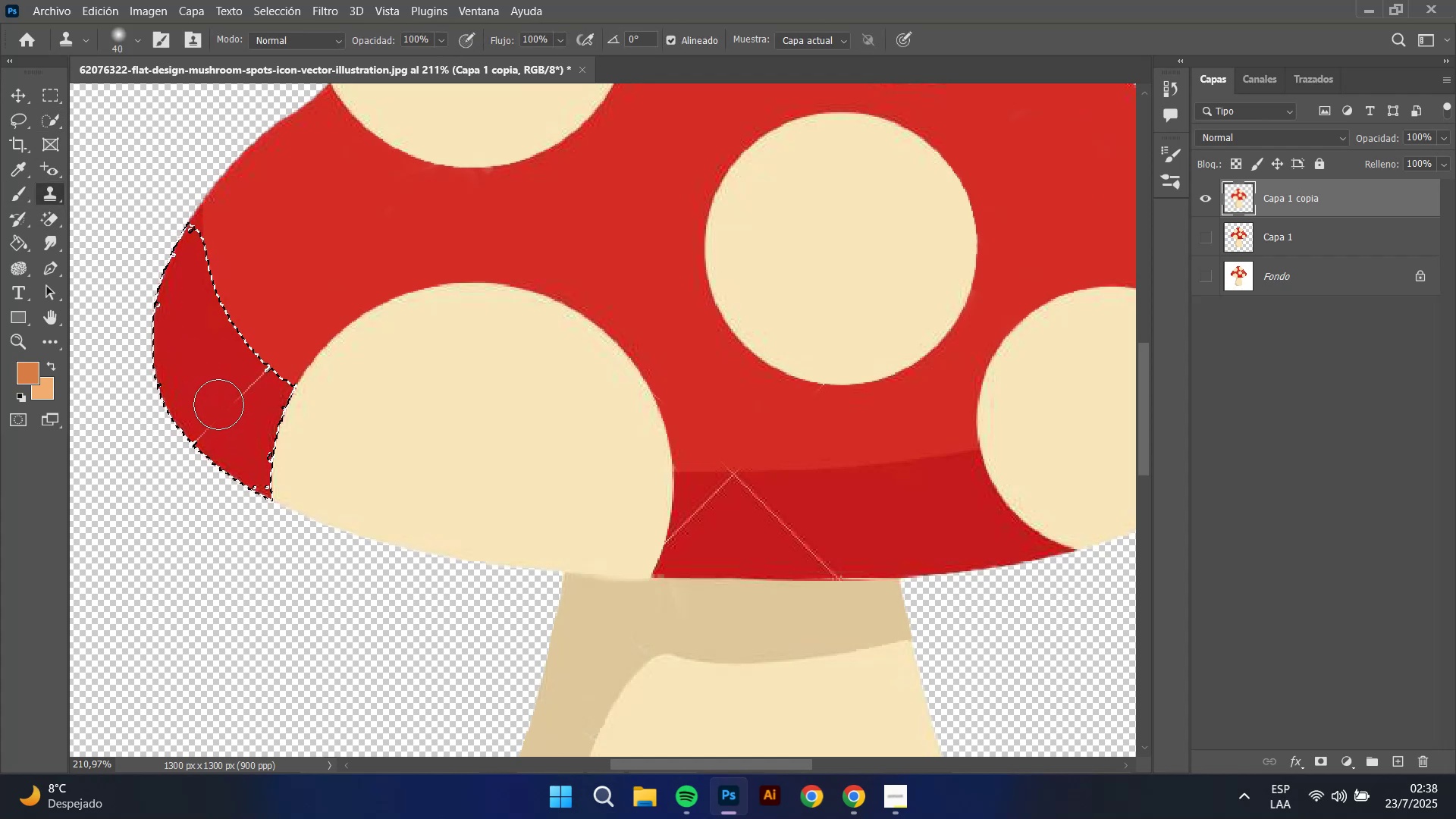 
left_click_drag(start_coordinate=[226, 394], to_coordinate=[232, 389])
 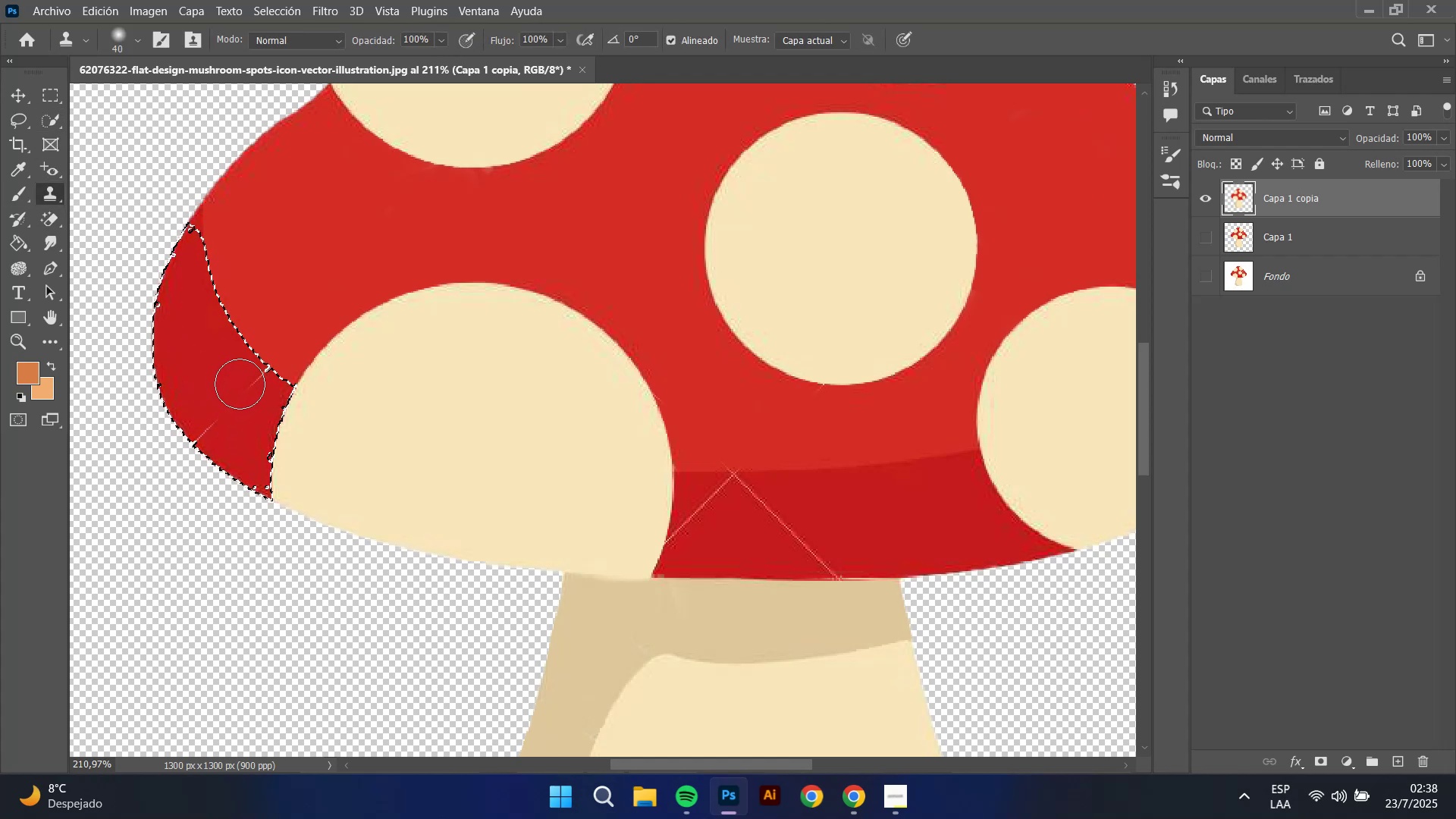 
double_click([241, 382])
 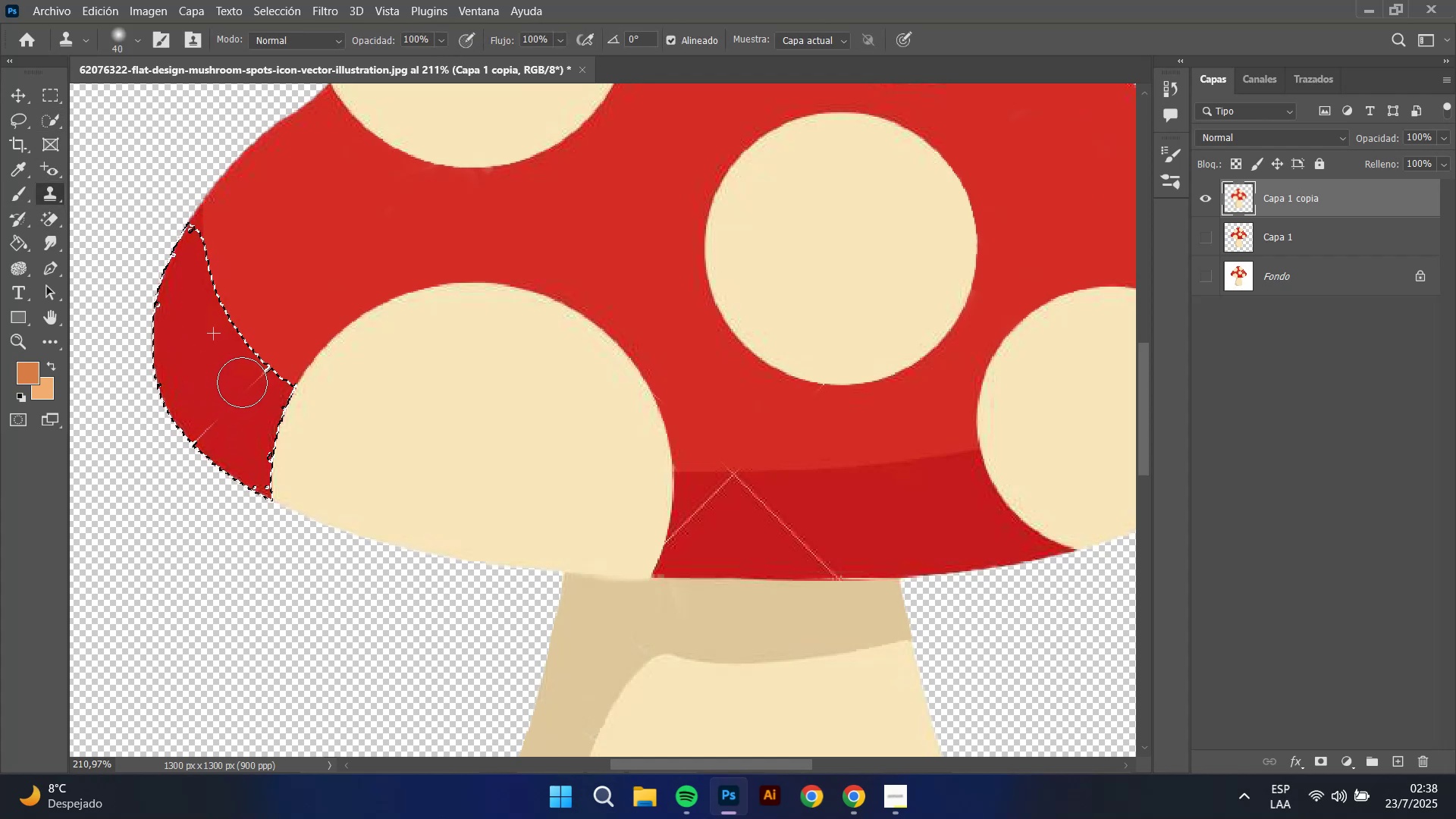 
triple_click([243, 382])
 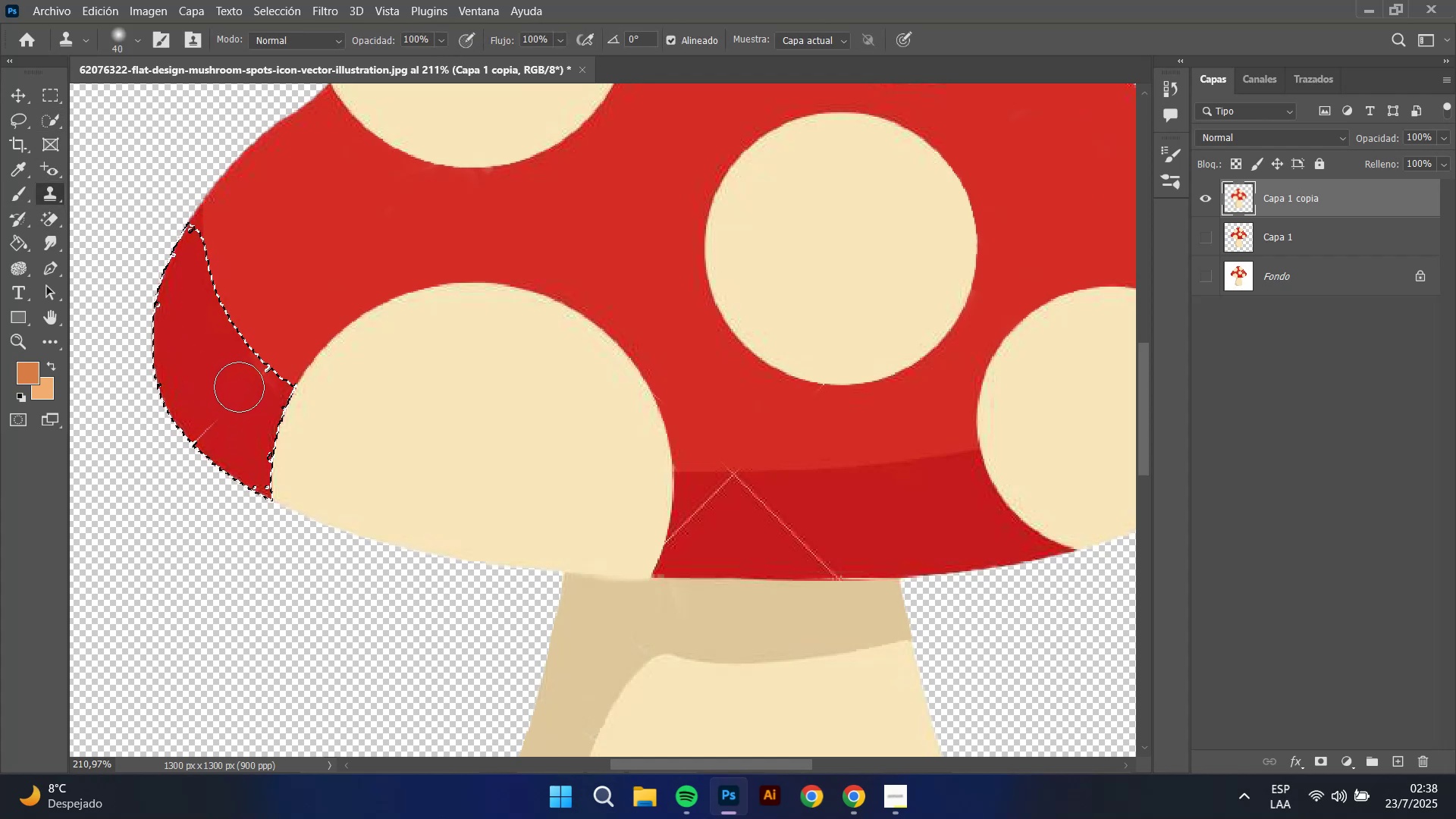 
key(Alt+AltLeft)
 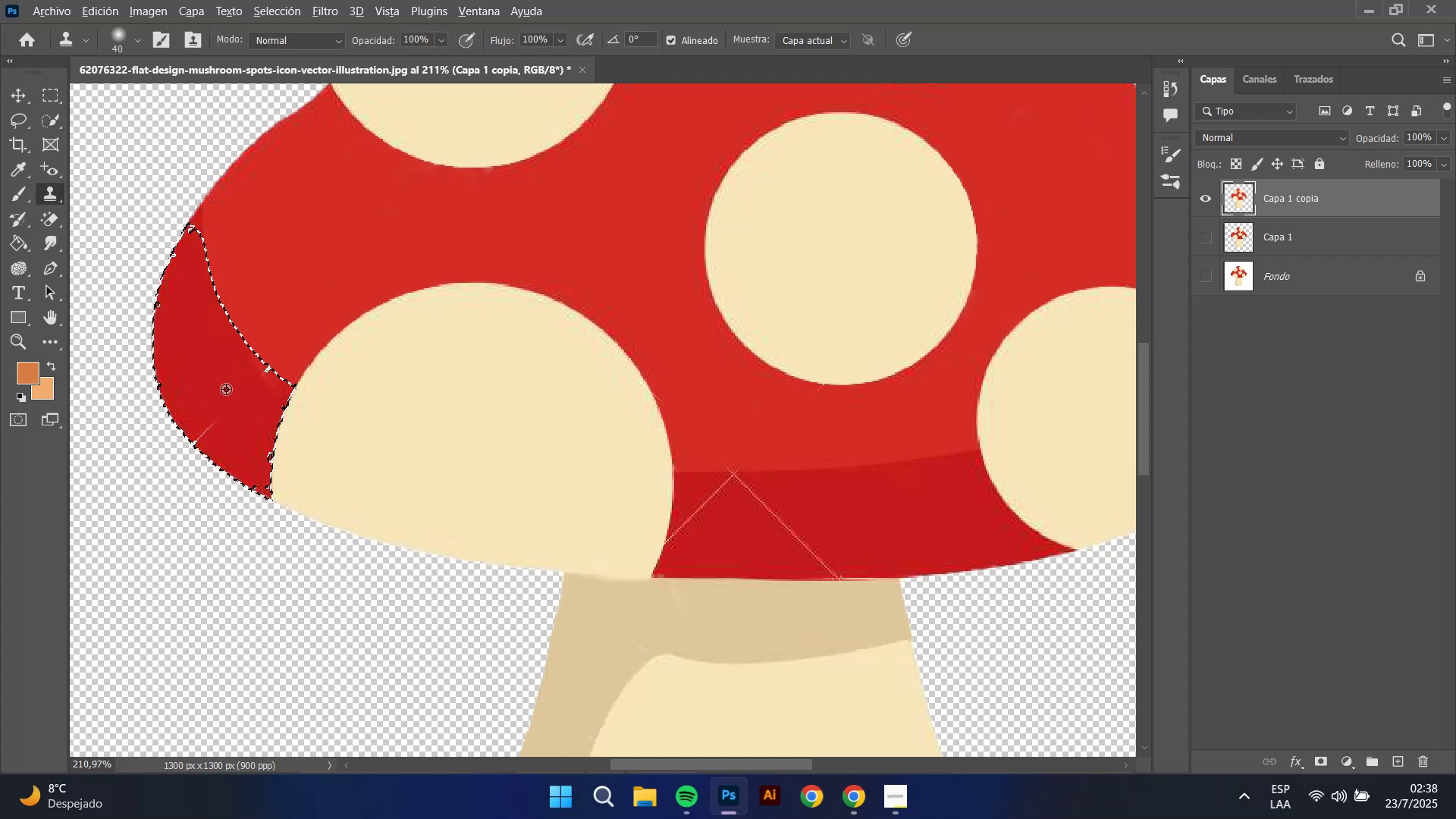 
left_click([225, 385])
 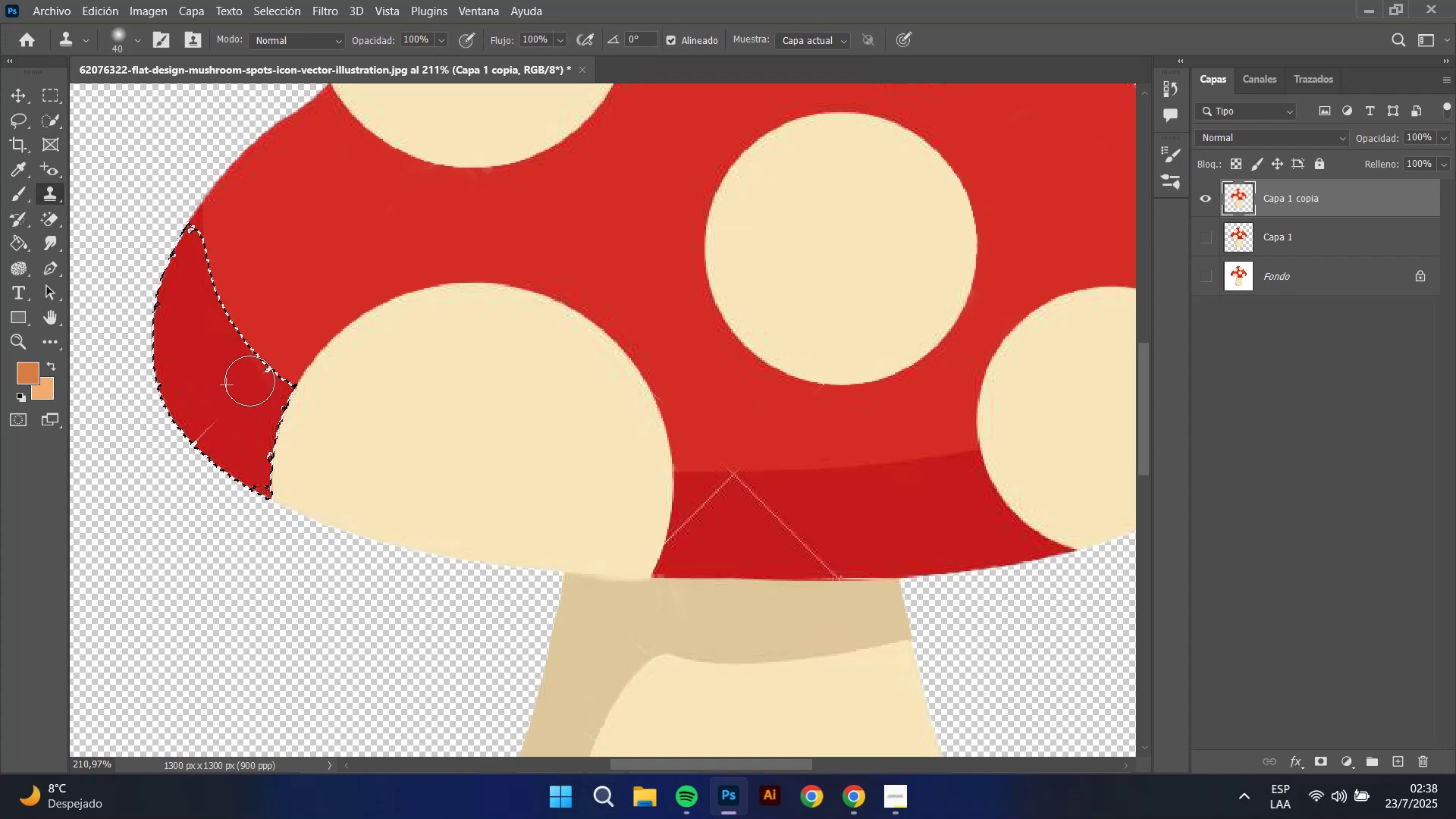 
left_click([250, 381])
 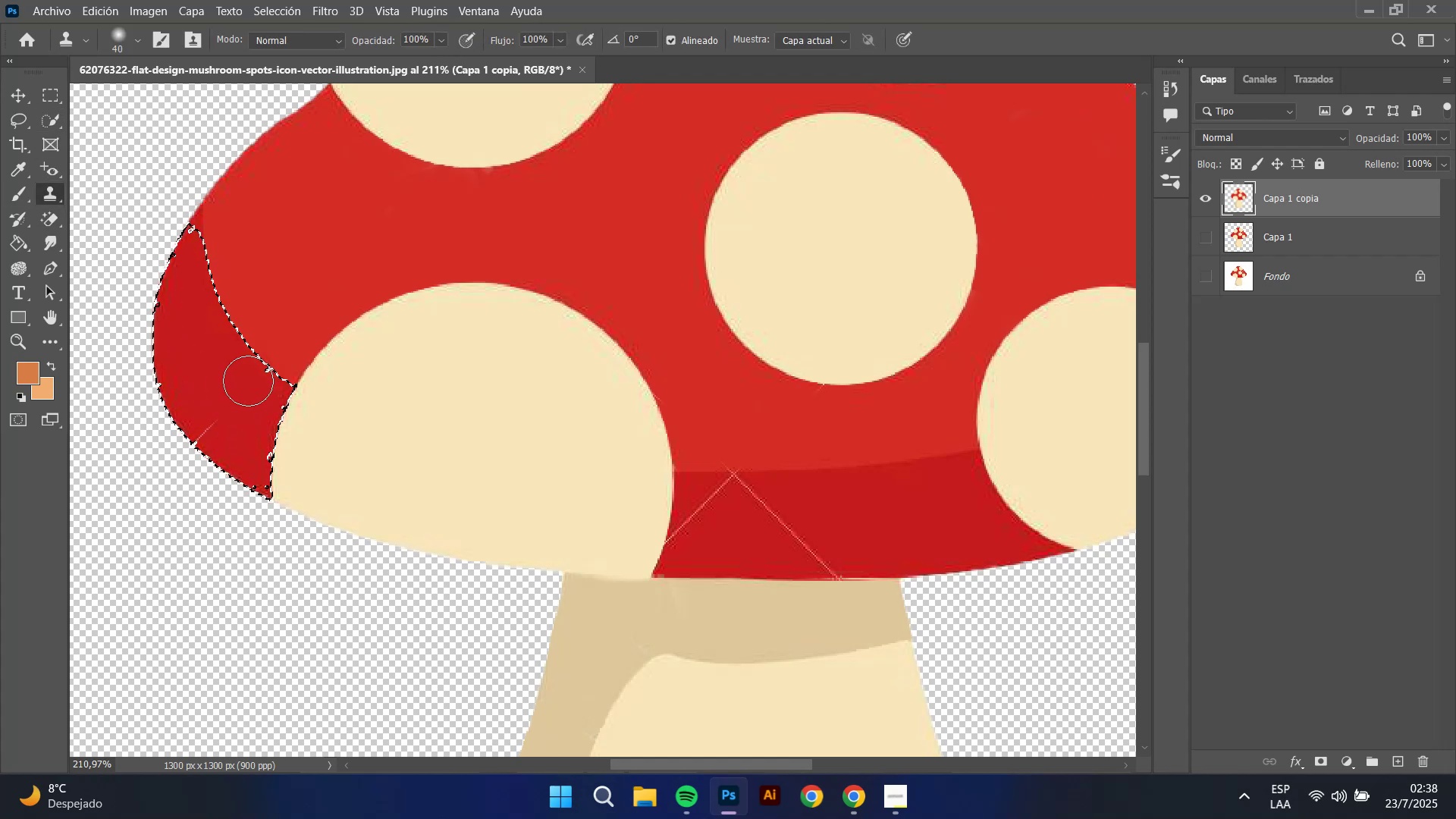 
key(Alt+AltLeft)
 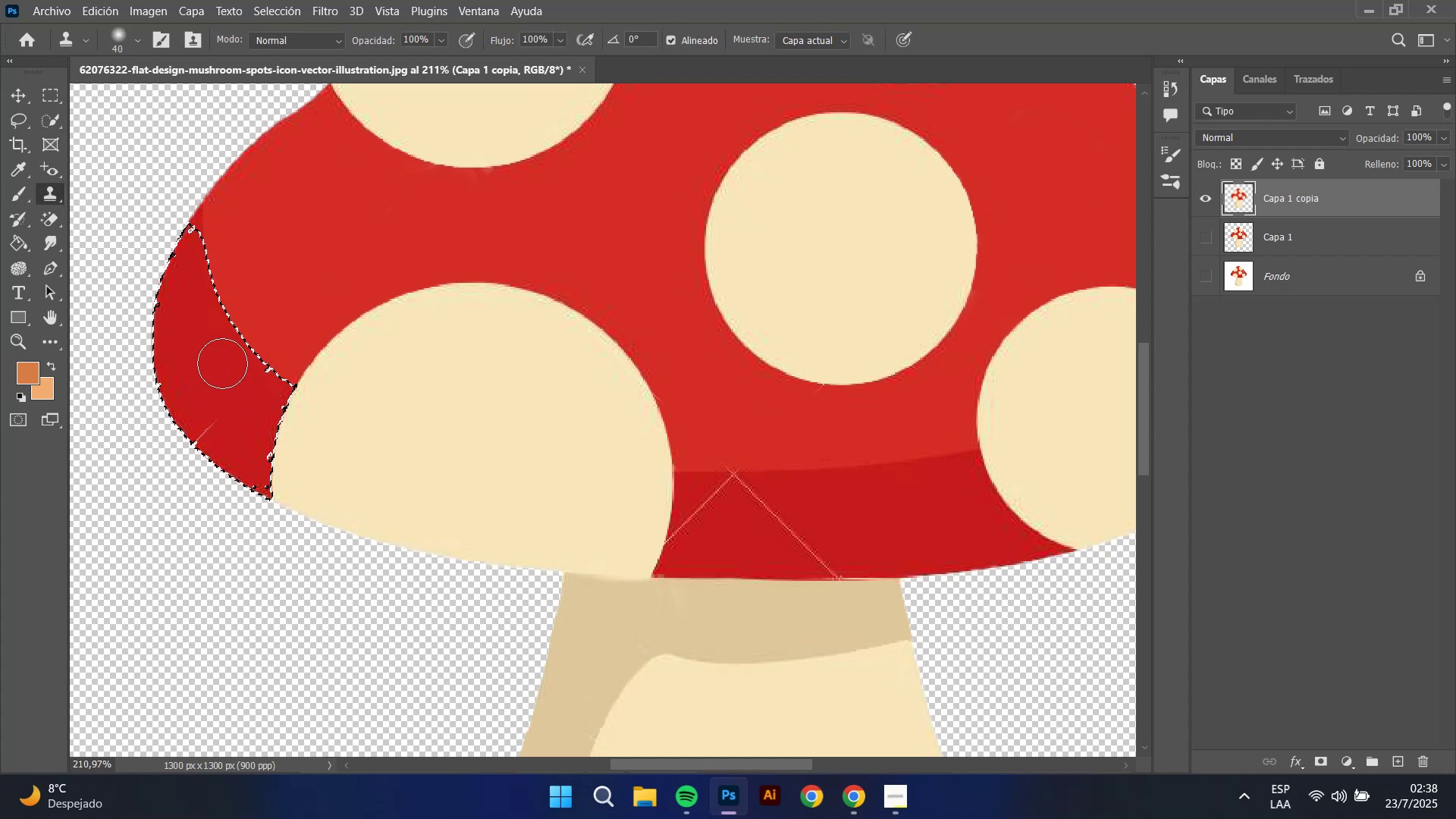 
left_click([222, 363])
 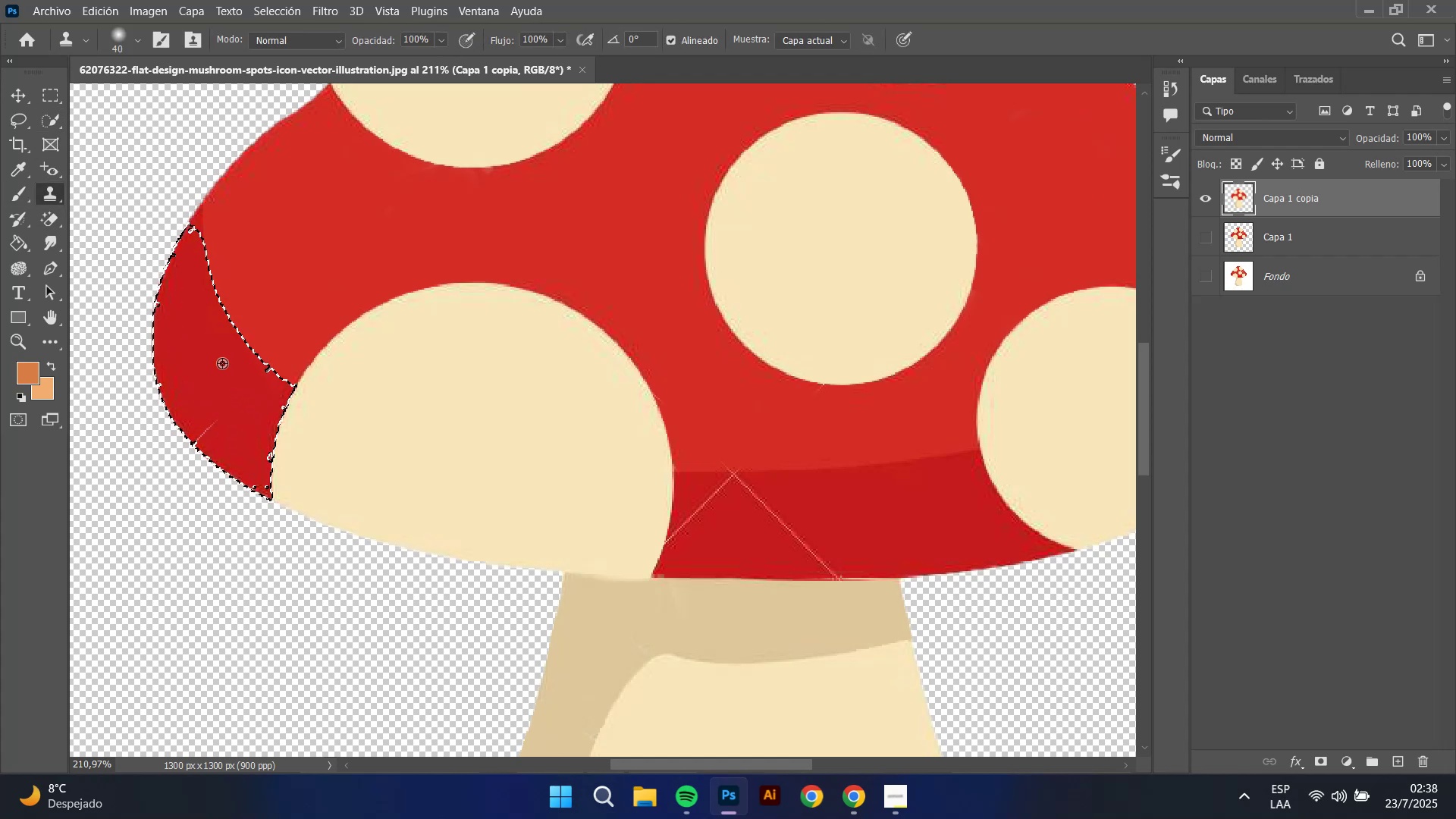 
left_click_drag(start_coordinate=[218, 400], to_coordinate=[212, 420])
 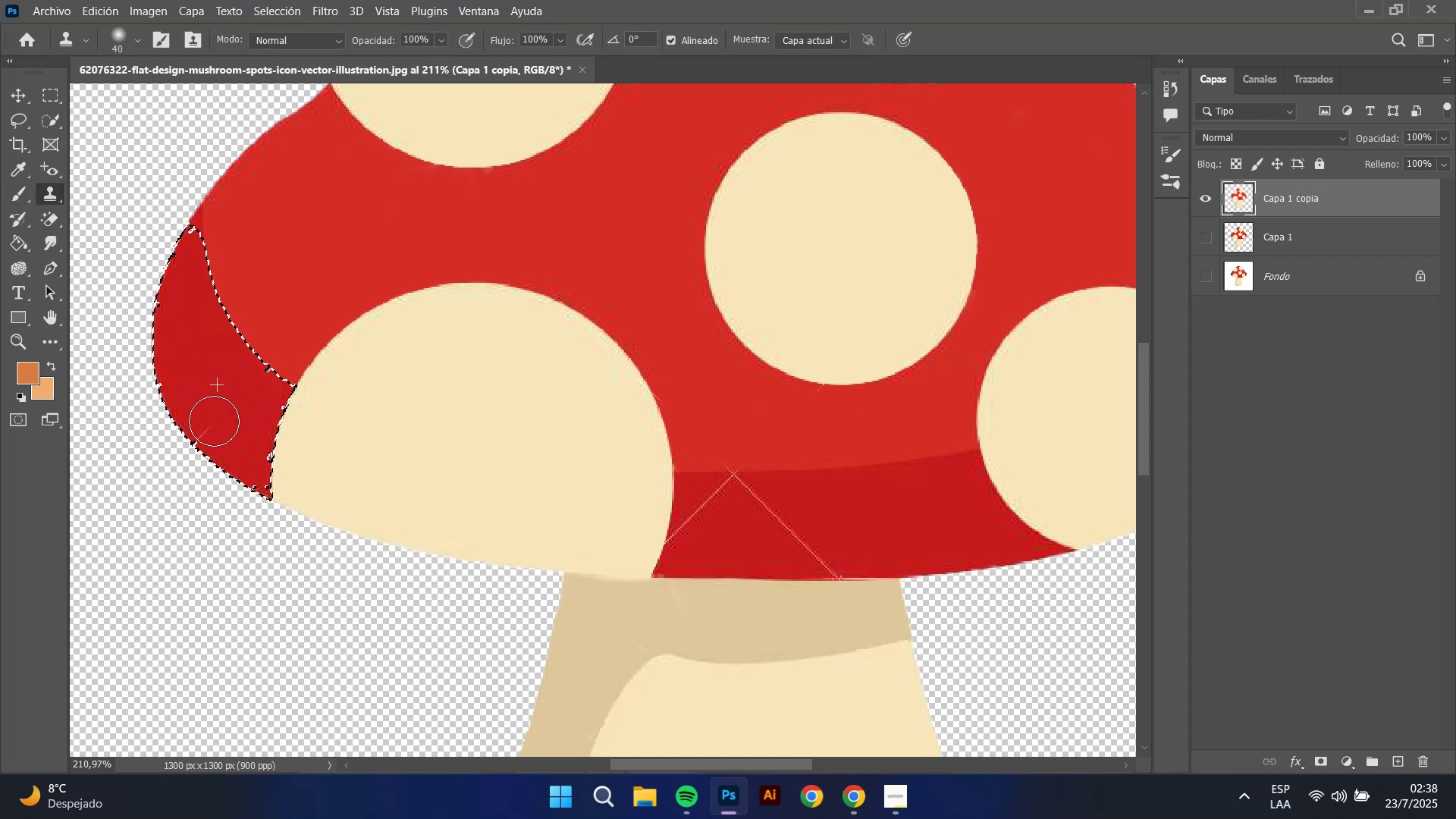 
left_click_drag(start_coordinate=[206, 411], to_coordinate=[206, 416])
 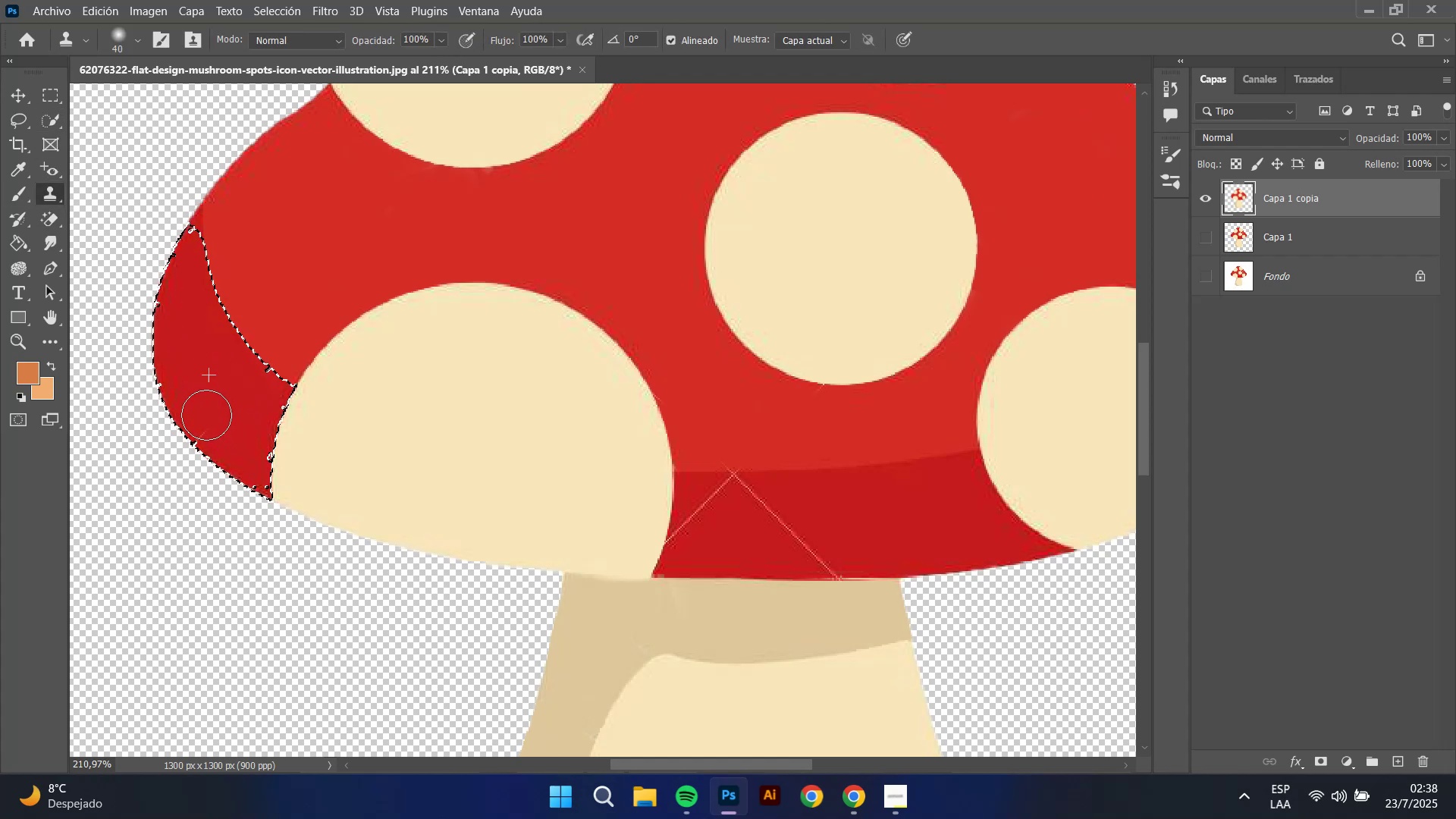 
left_click_drag(start_coordinate=[206, 417], to_coordinate=[206, 425])
 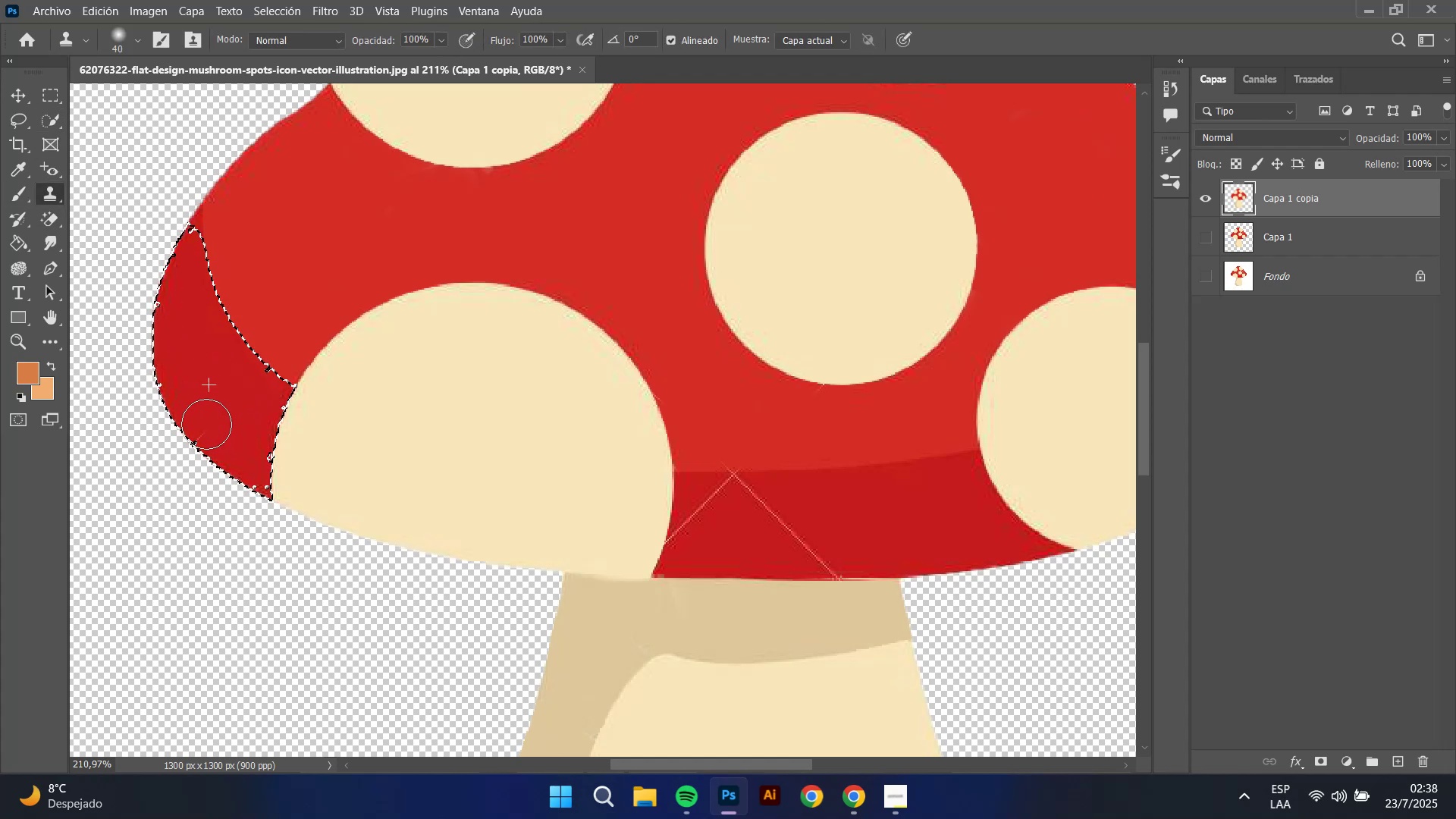 
left_click_drag(start_coordinate=[204, 429], to_coordinate=[200, 437])
 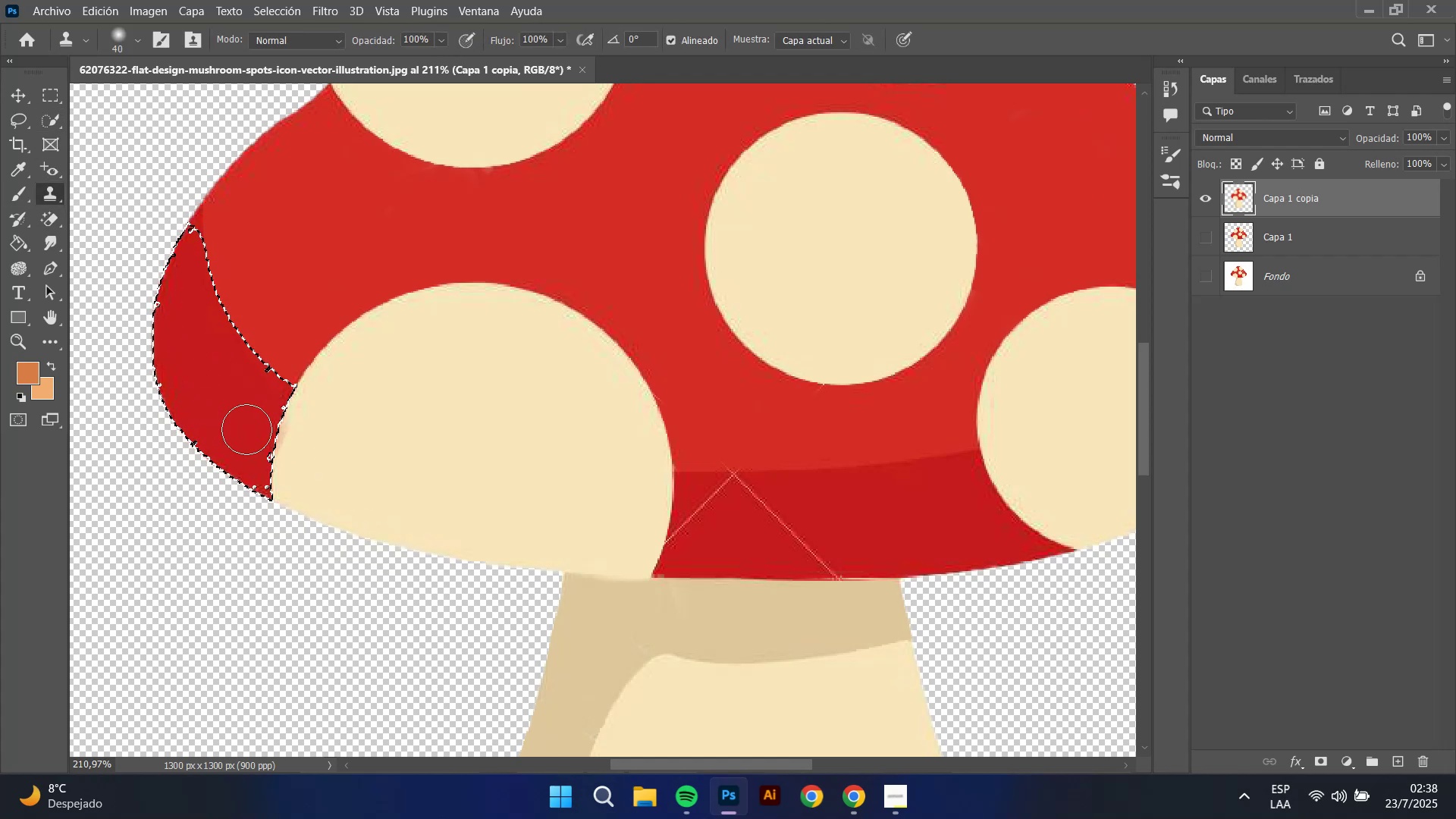 
key(Alt+AltLeft)
 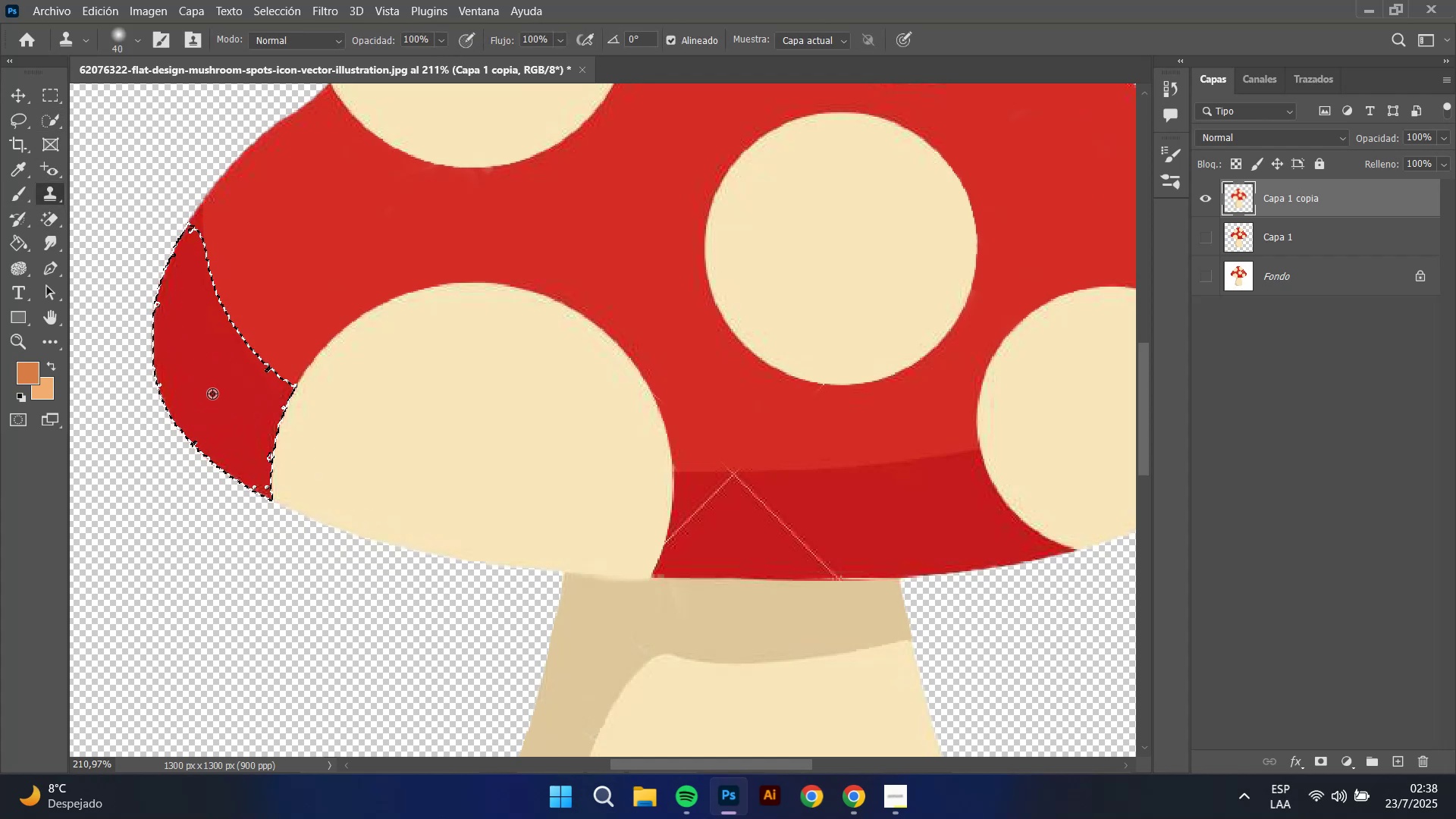 
left_click([221, 388])
 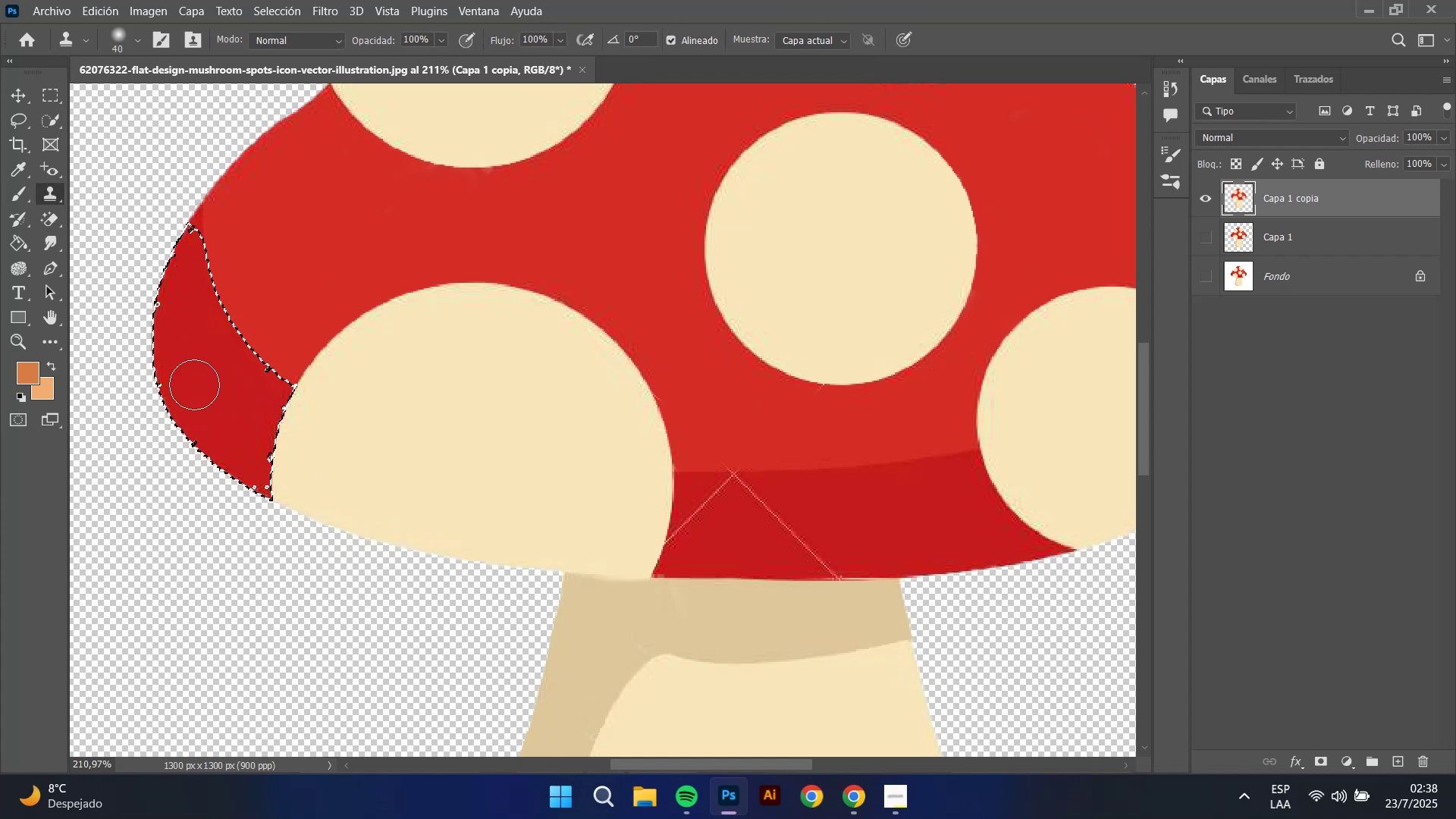 
left_click([180, 380])
 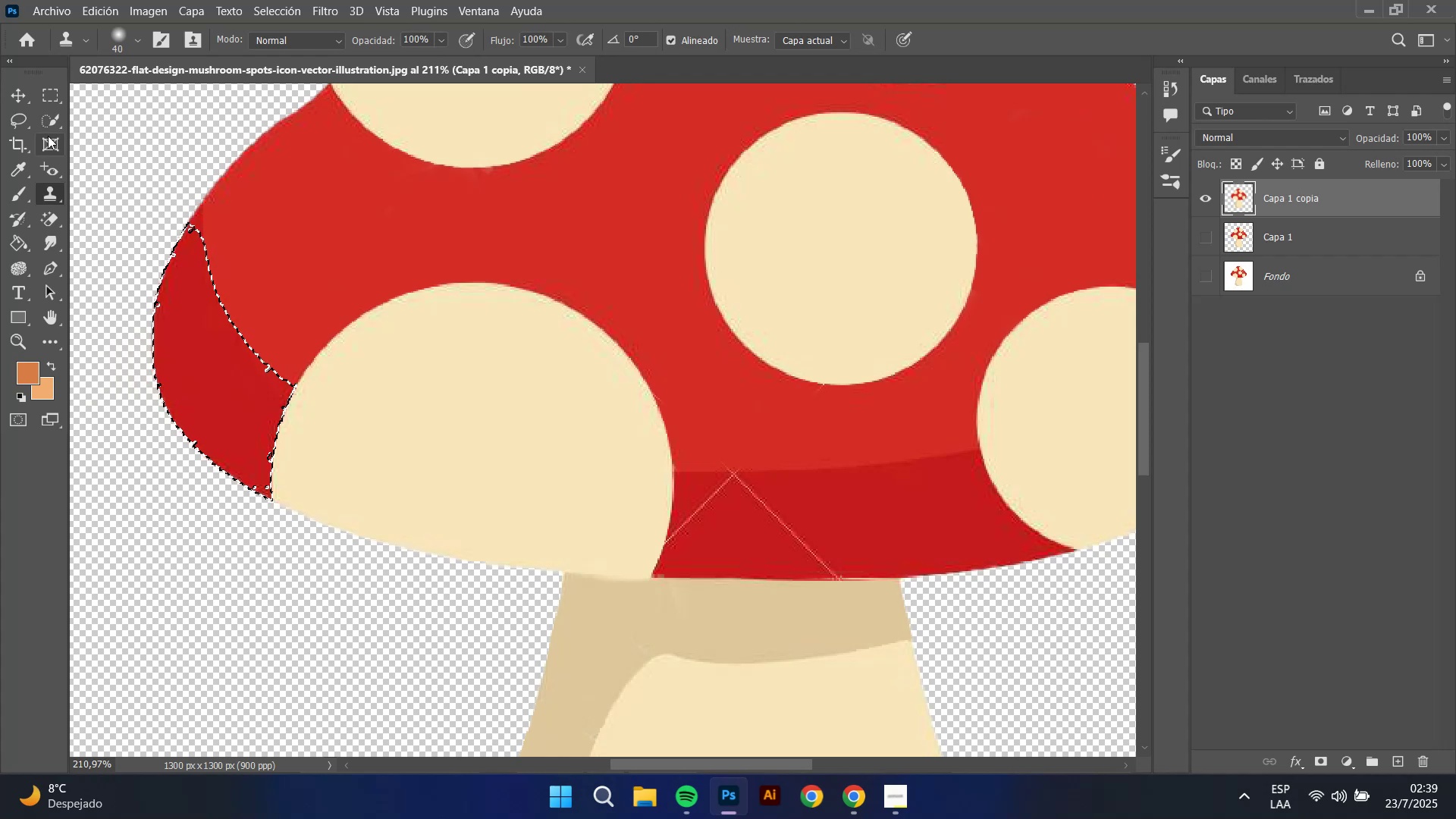 
left_click([42, 99])
 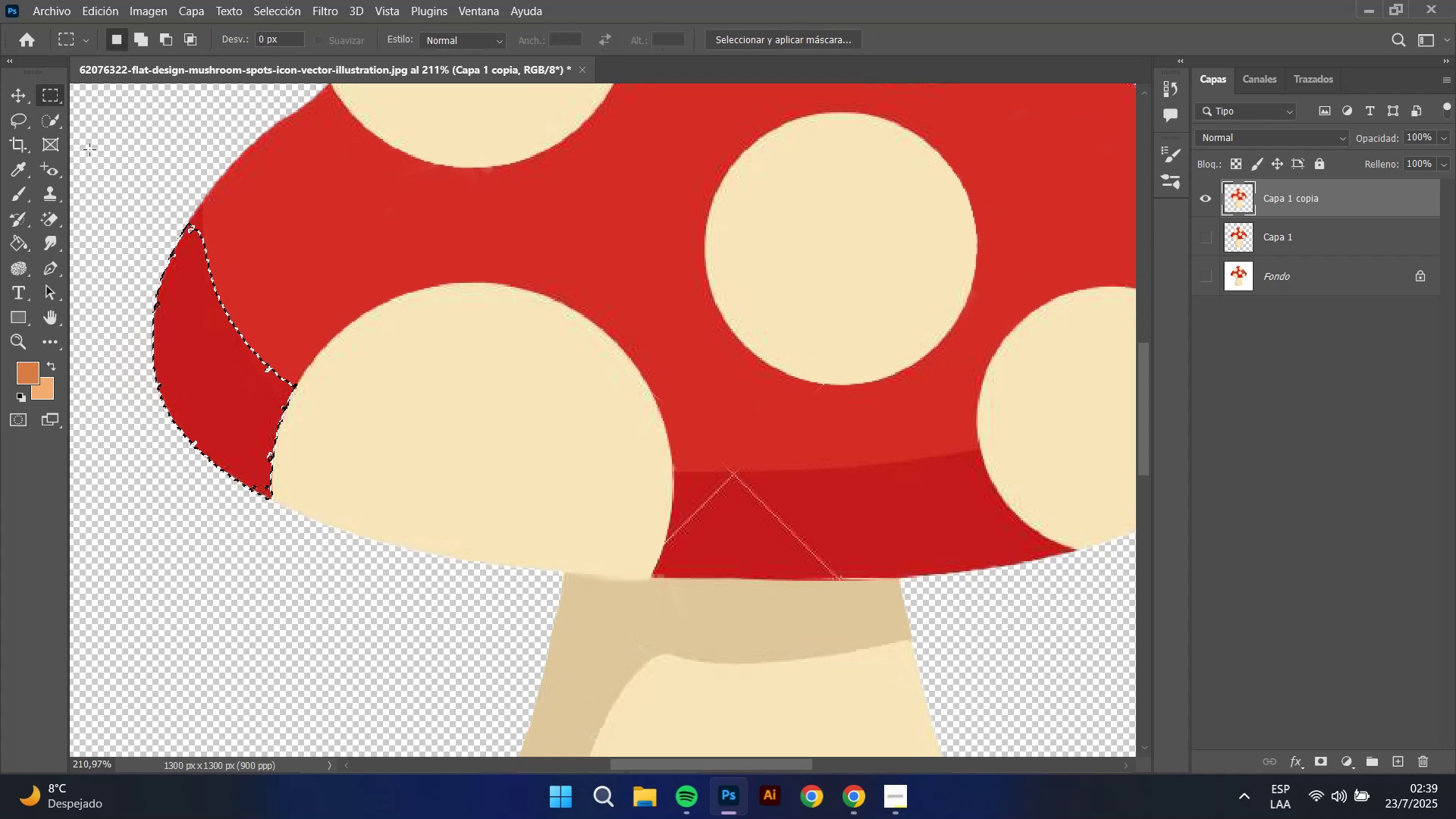 
left_click([103, 157])
 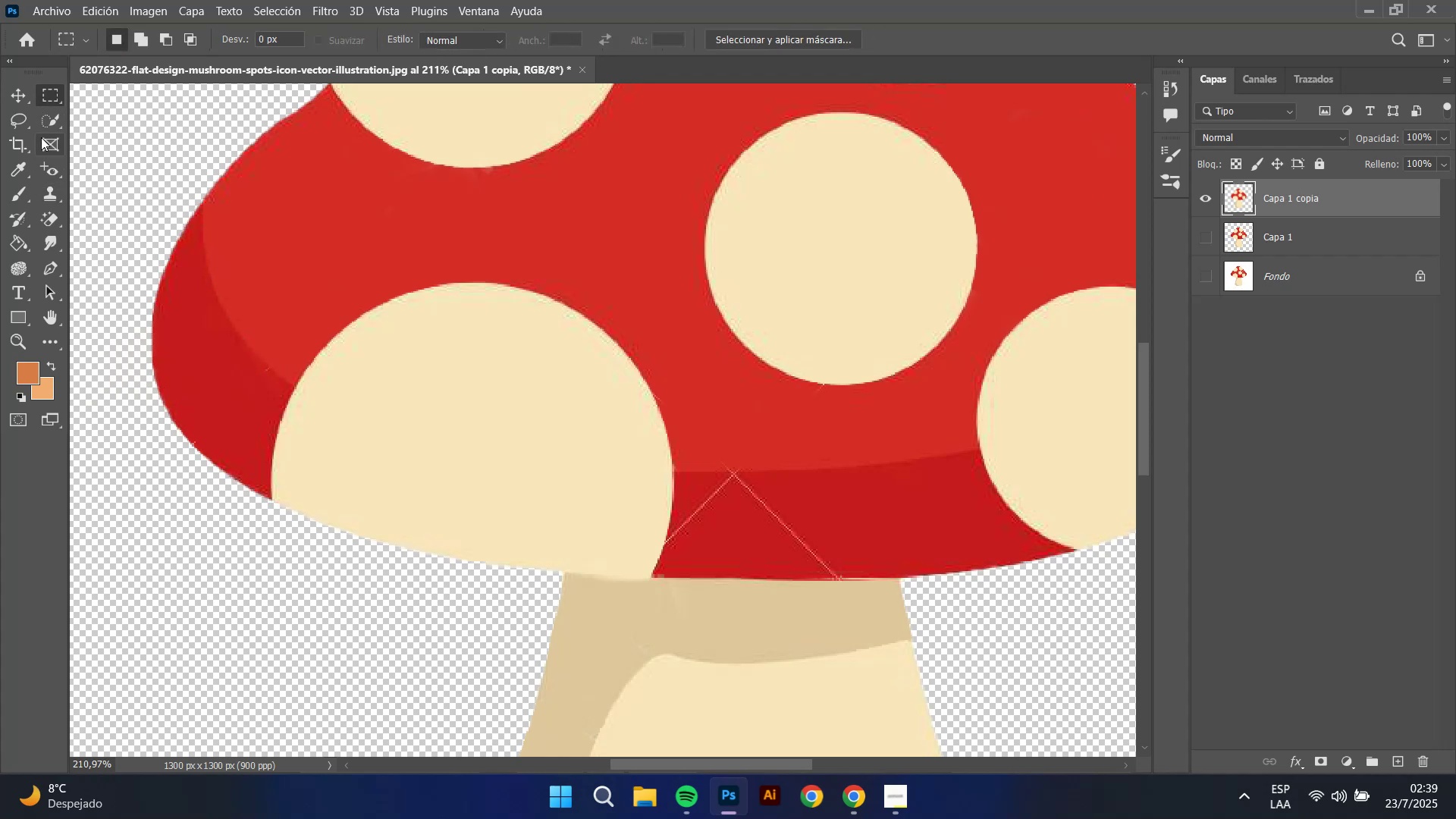 
left_click([47, 124])
 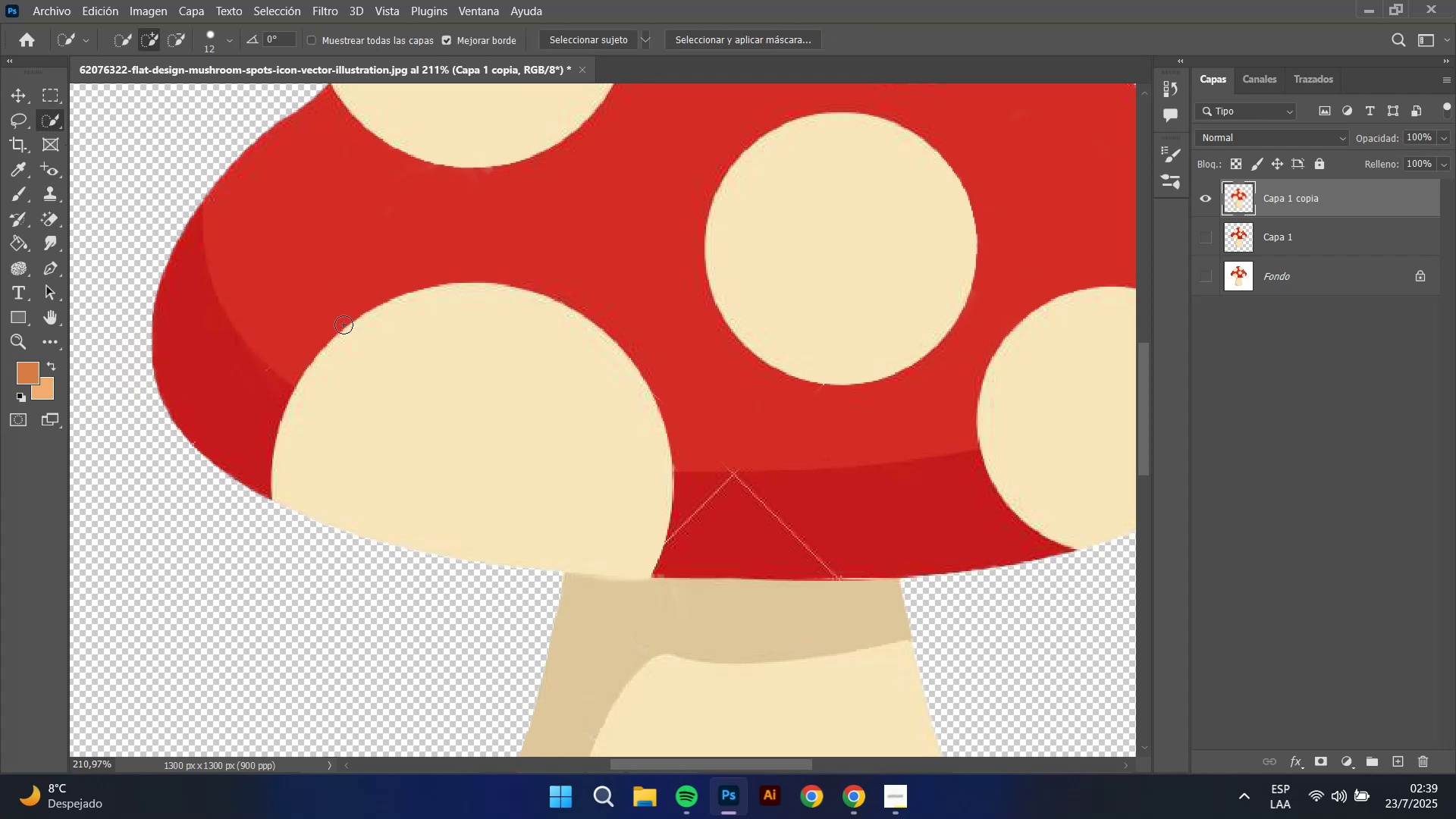 
hold_key(key=Space, duration=0.57)
 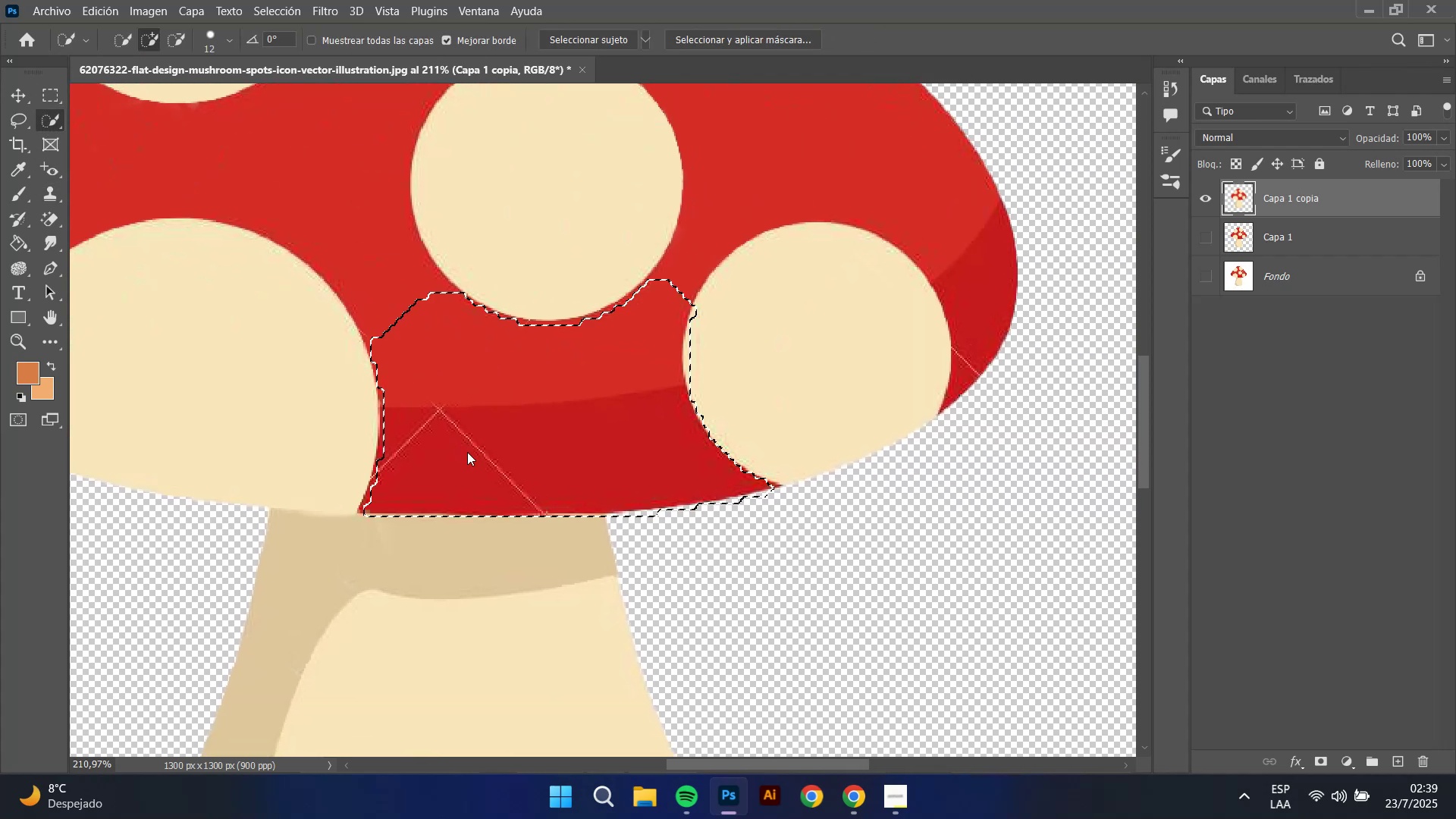 
left_click_drag(start_coordinate=[645, 410], to_coordinate=[350, 346])
 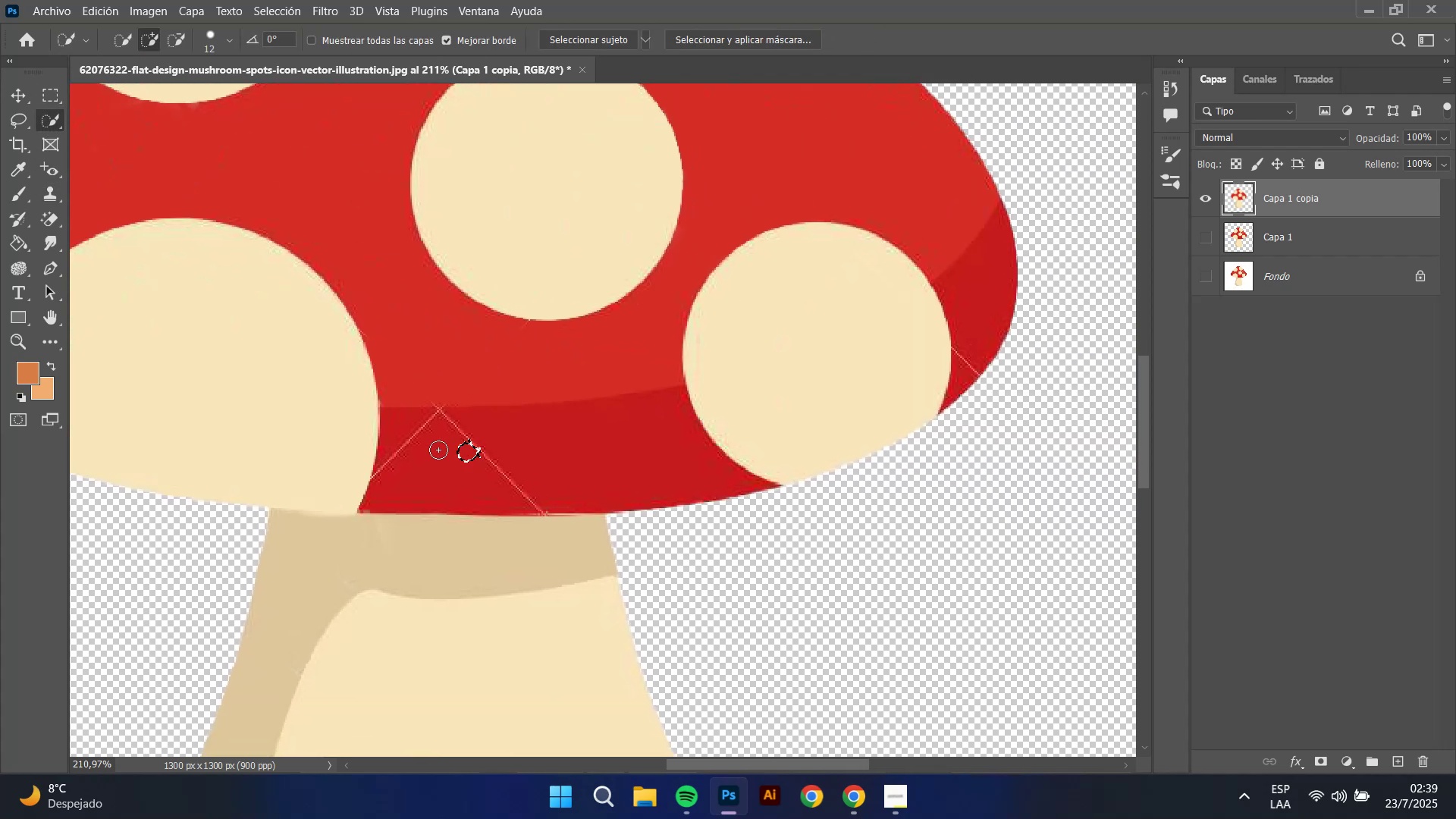 
left_click_drag(start_coordinate=[444, 450], to_coordinate=[536, 462])
 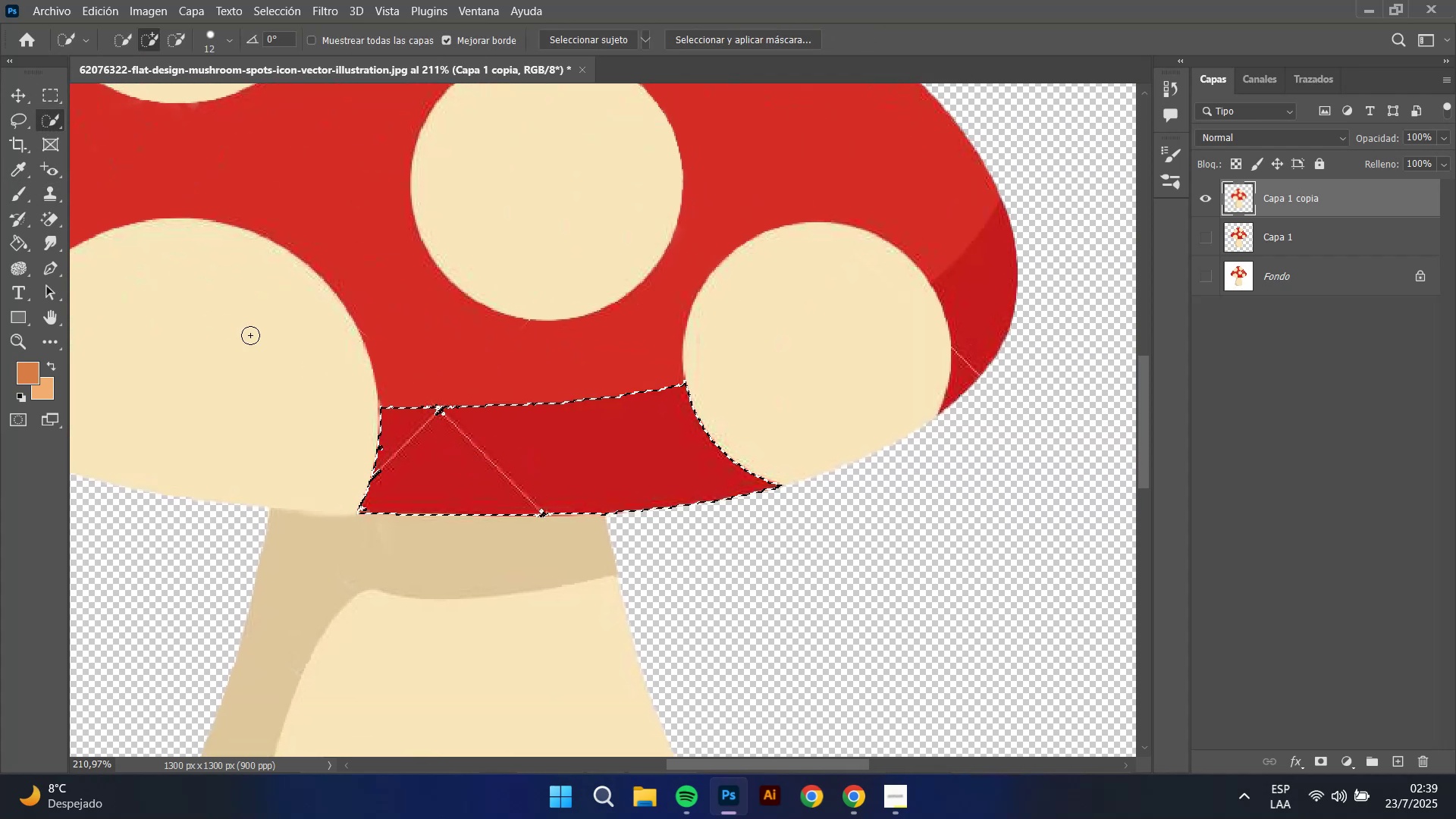 
hold_key(key=AltLeft, duration=0.71)
scroll: coordinate [460, 461], scroll_direction: up, amount: 7.0
 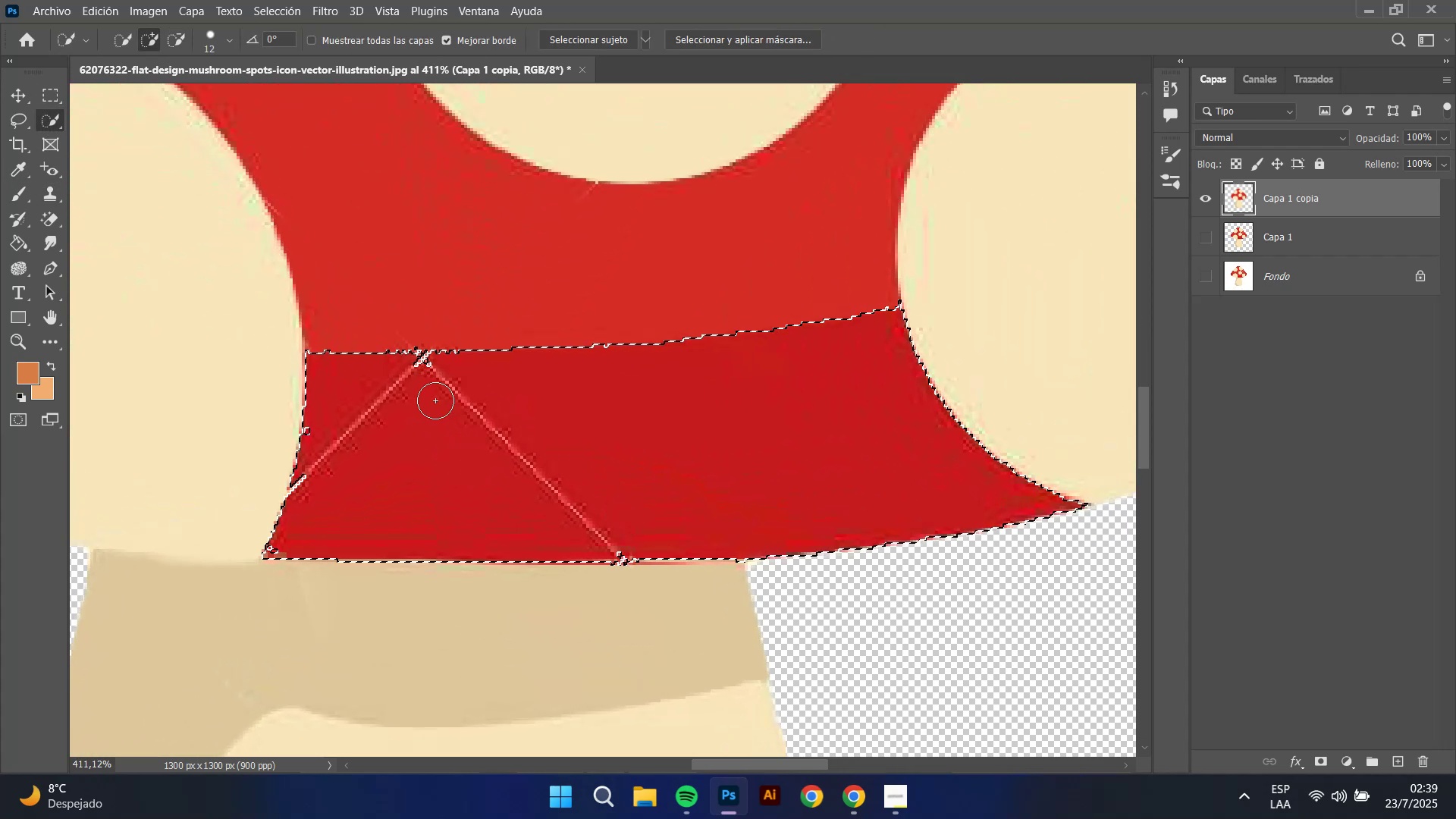 
left_click([421, 394])
 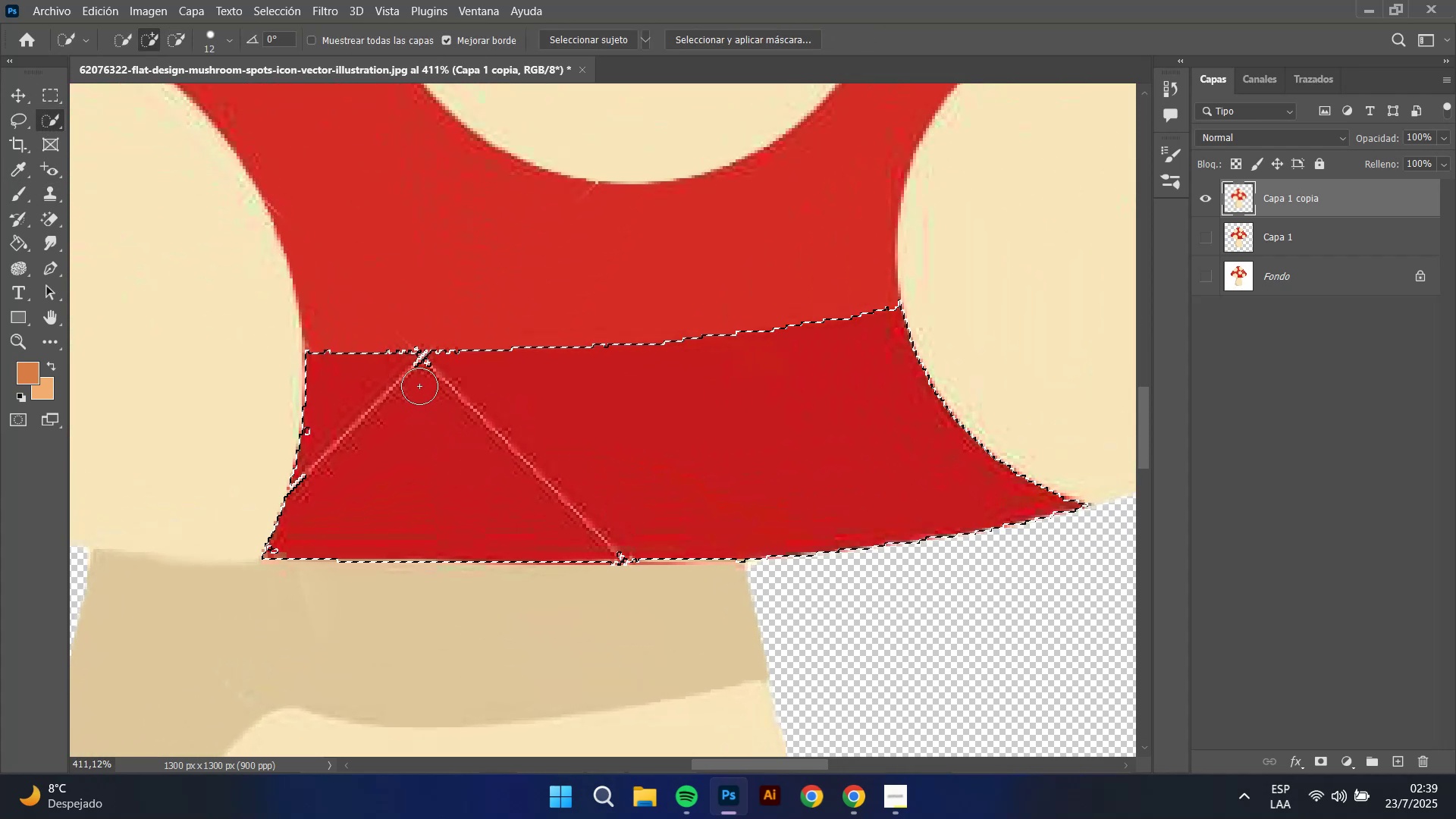 
left_click([418, 378])
 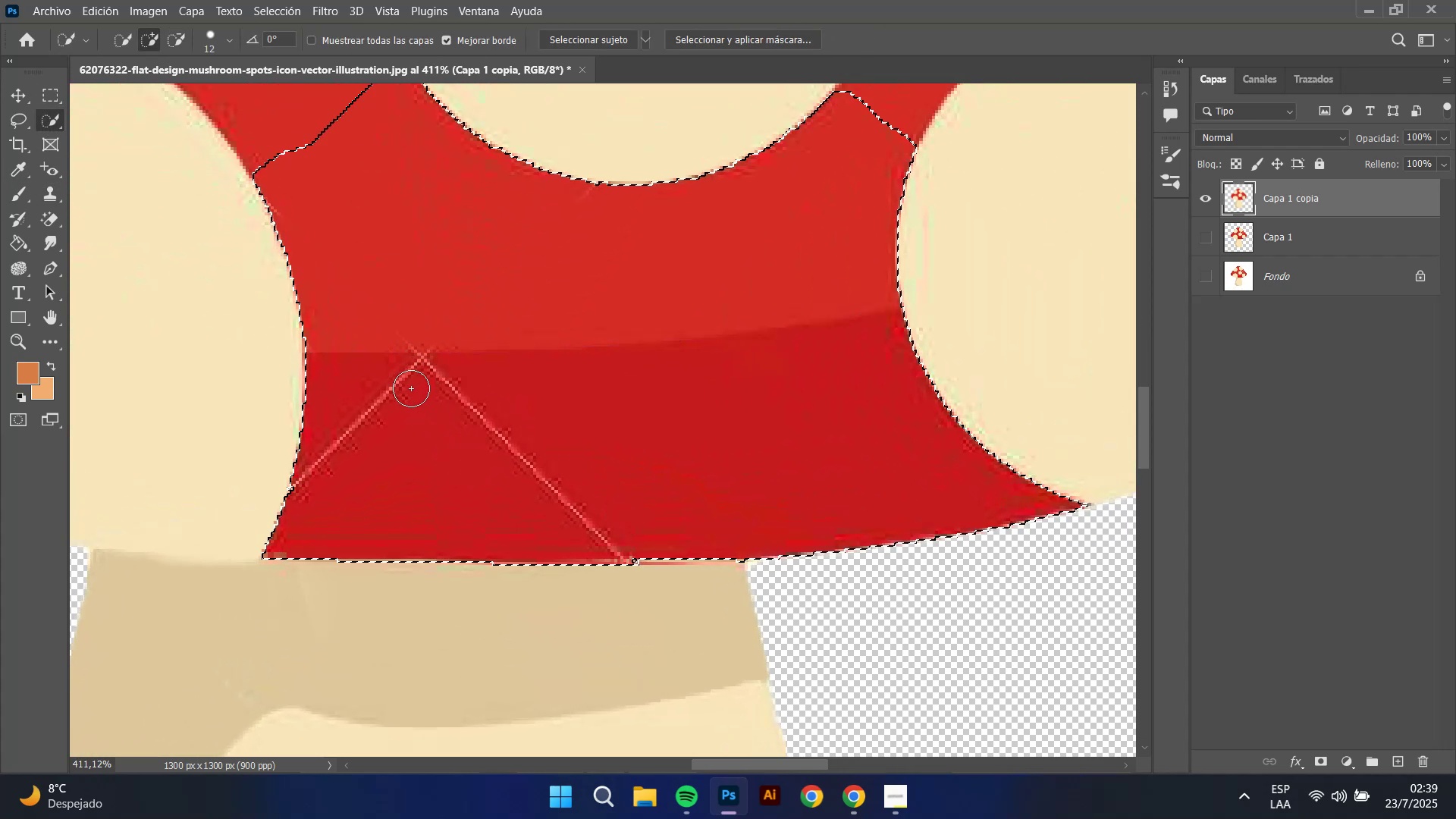 
key(Control+Z)
 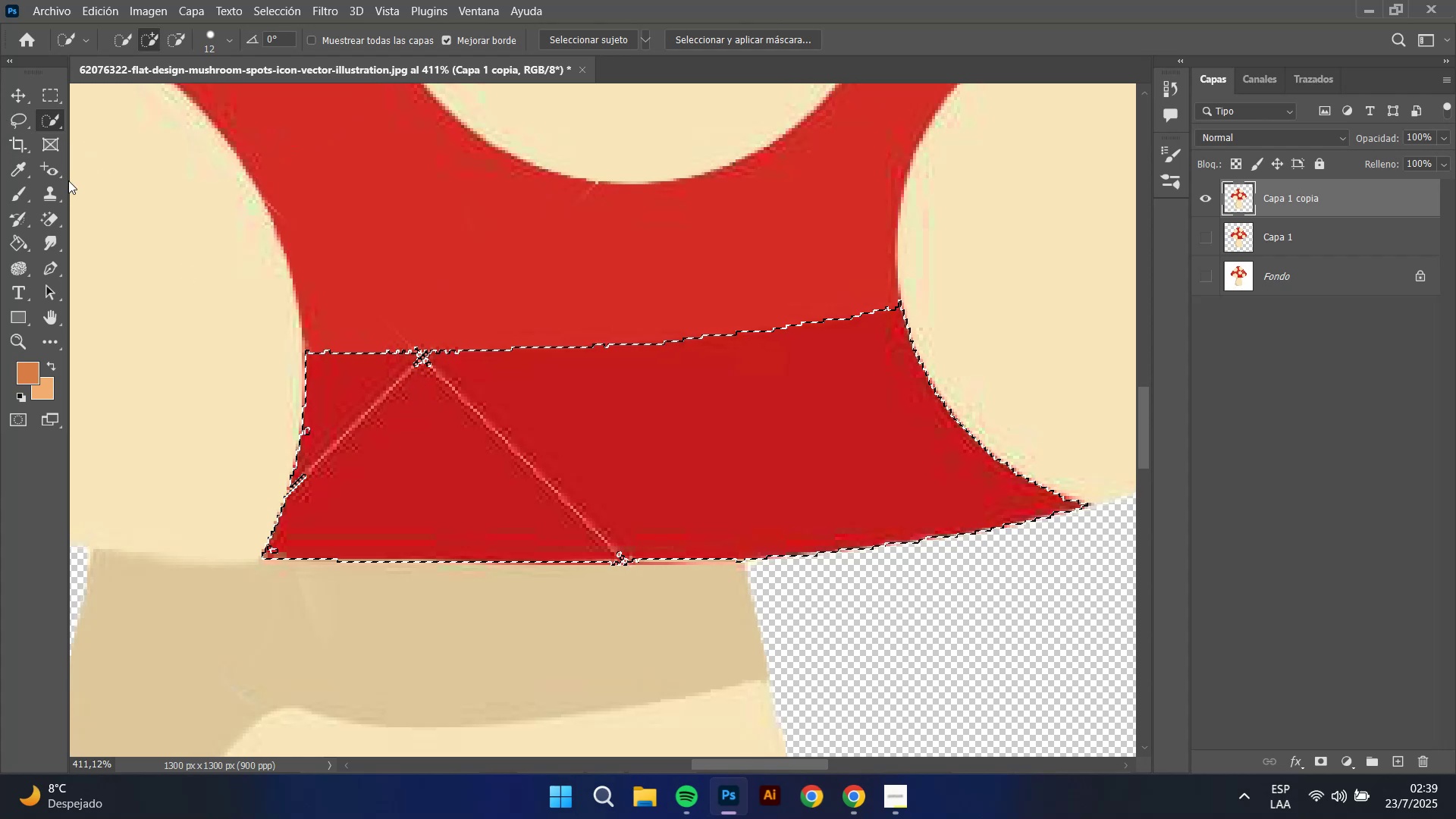 
key(Alt+AltLeft)
 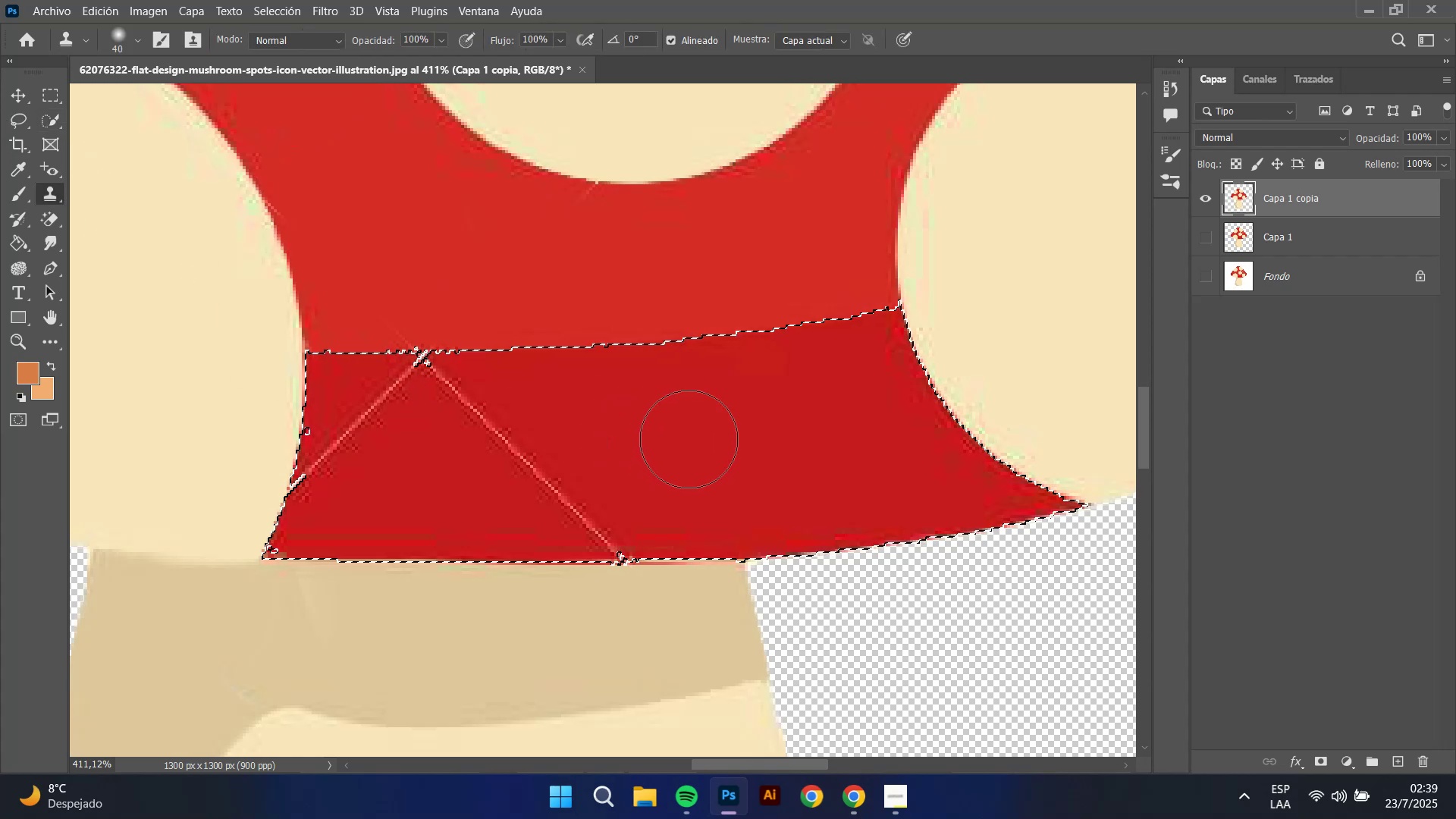 
left_click([690, 437])
 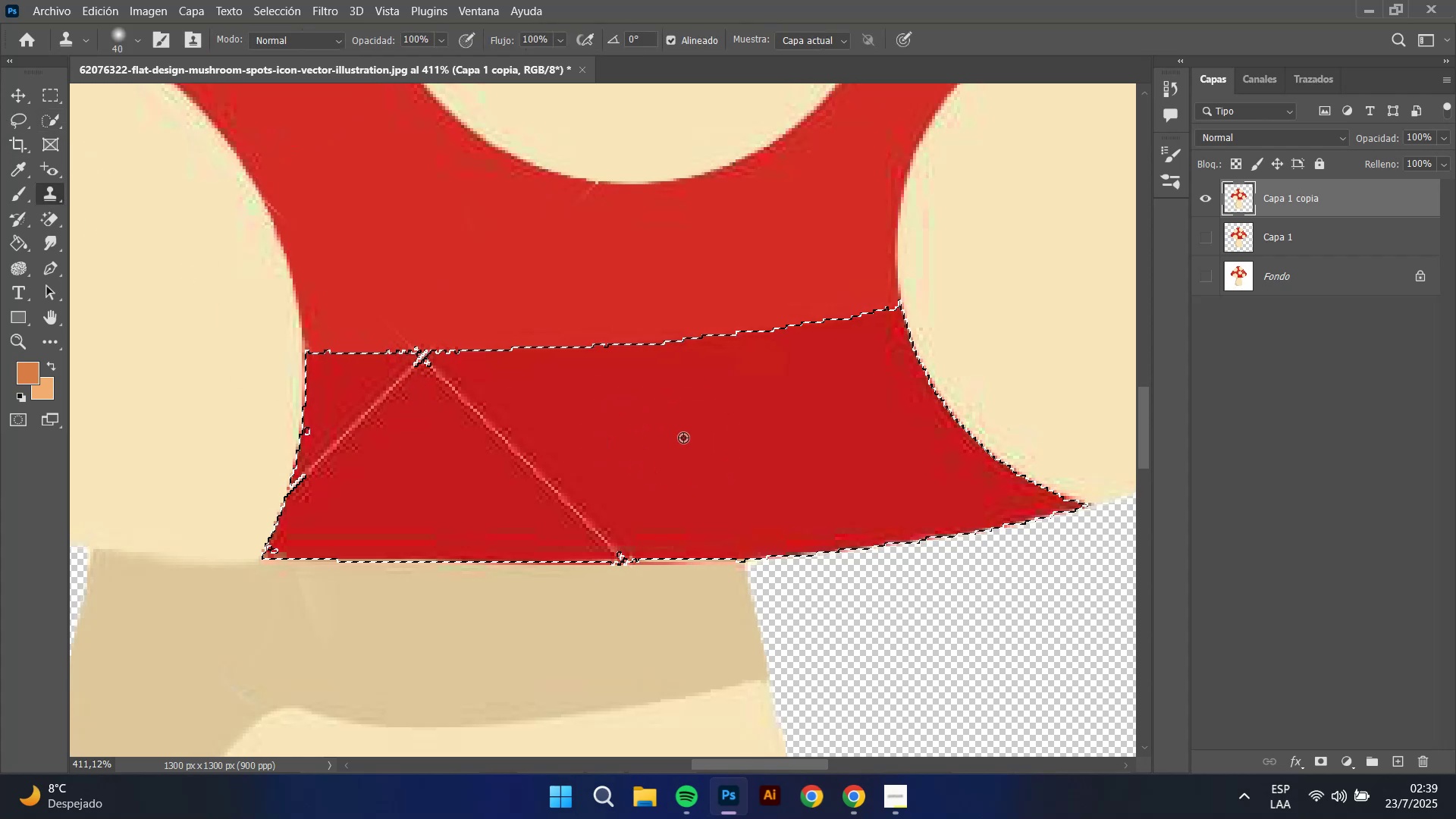 
left_click_drag(start_coordinate=[595, 461], to_coordinate=[585, 485])
 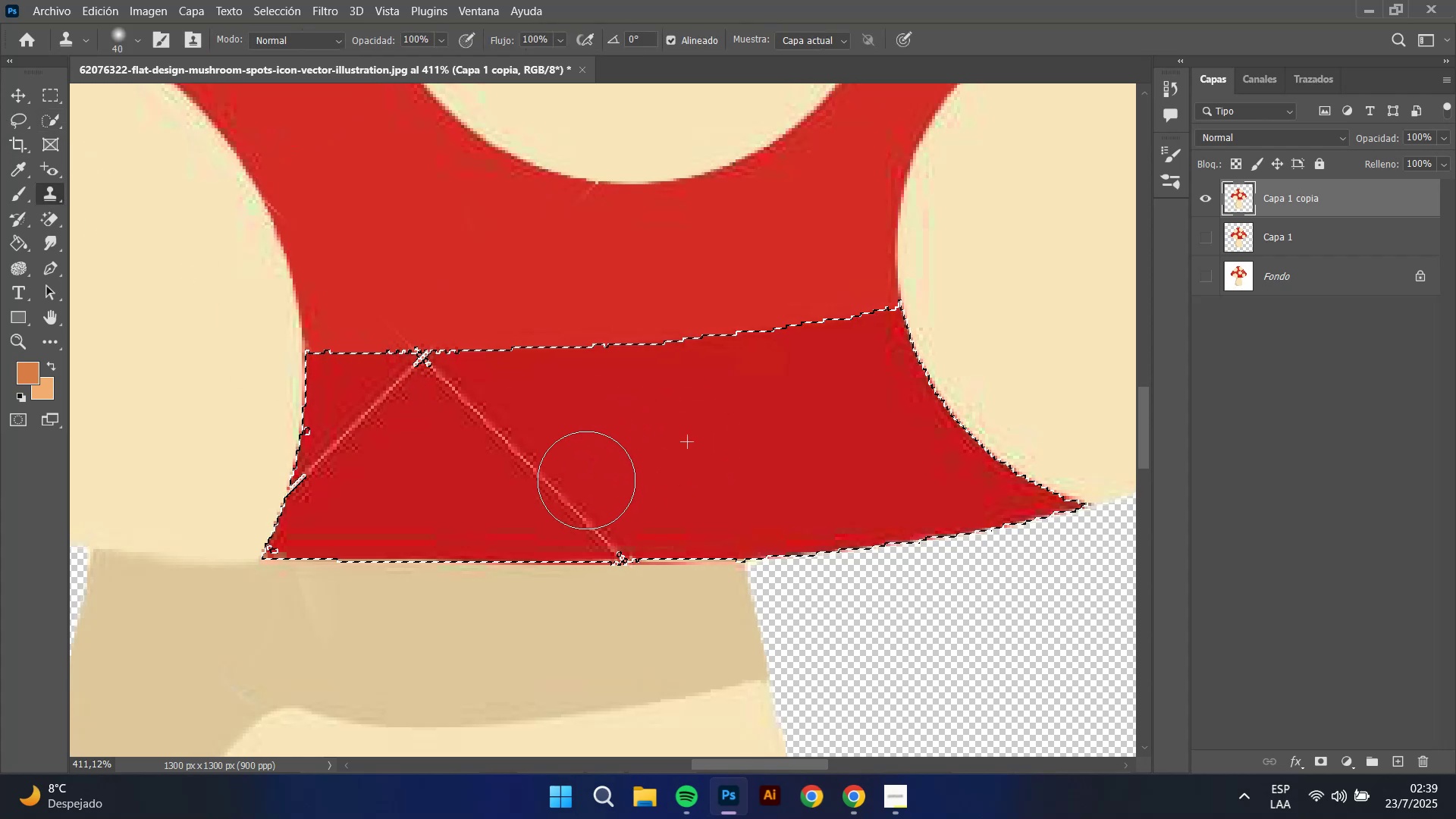 
left_click_drag(start_coordinate=[591, 488], to_coordinate=[595, 504])
 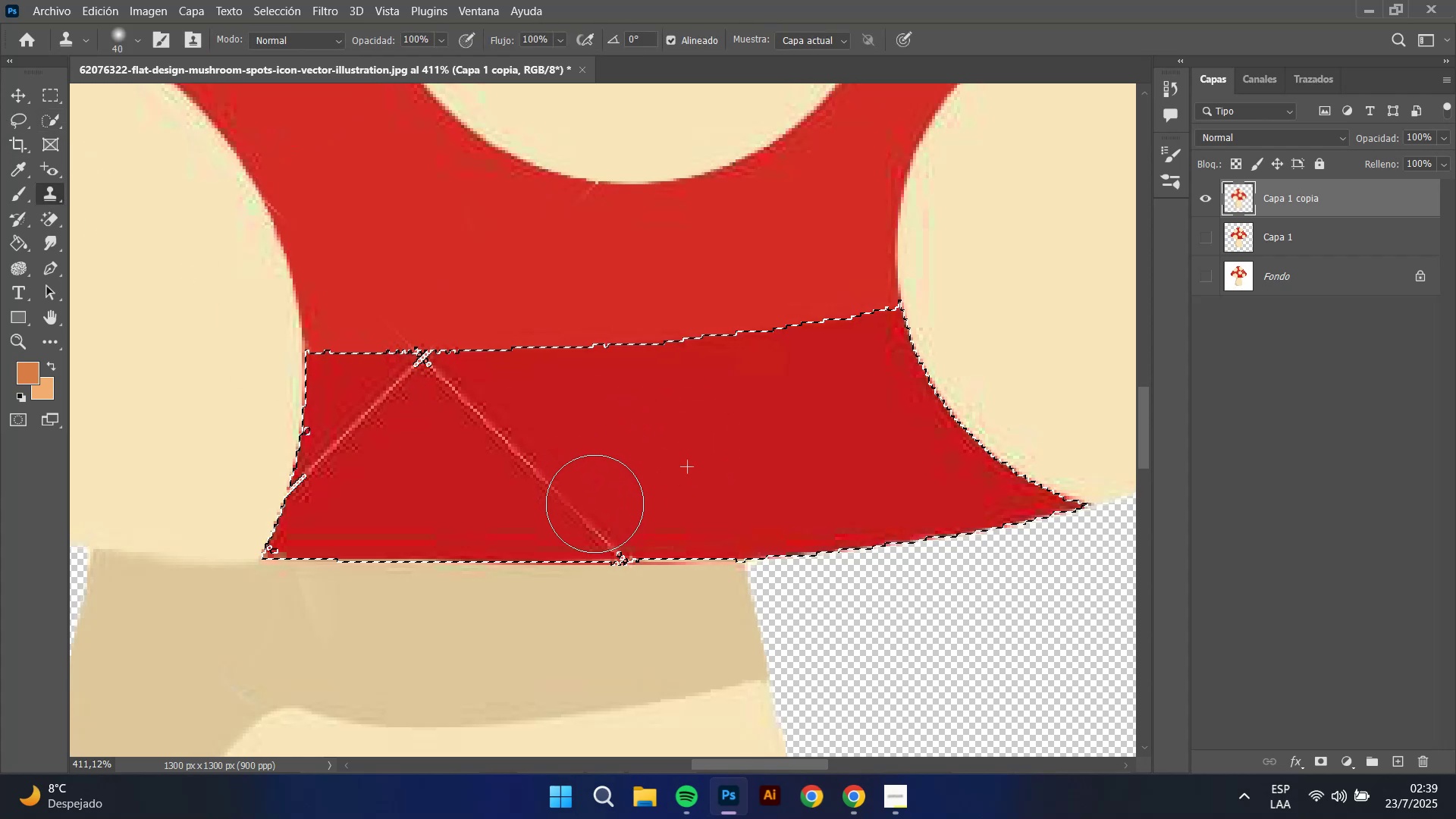 
left_click_drag(start_coordinate=[602, 507], to_coordinate=[605, 512])
 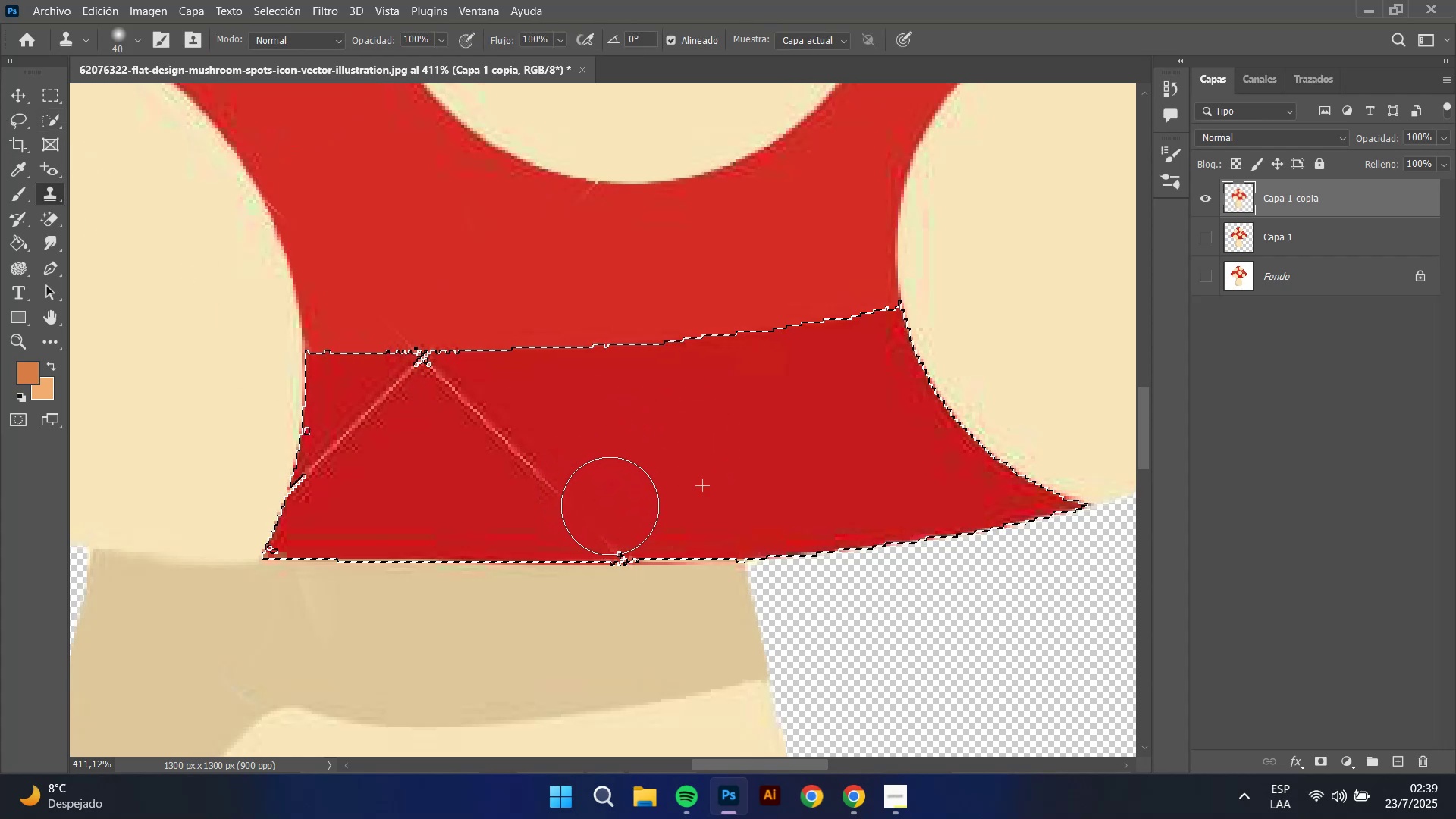 
key(Alt+AltLeft)
 